 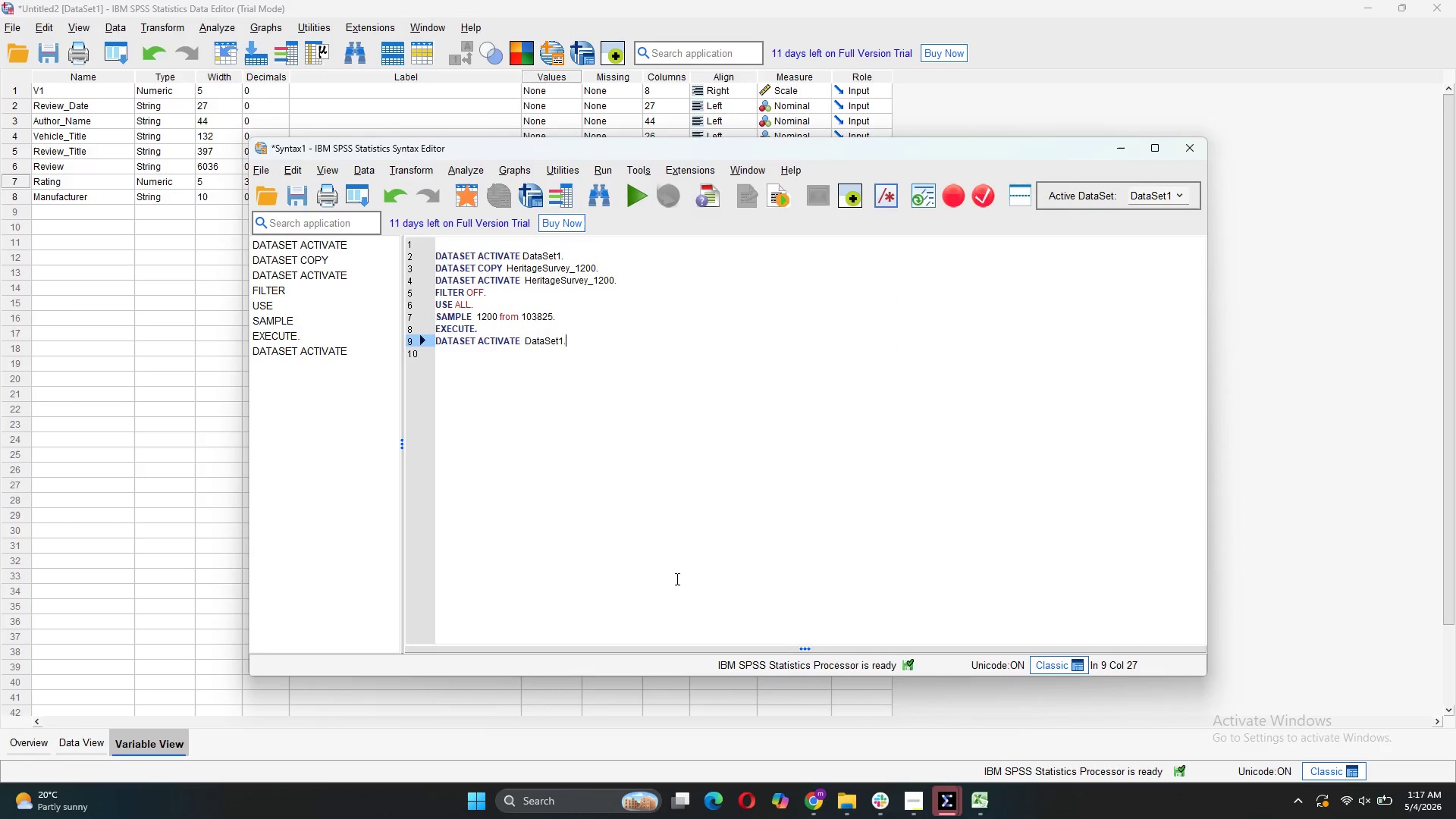 
left_click([1119, 146])
 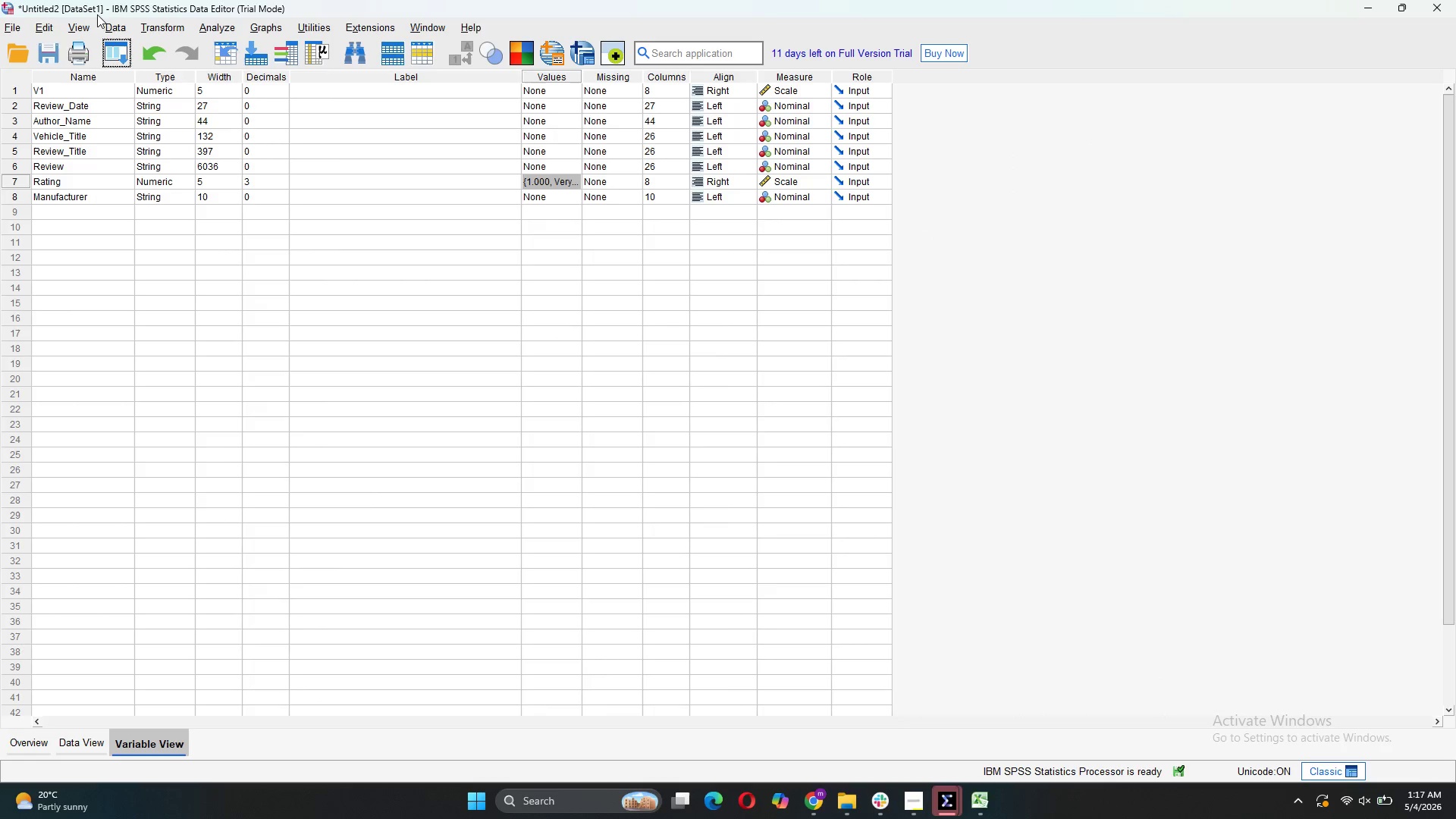 
left_click([123, 27])
 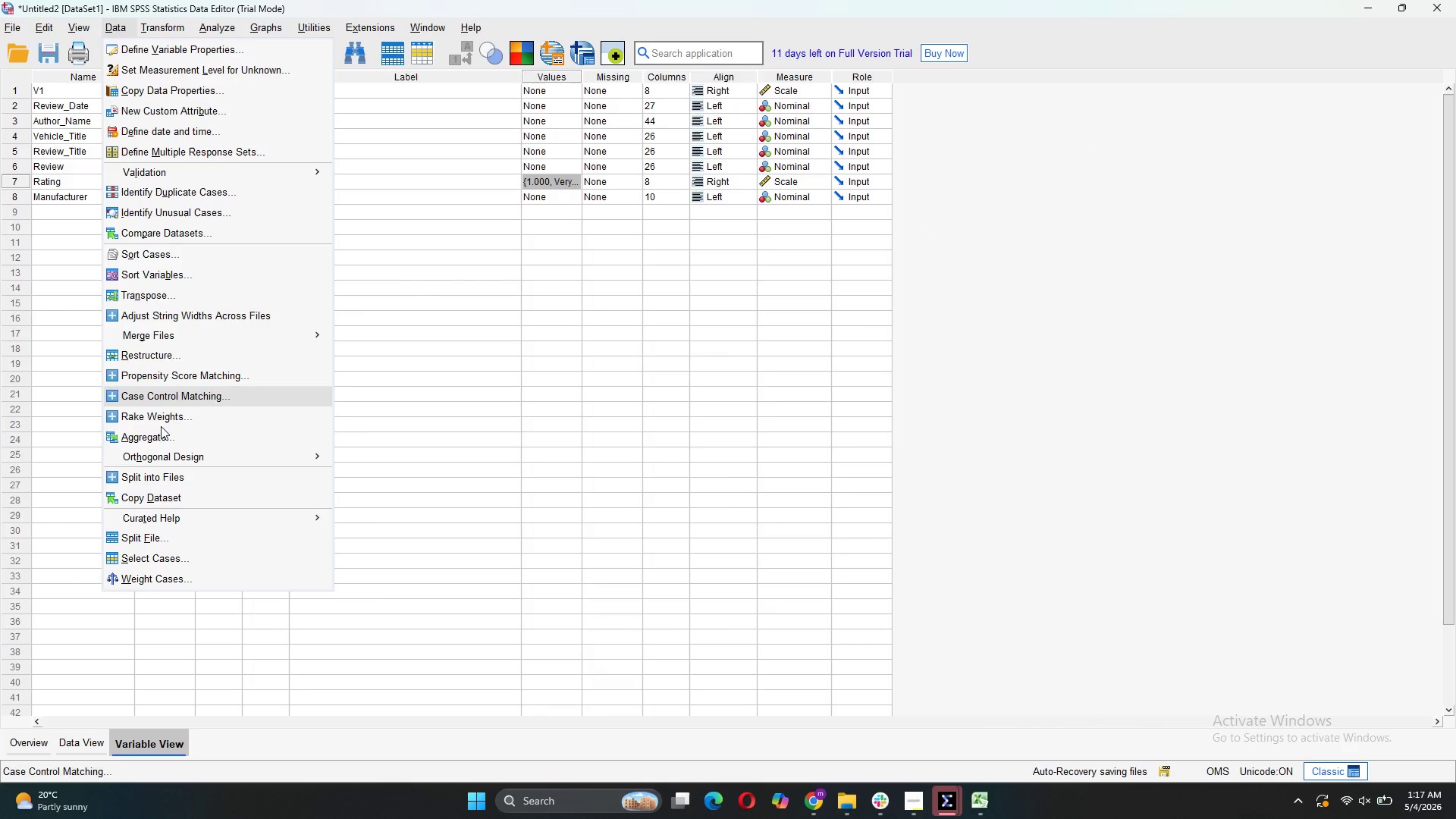 
left_click([184, 560])
 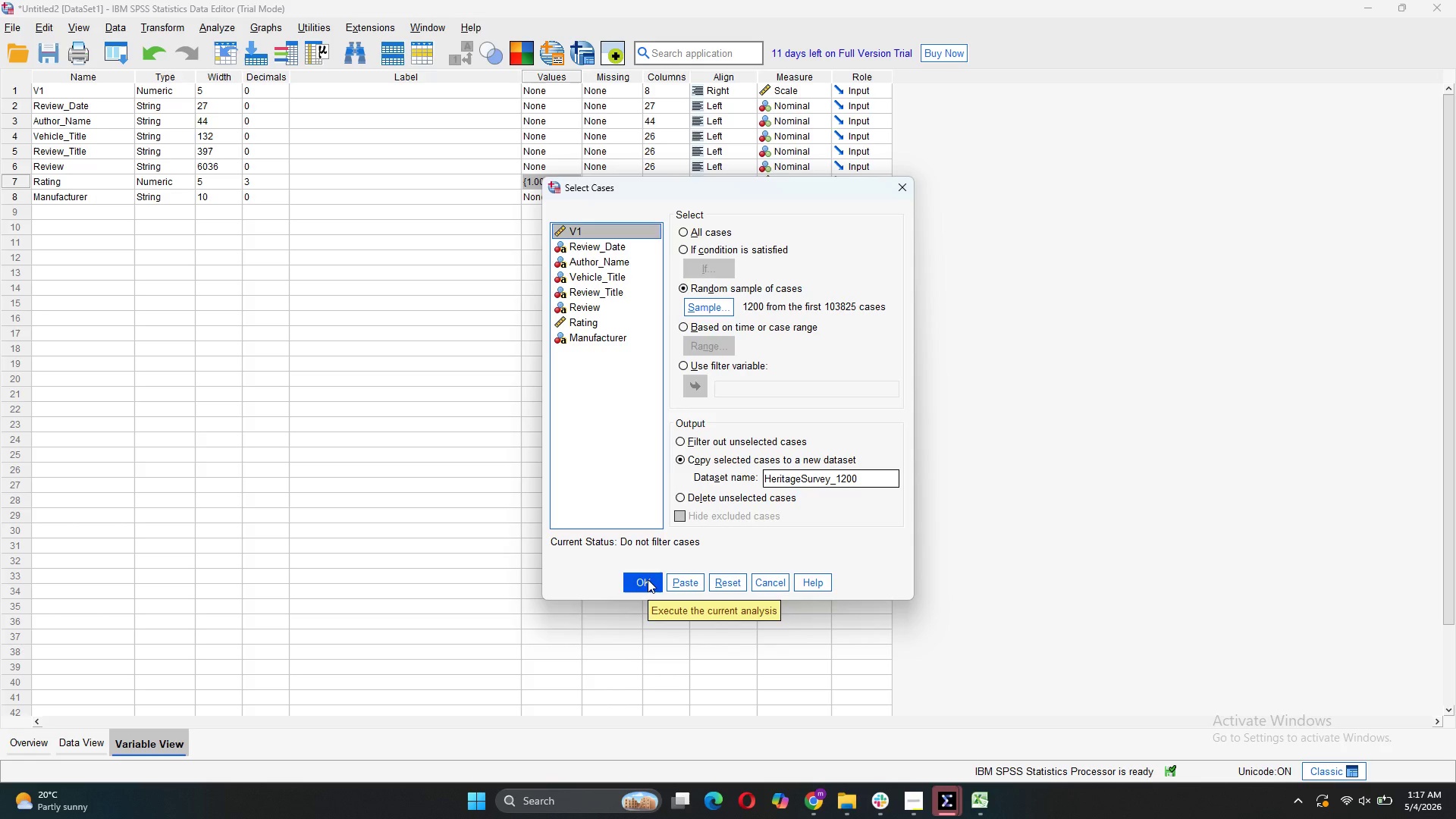 
wait(6.94)
 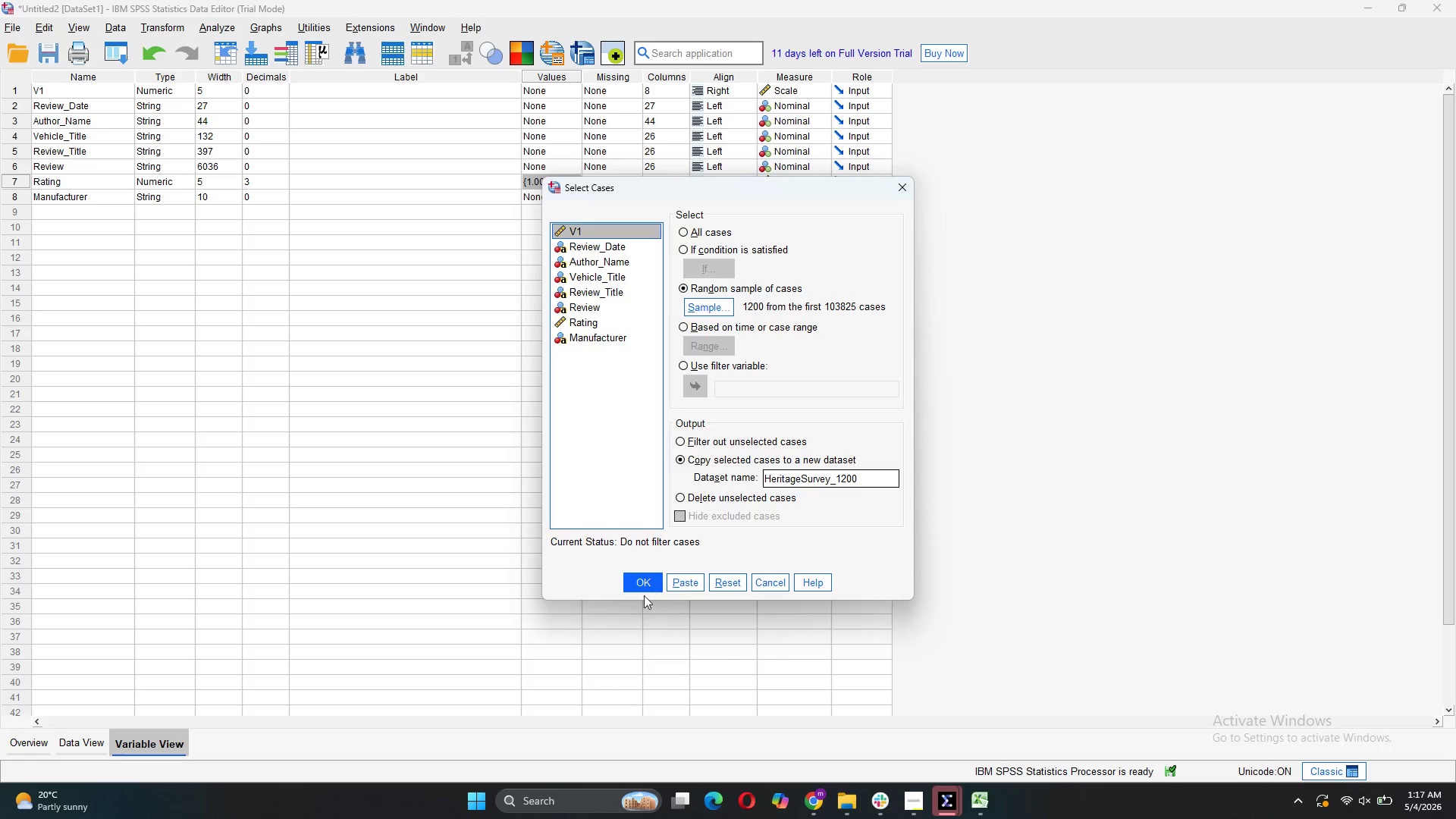 
left_click([636, 583])
 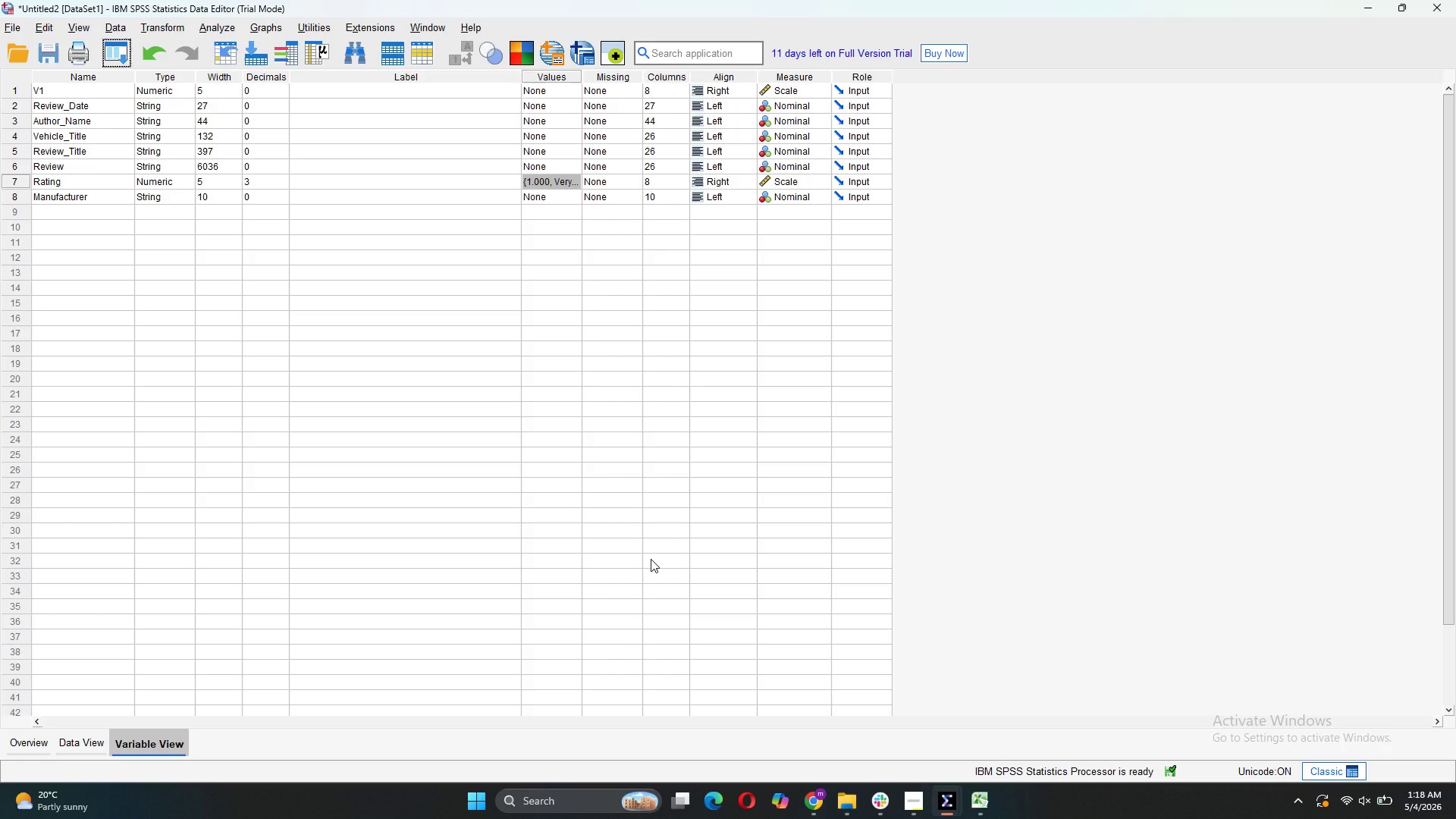 
wait(16.02)
 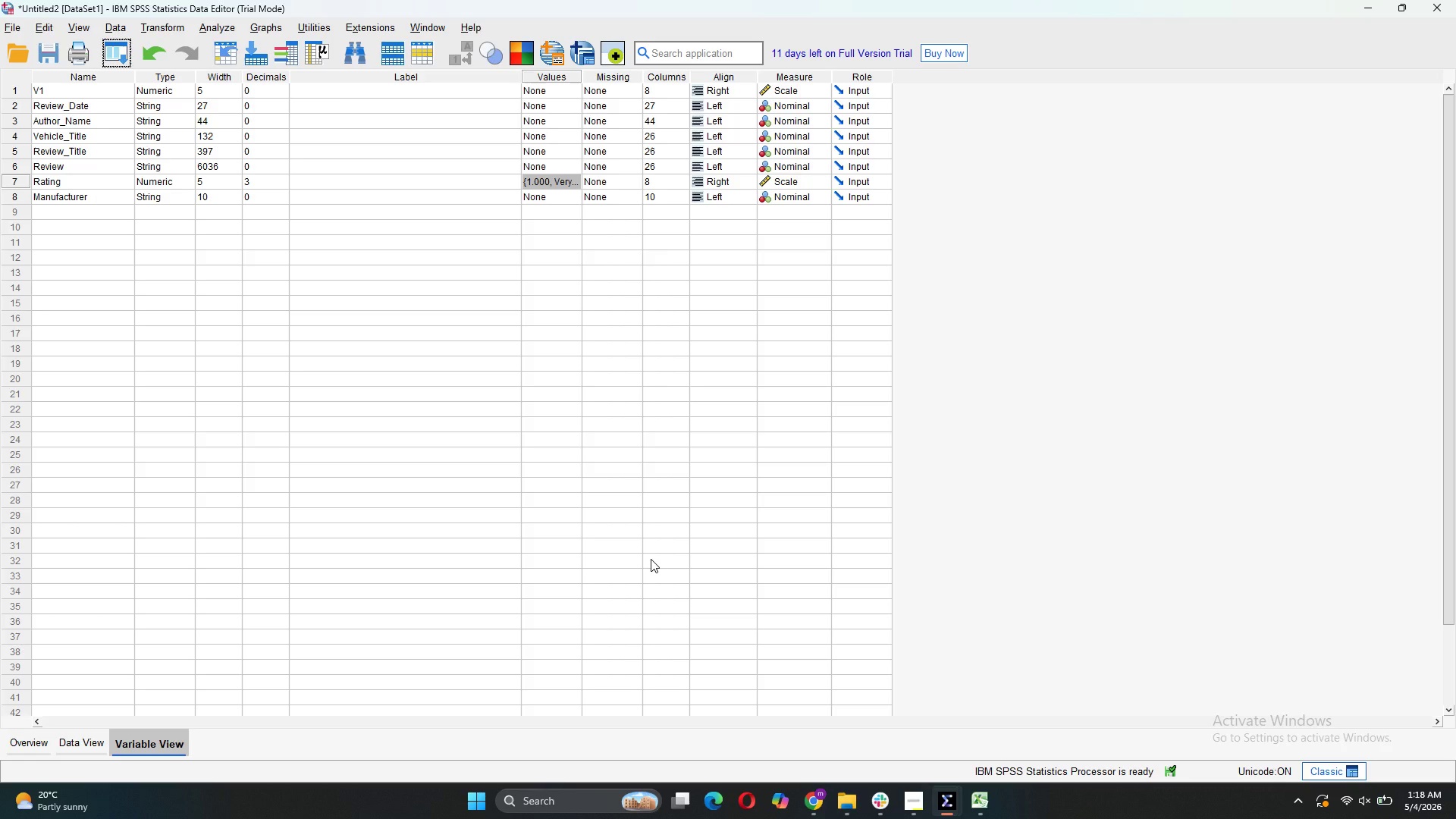 
left_click([70, 739])
 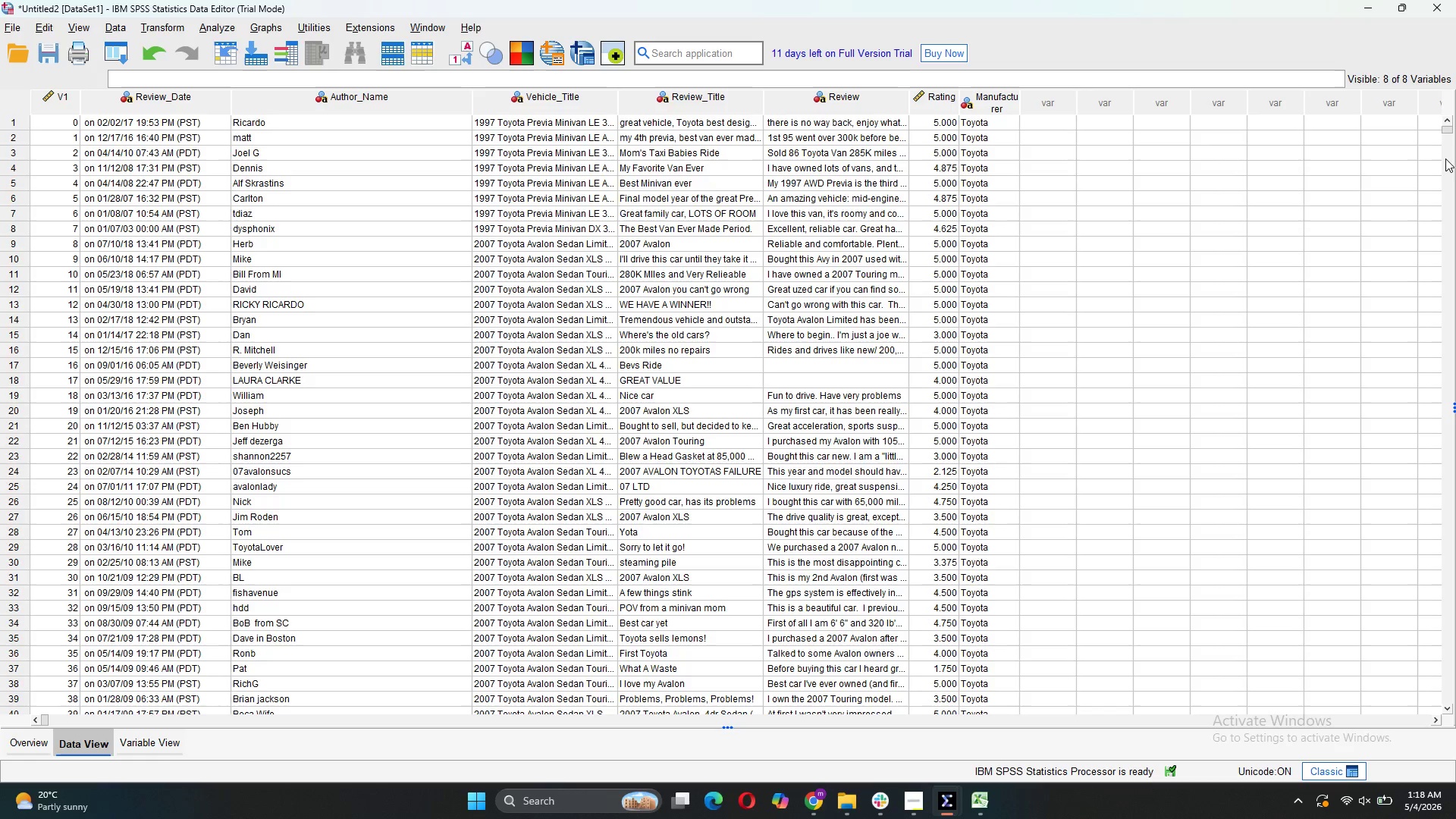 
left_click_drag(start_coordinate=[1448, 127], to_coordinate=[1455, 120])
 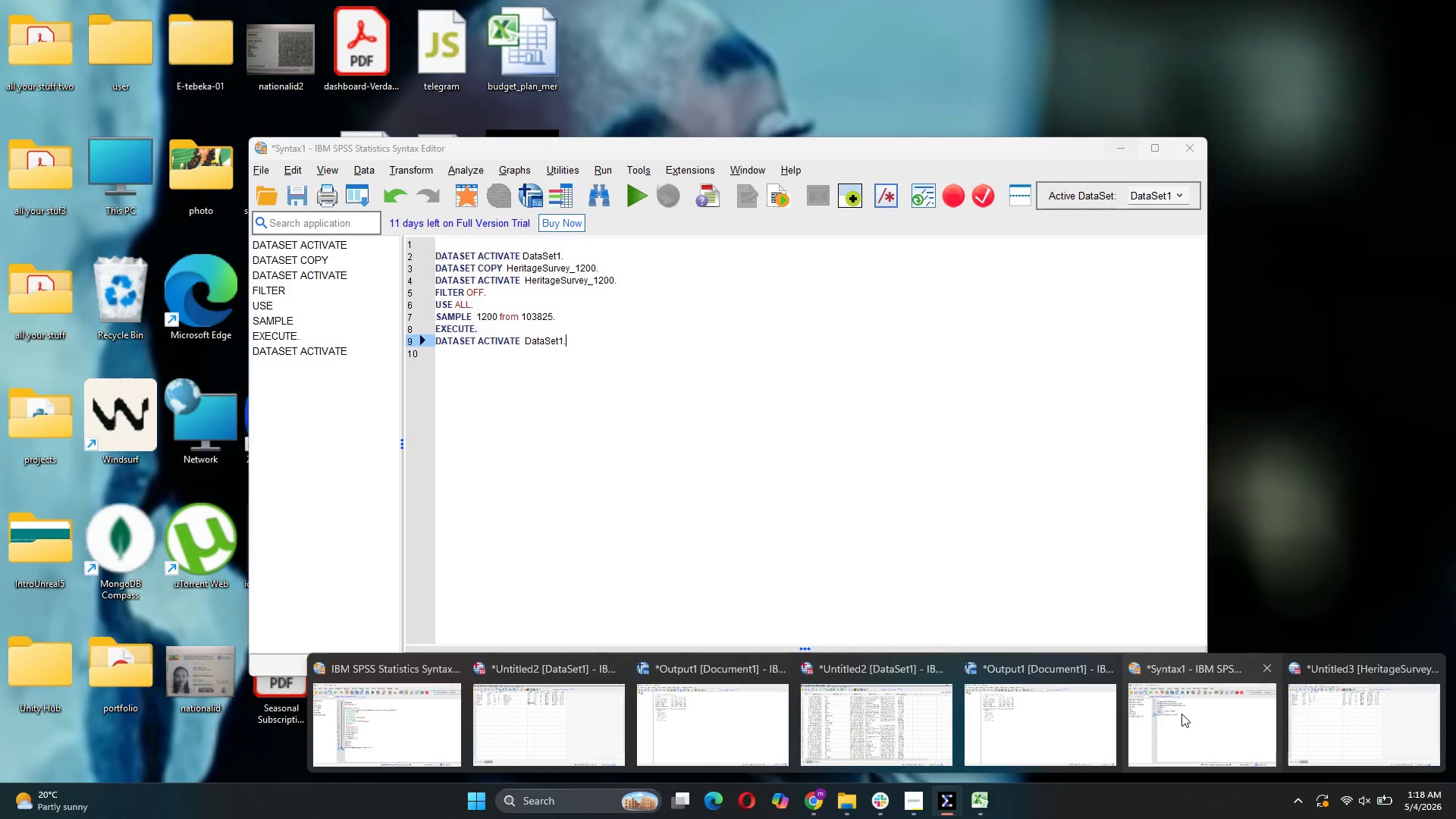 
wait(5.33)
 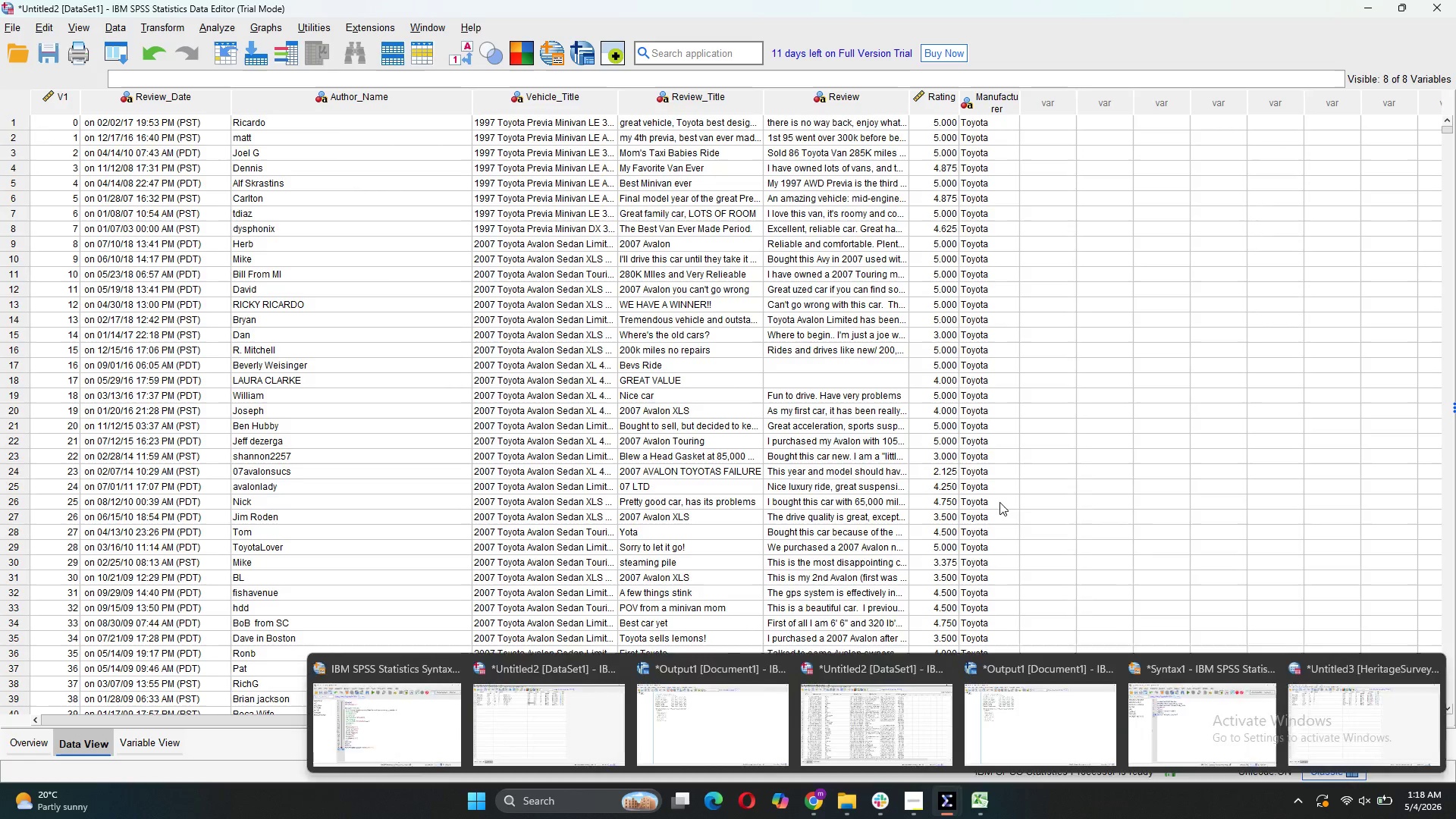 
left_click([1070, 714])
 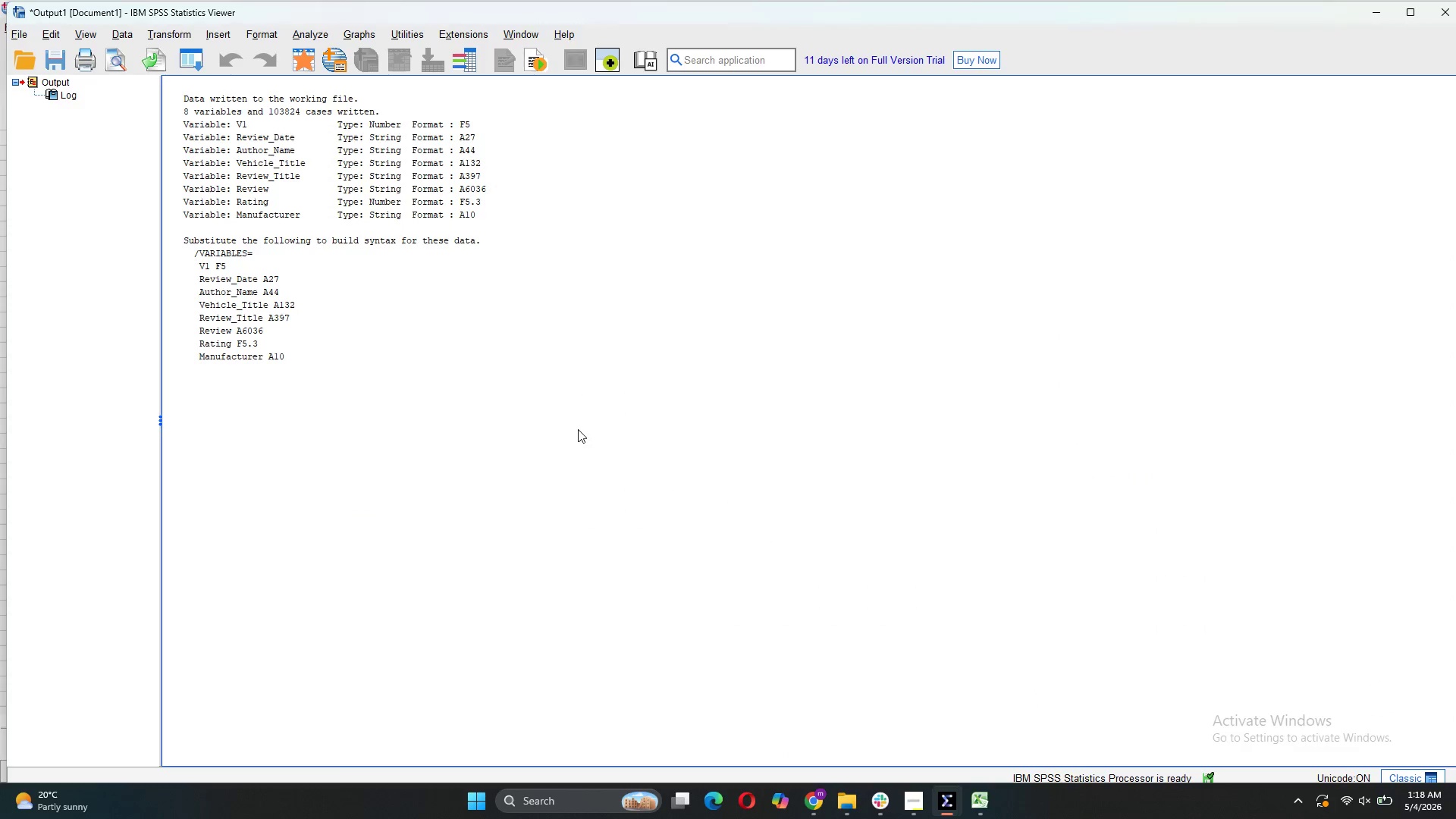 
scroll: coordinate [578, 429], scroll_direction: none, amount: 0.0
 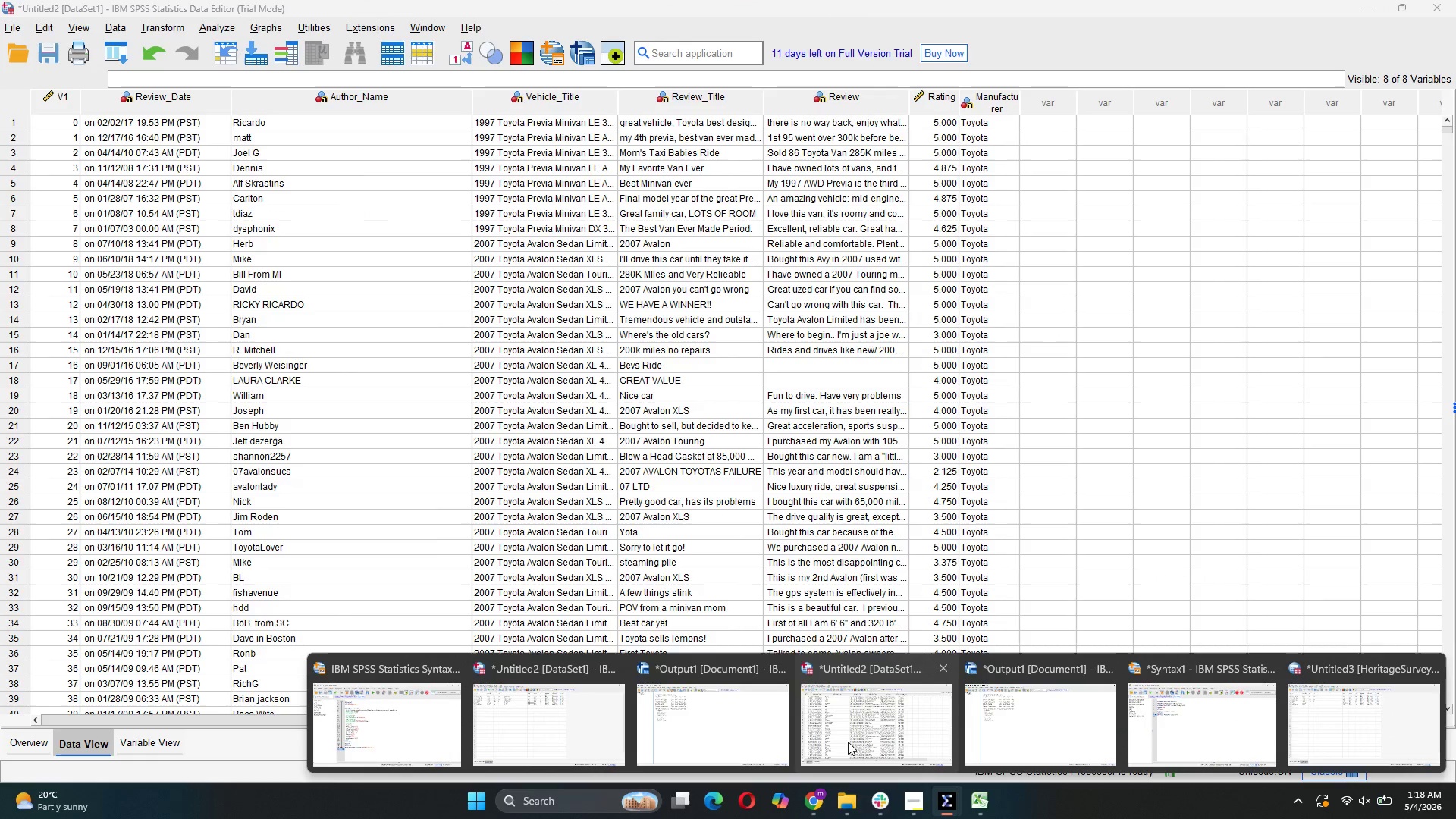 
left_click([848, 742])
 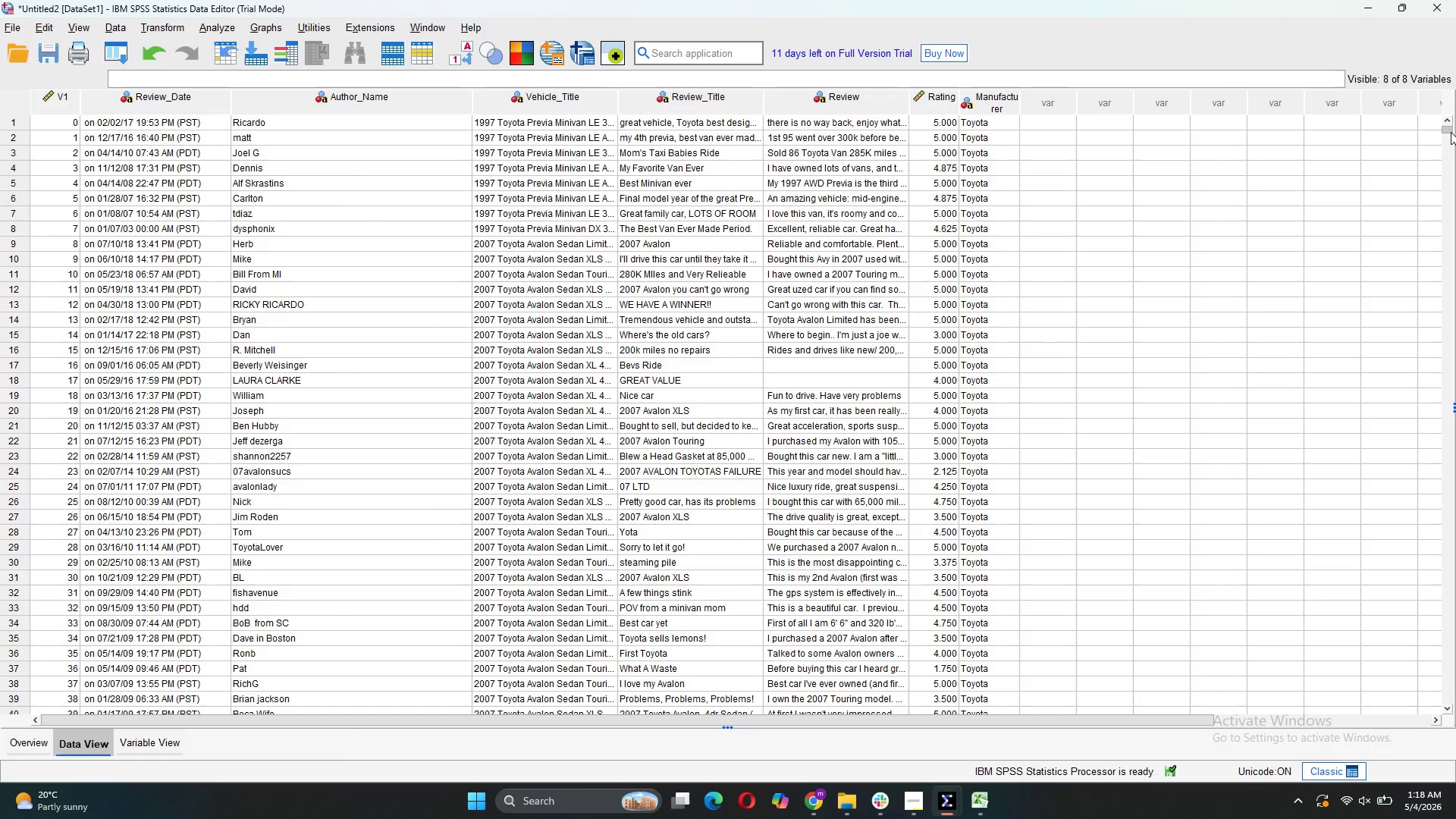 
left_click_drag(start_coordinate=[1448, 132], to_coordinate=[1438, 255])
 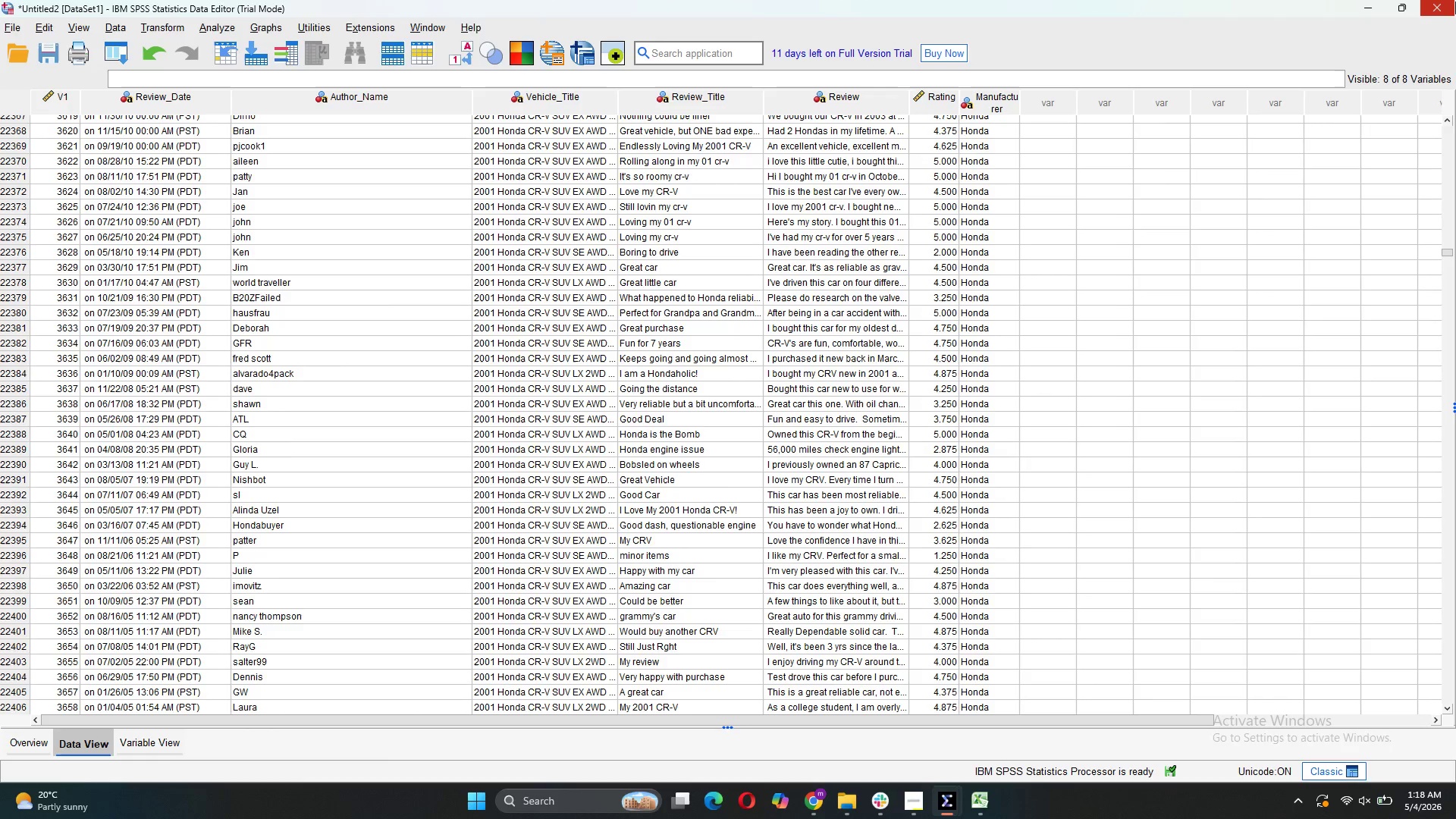 
left_click([1455, 0])
 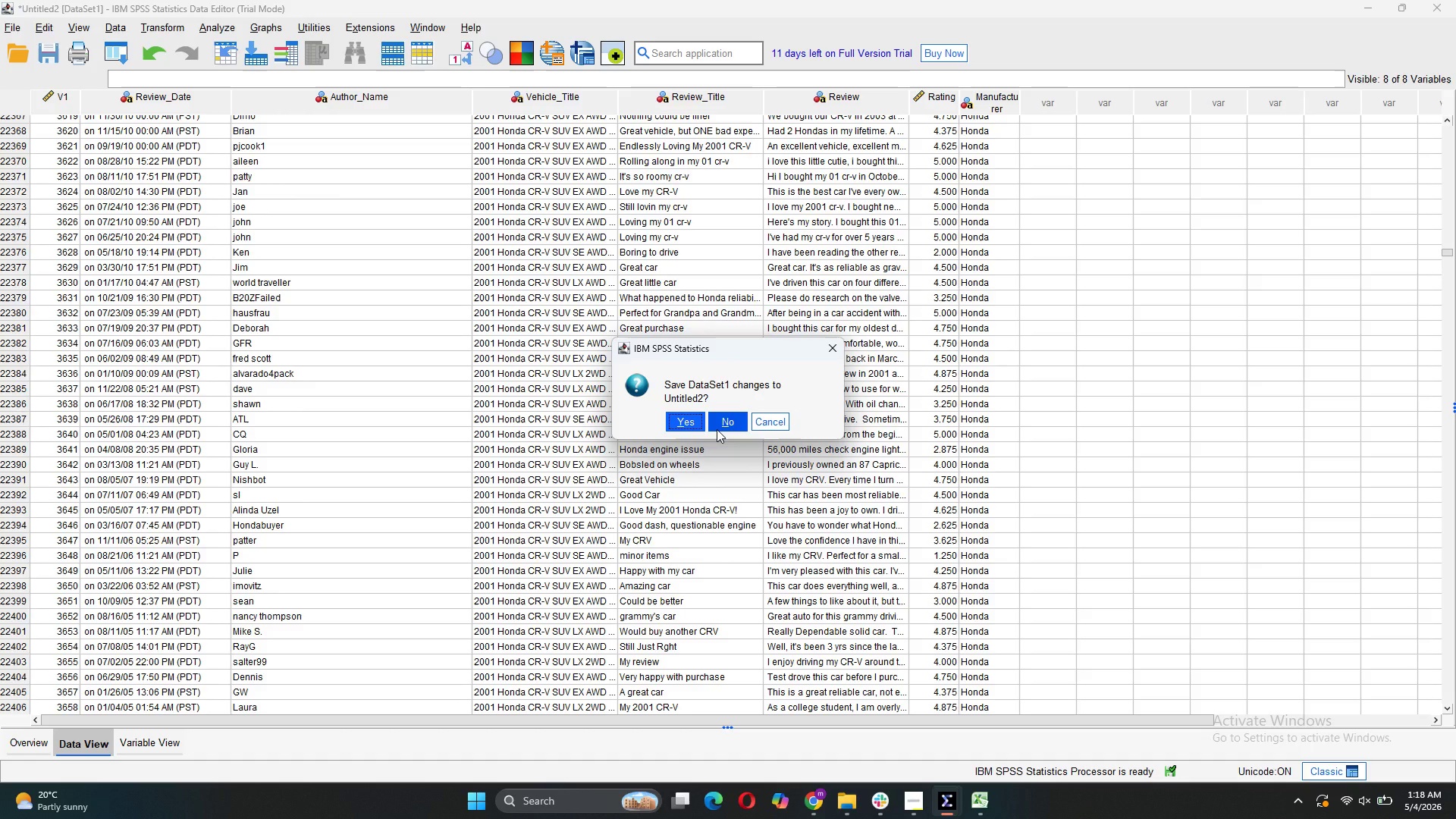 
left_click([718, 428])
 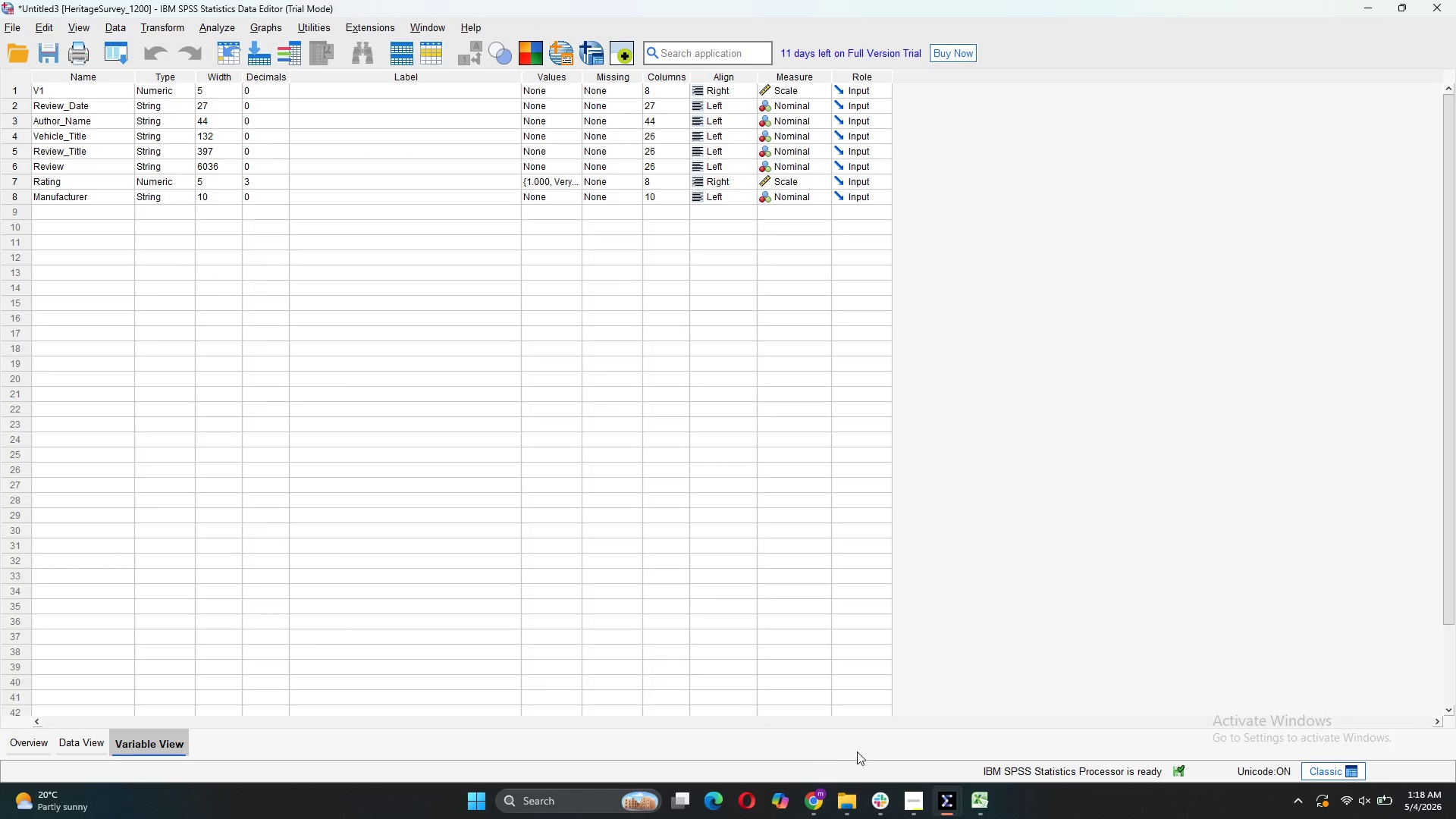 
mouse_move([966, 800])
 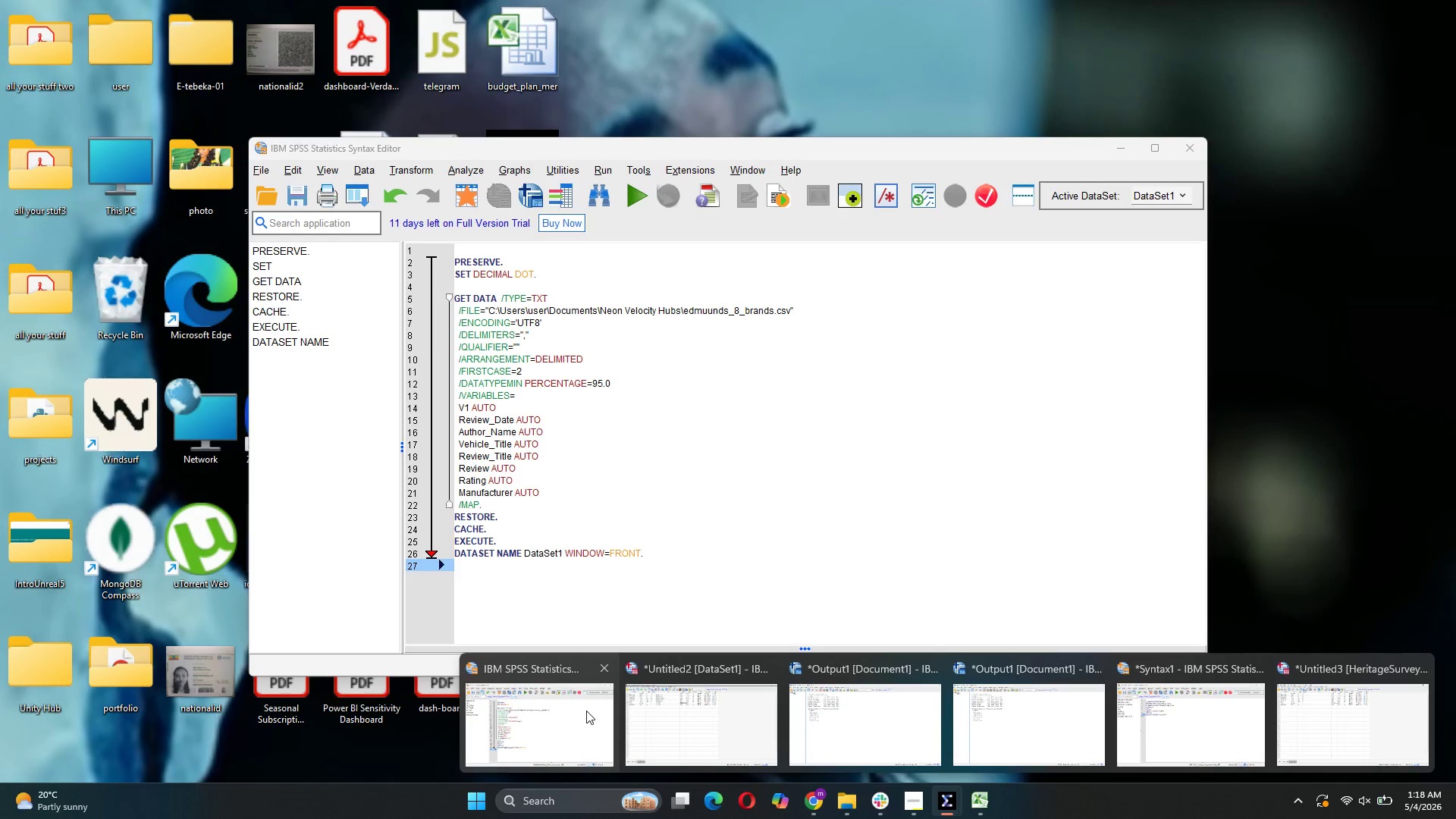 
left_click([606, 661])
 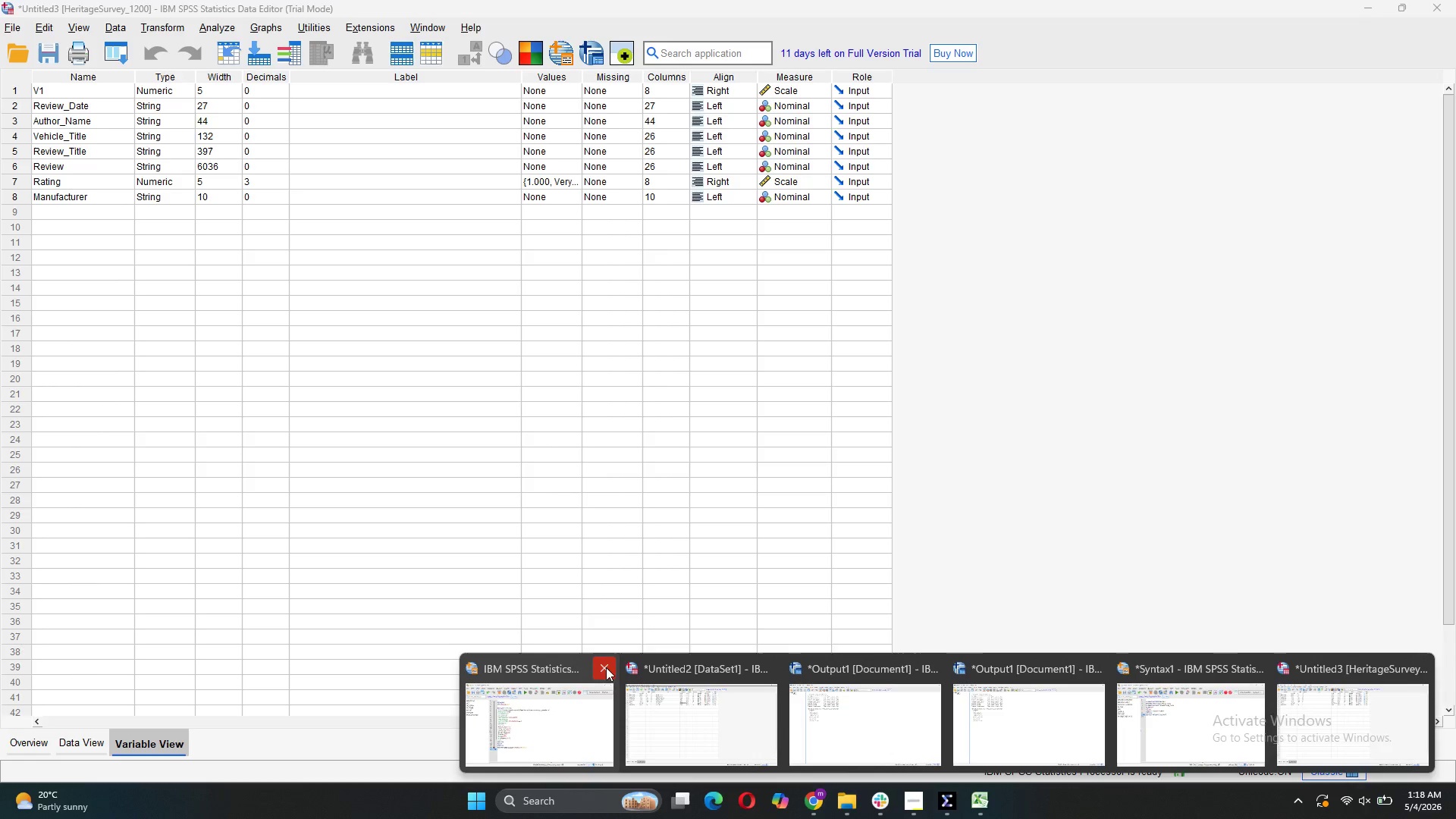 
left_click([591, 703])
 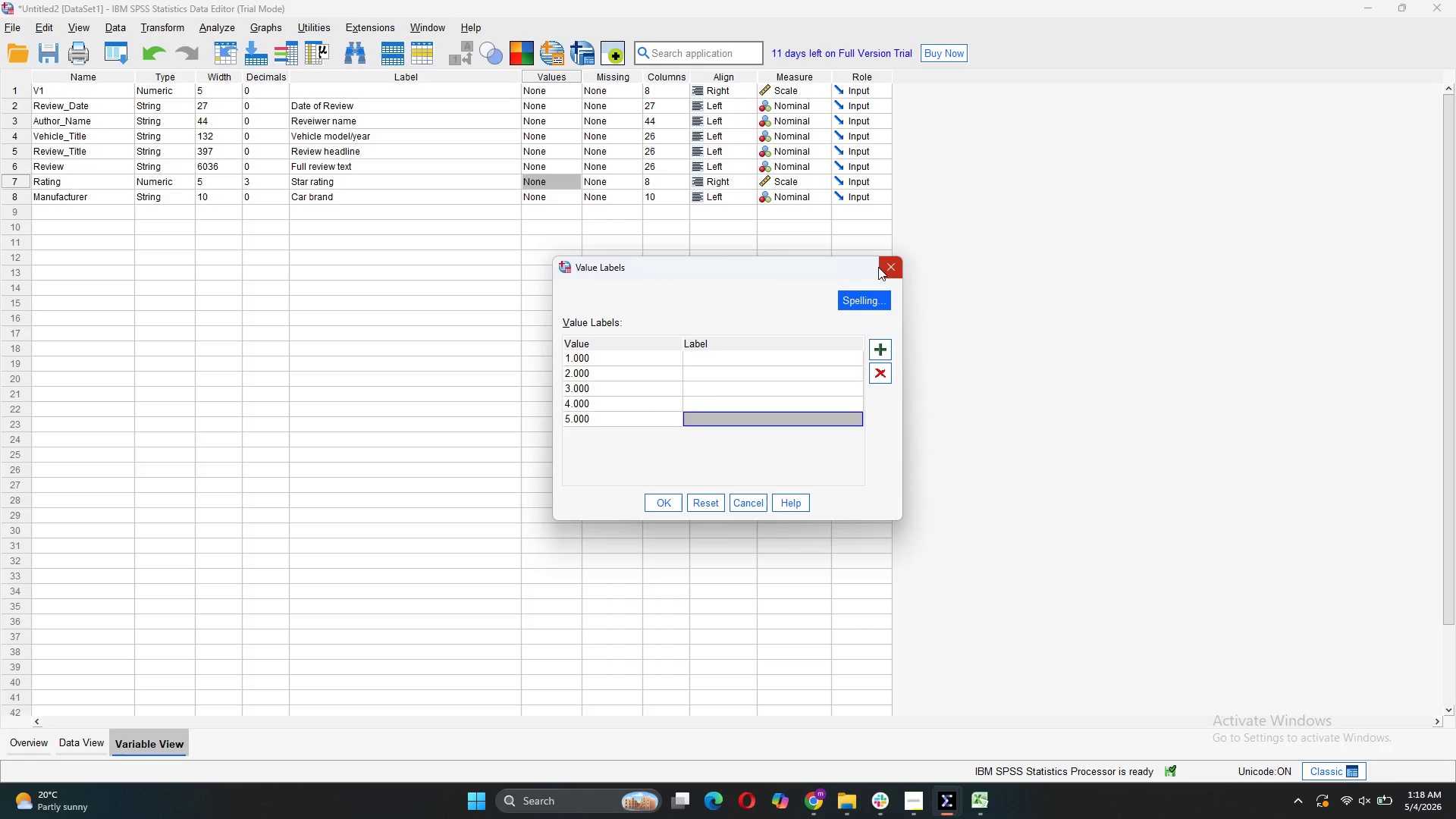 
wait(10.06)
 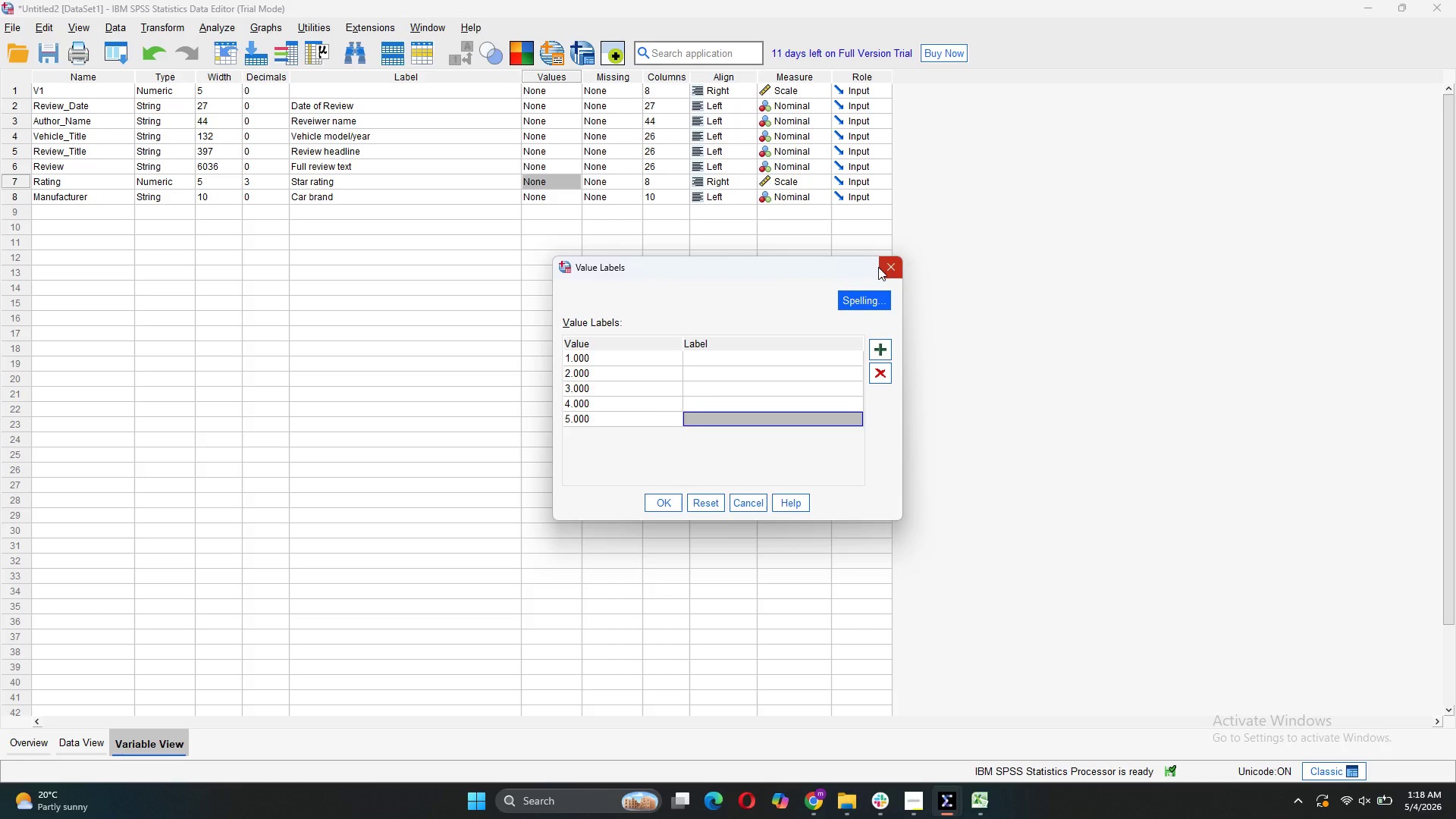 
left_click([1298, 714])
 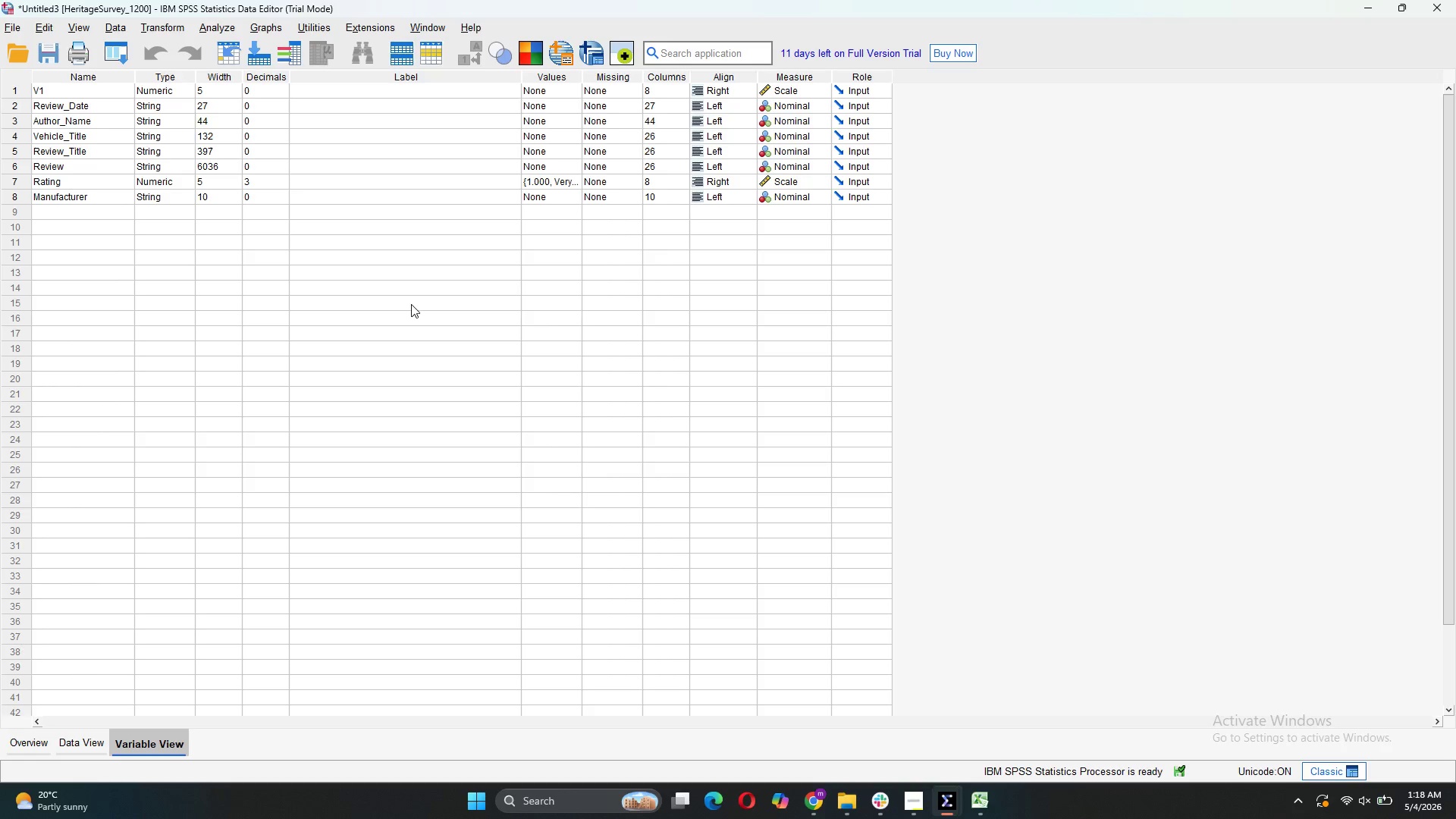 
wait(8.93)
 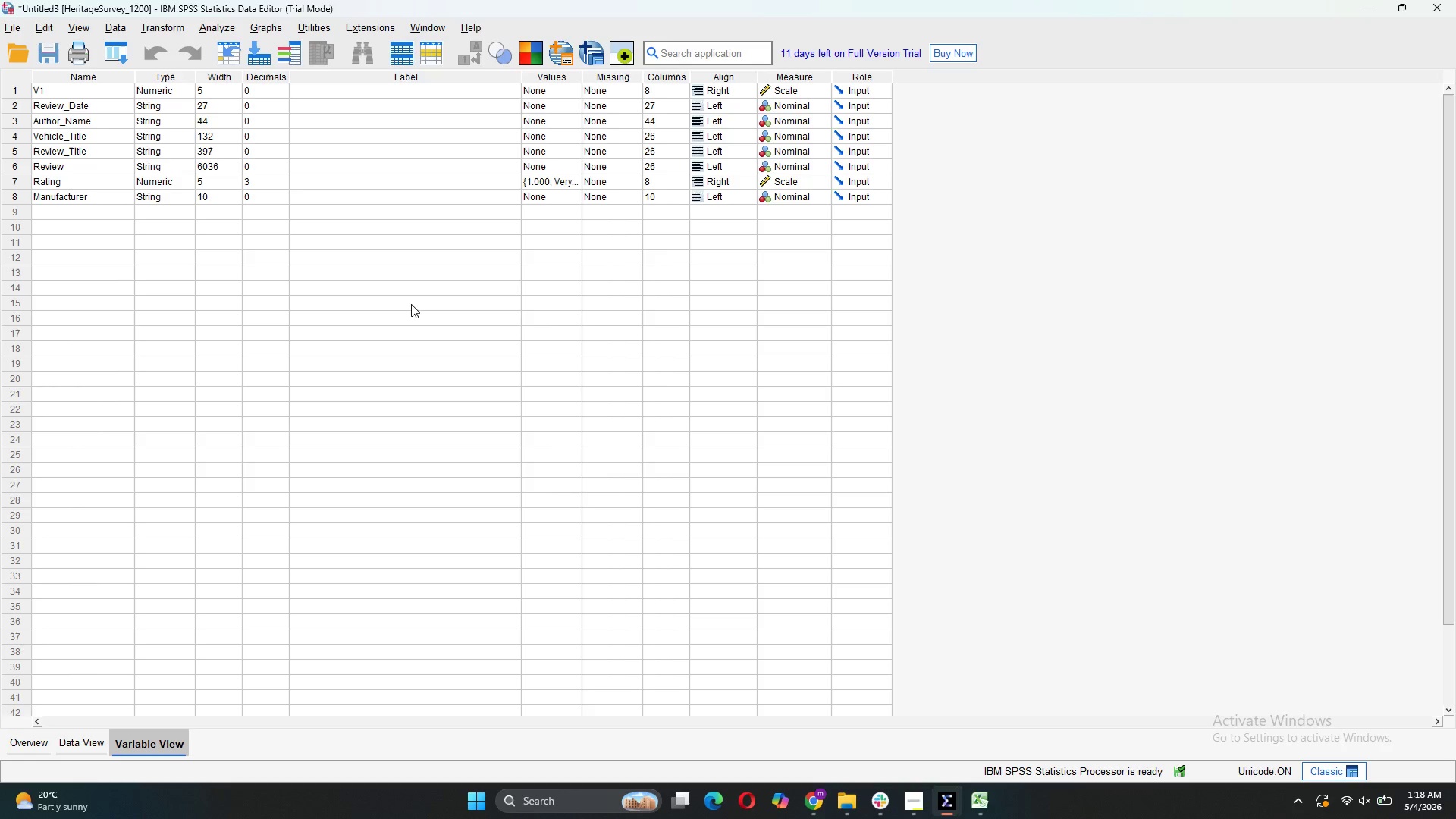 
mouse_move([1129, 749])
 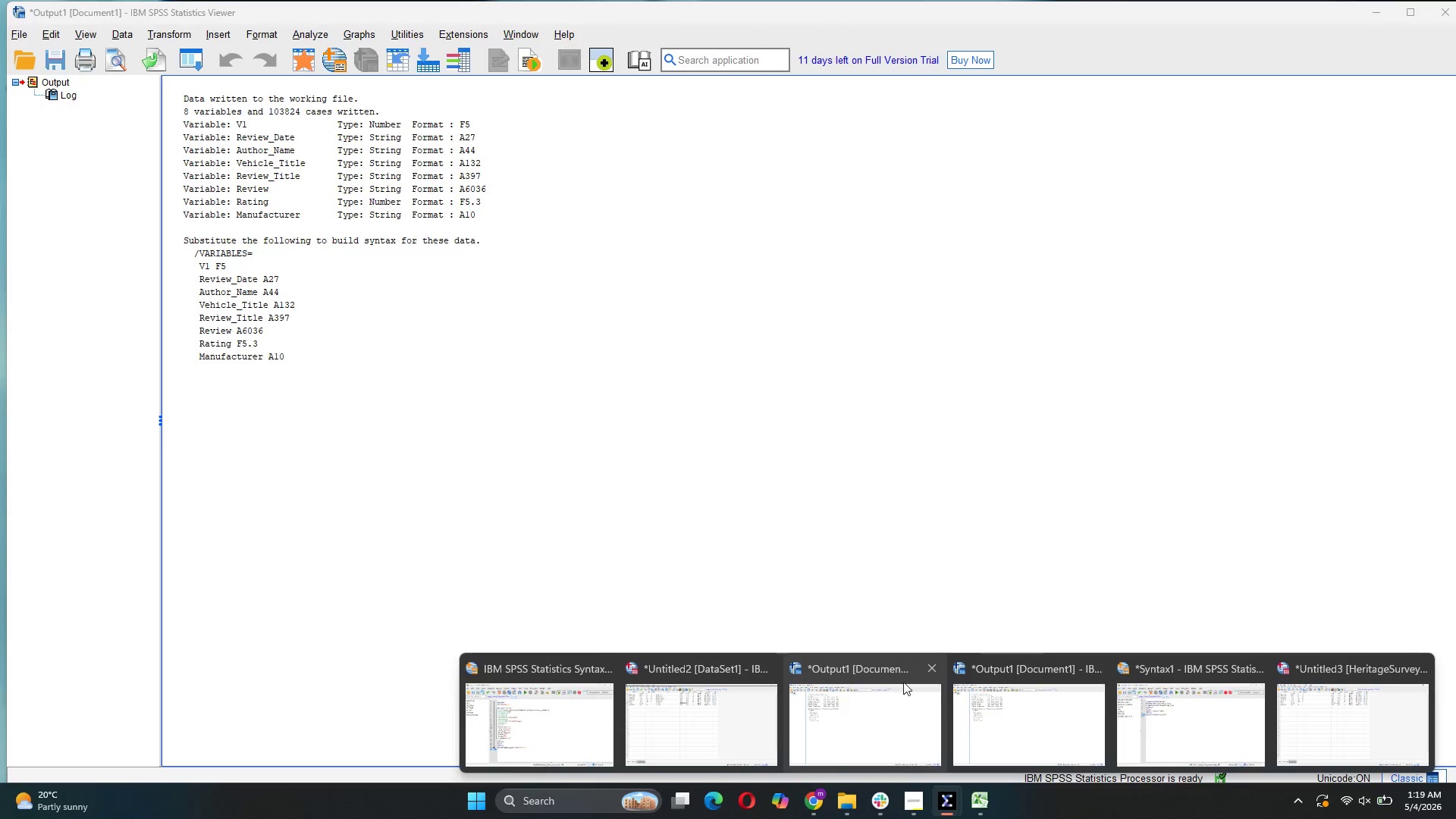 
left_click([924, 666])
 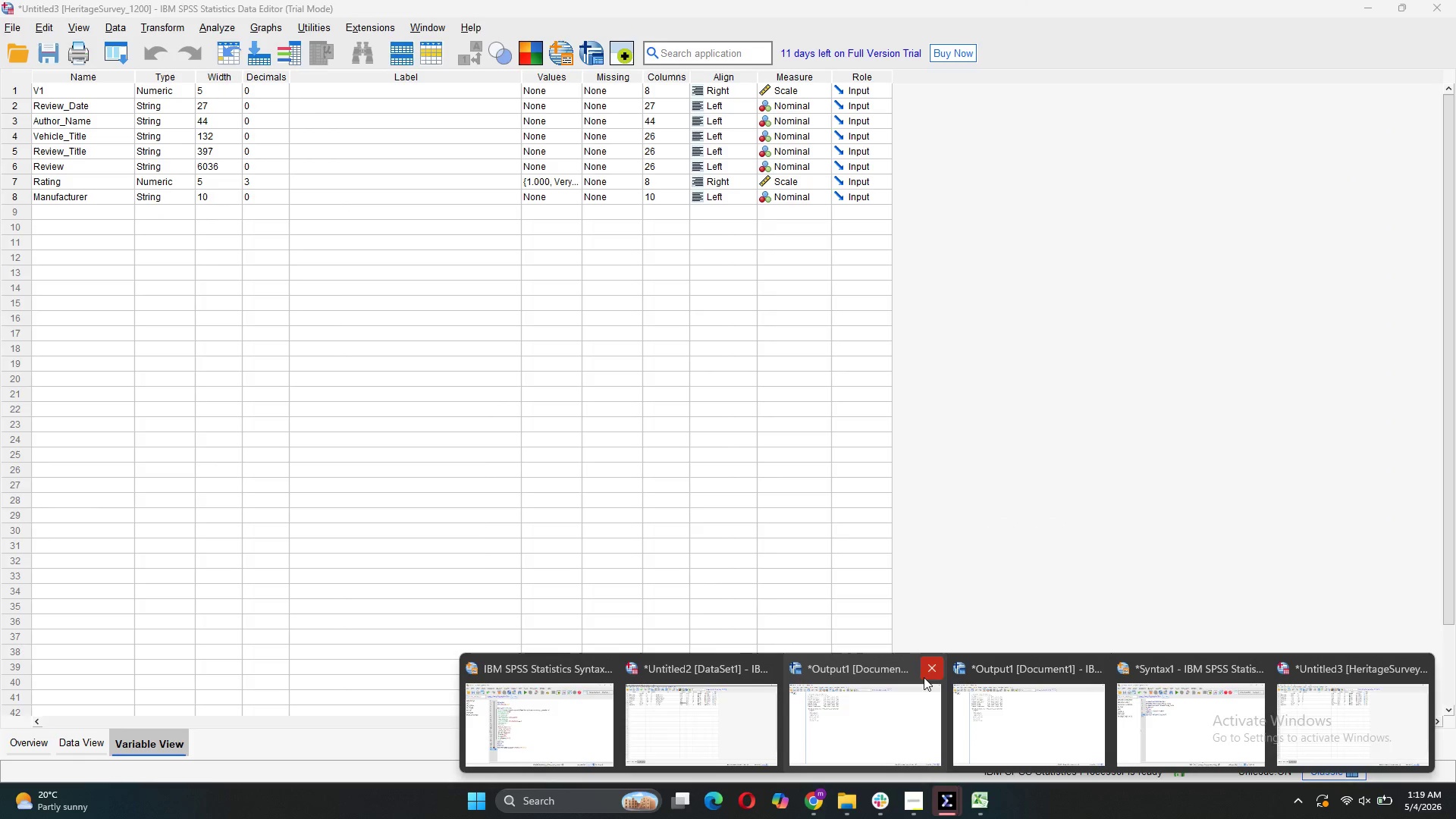 
left_click([921, 704])
 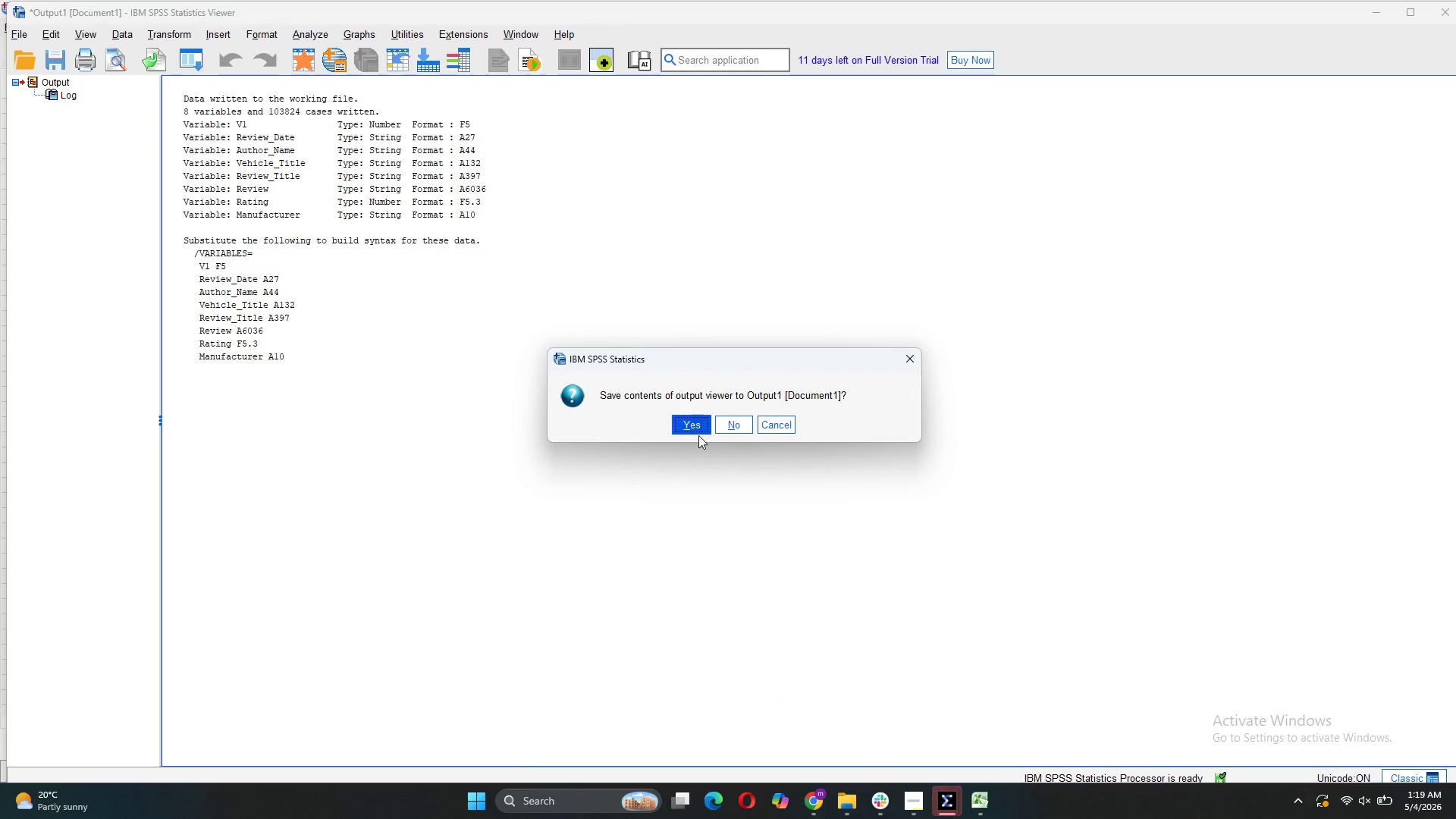 
left_click([699, 426])
 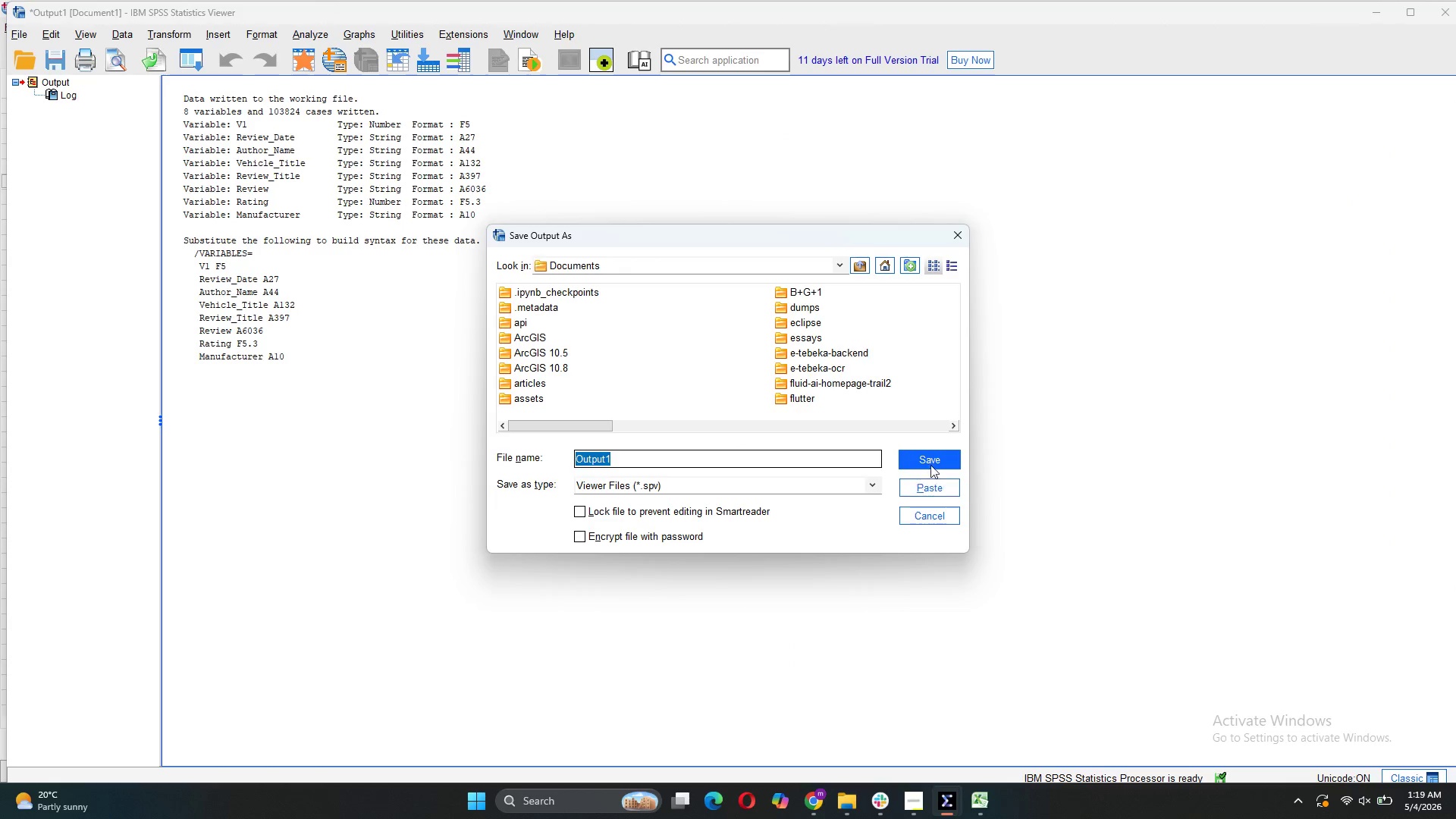 
left_click([937, 516])
 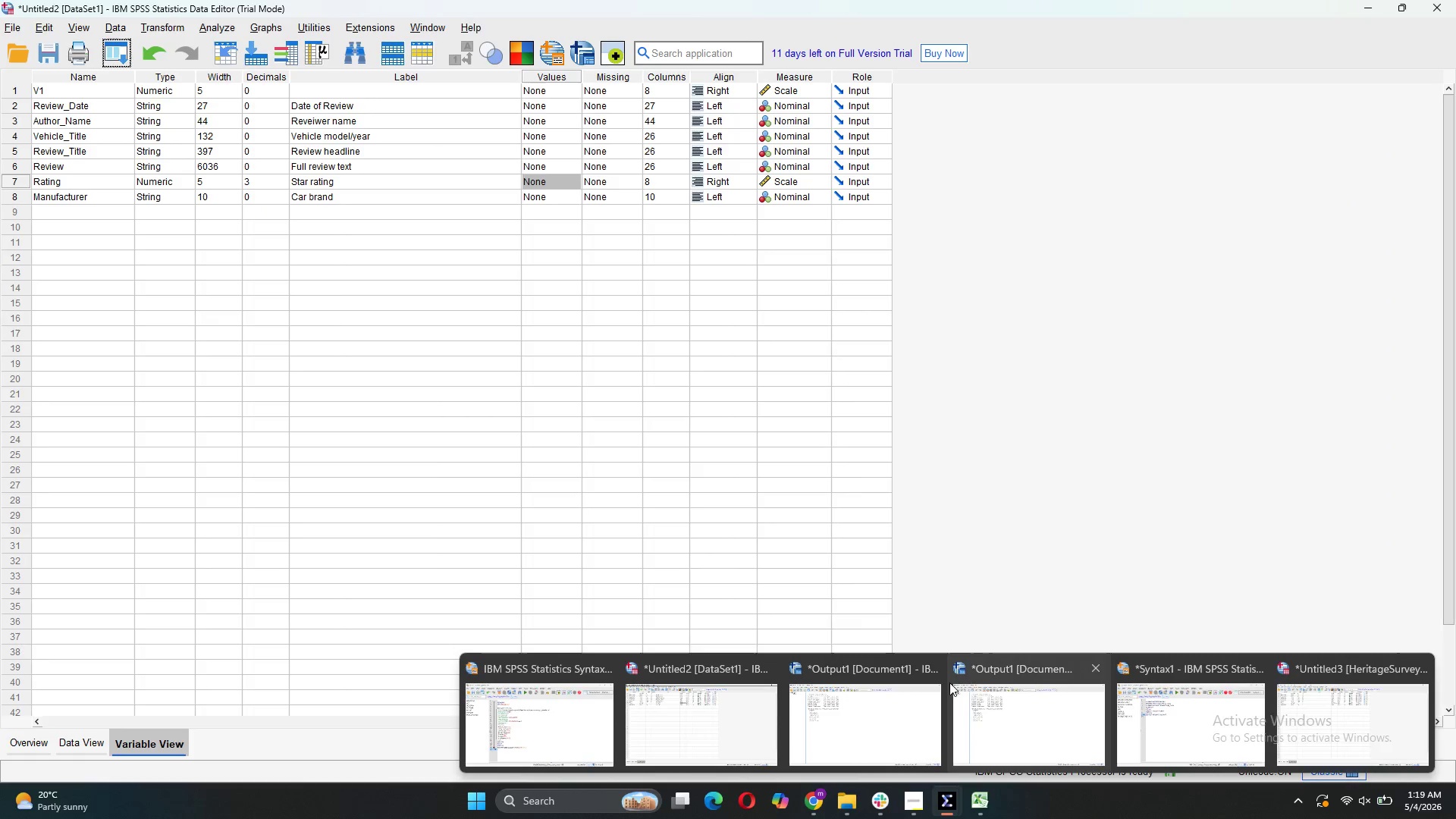 
left_click([936, 666])
 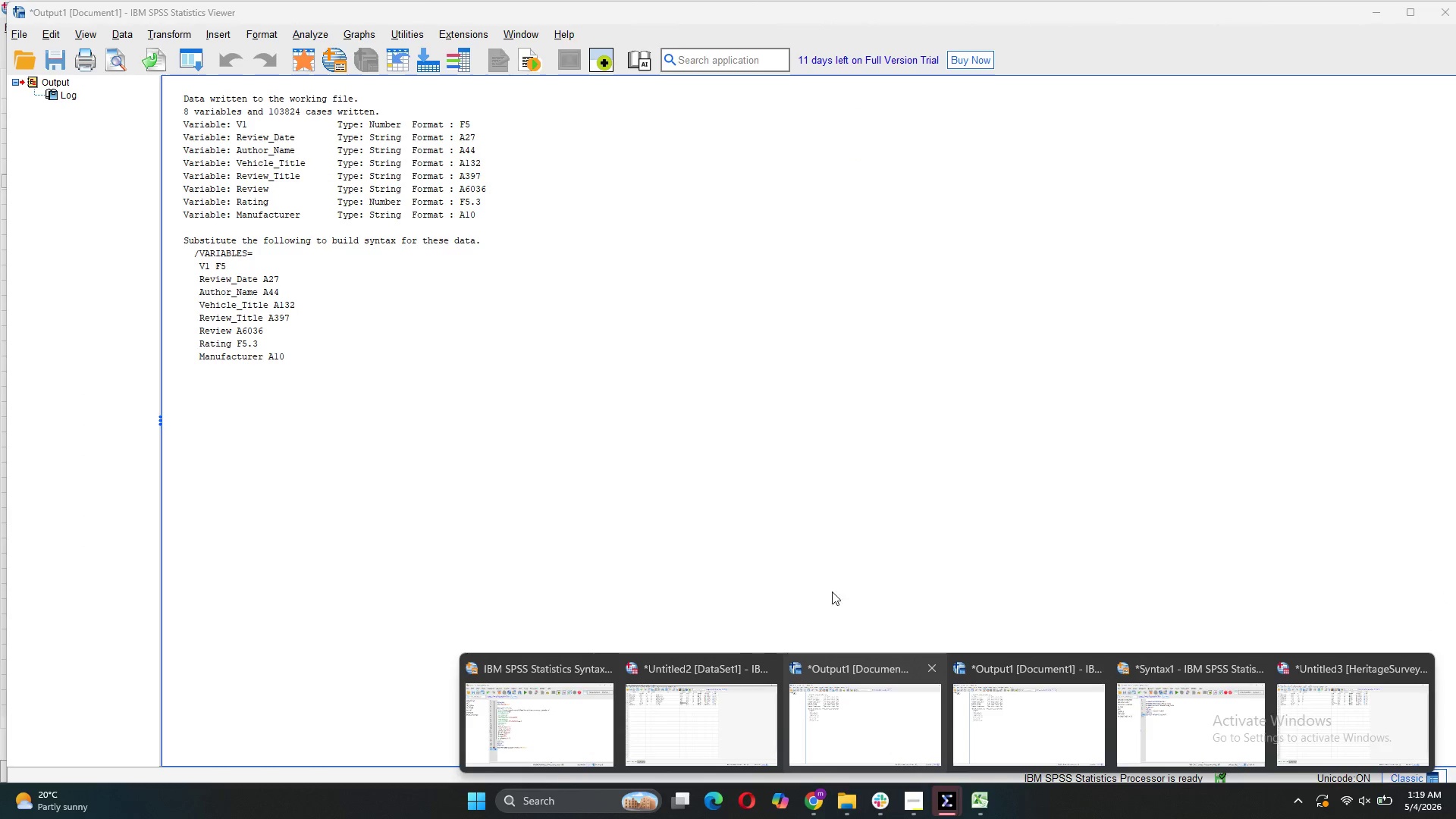 
left_click([909, 727])
 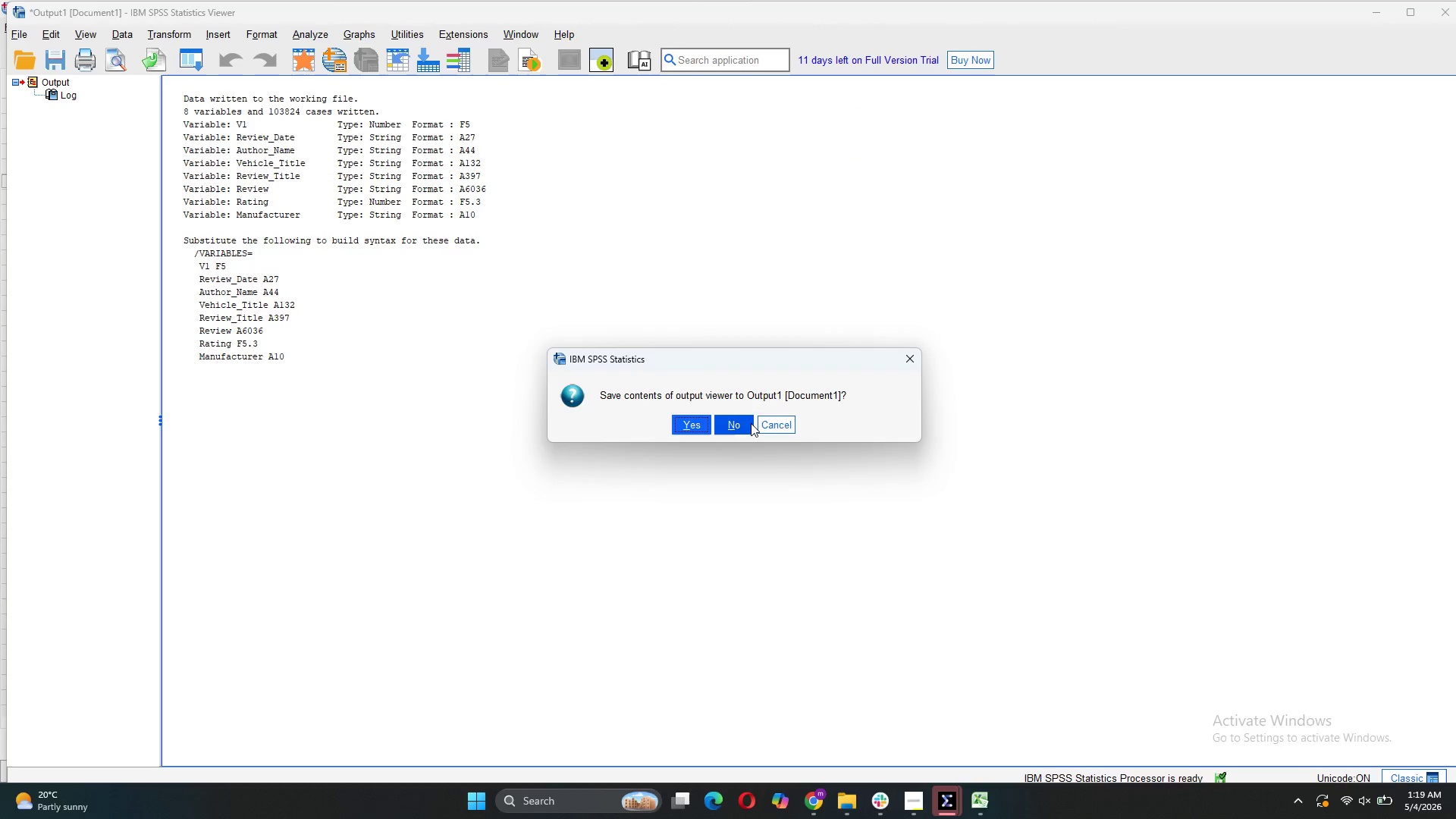 
left_click([750, 423])
 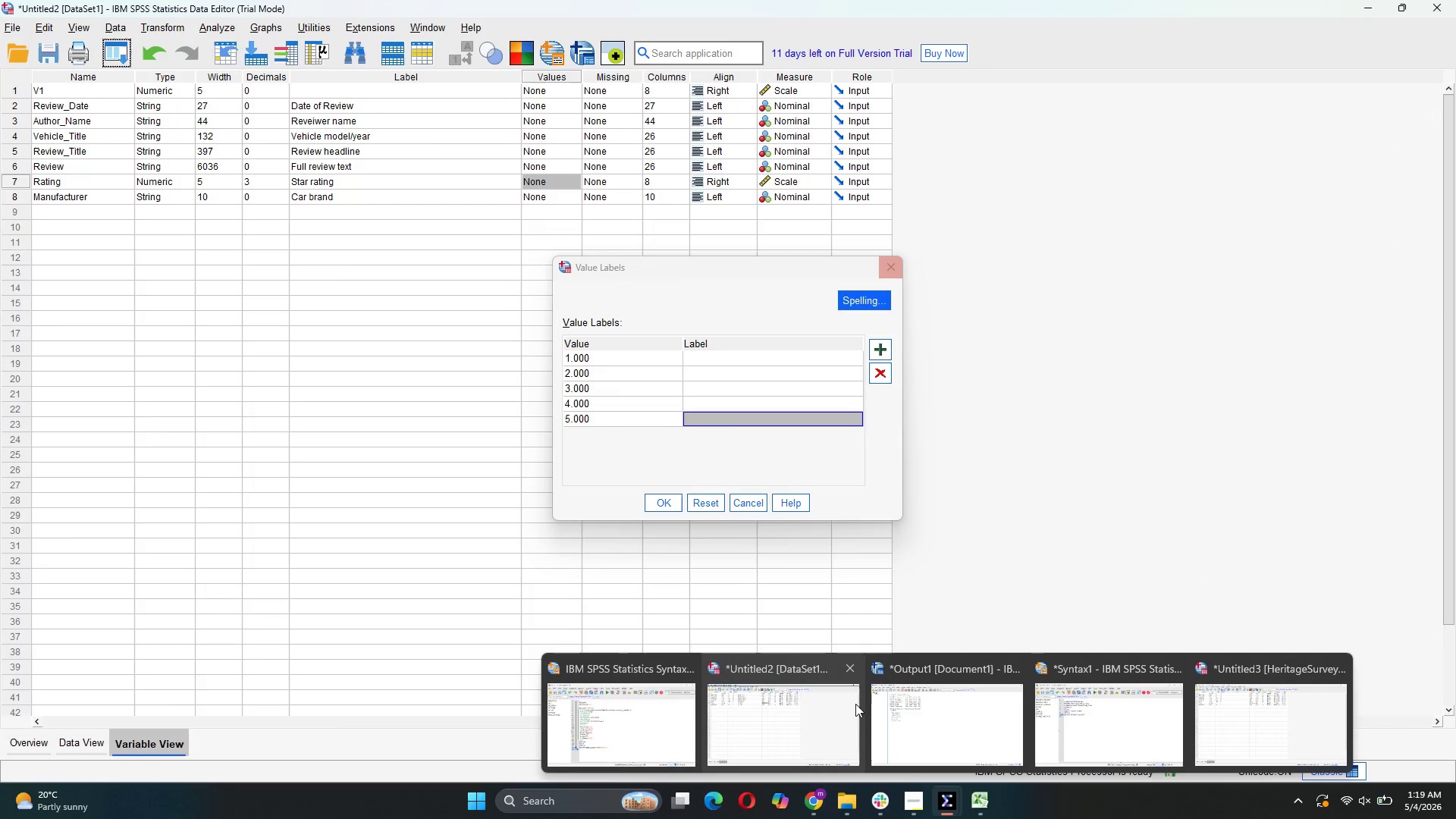 
left_click([836, 676])
 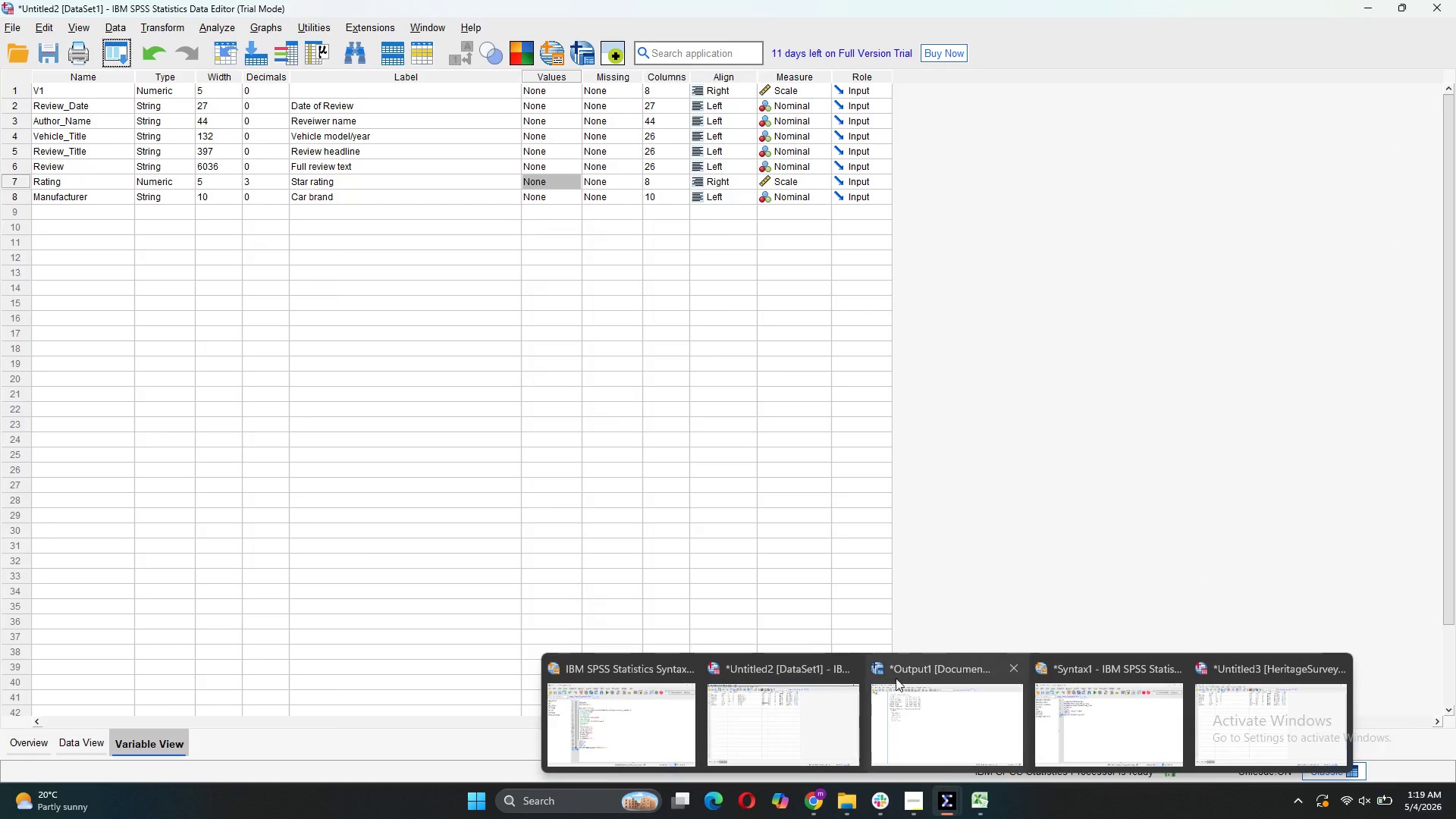 
left_click([853, 675])
 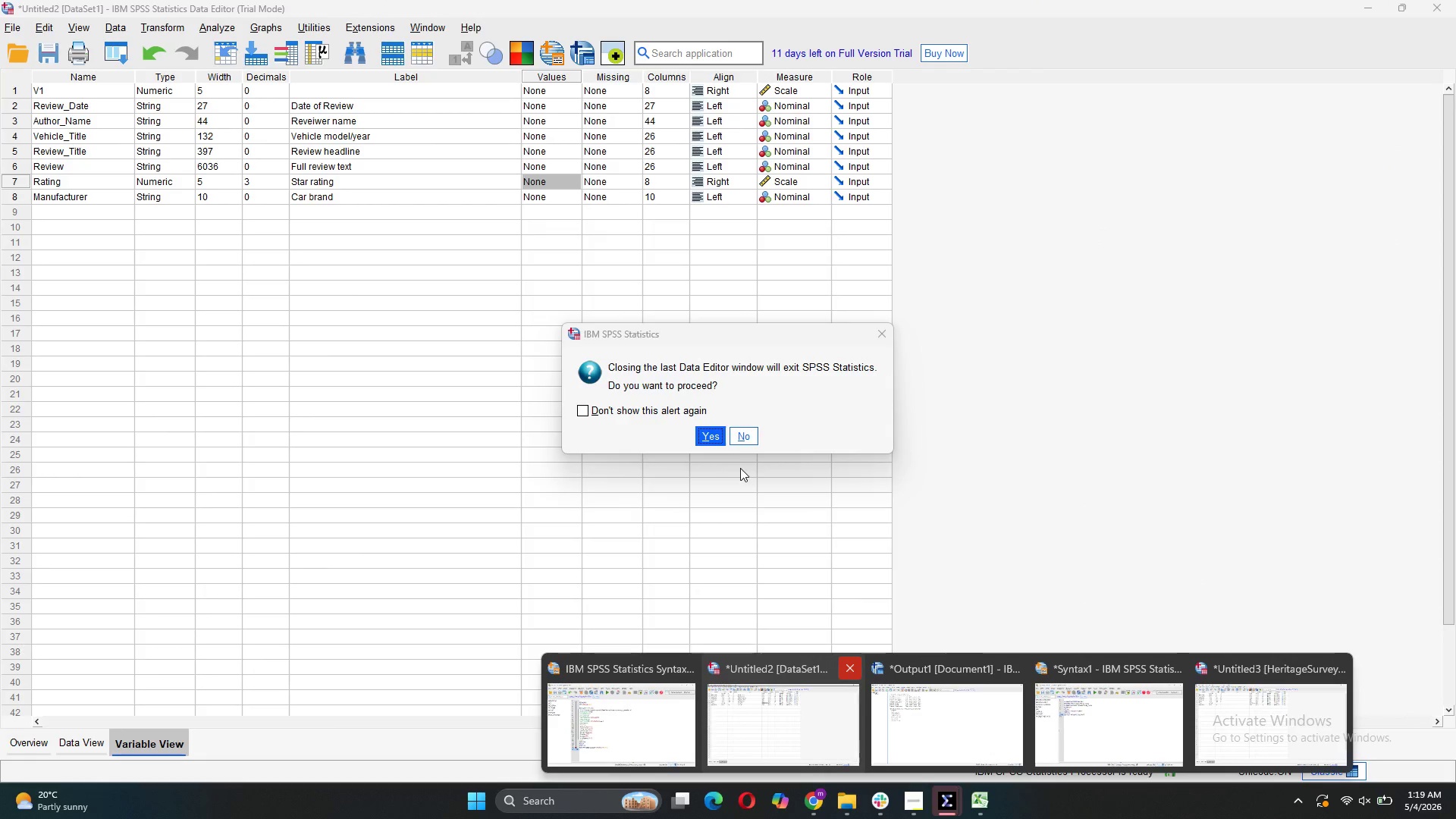 
left_click([735, 439])
 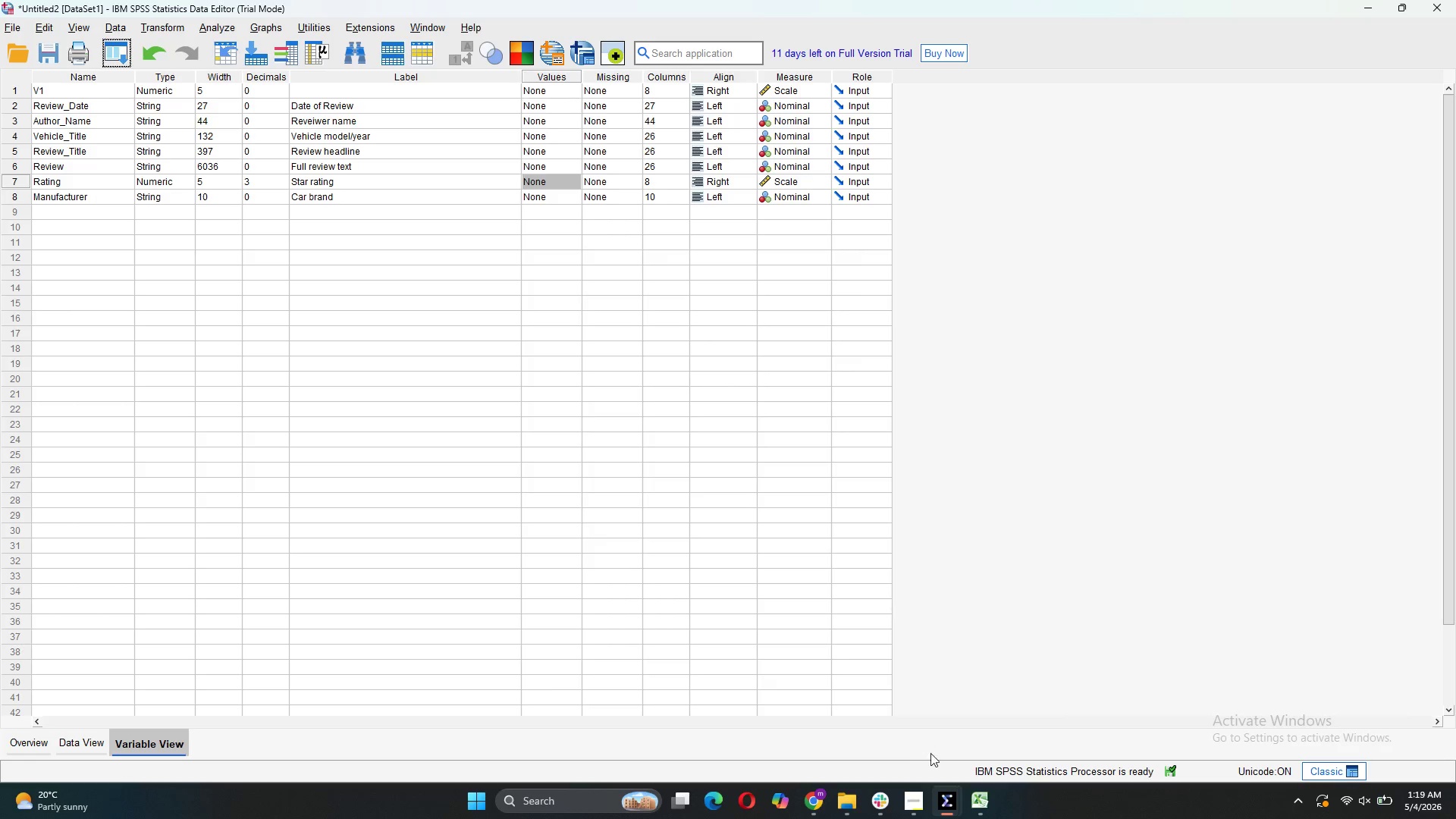 
wait(7.11)
 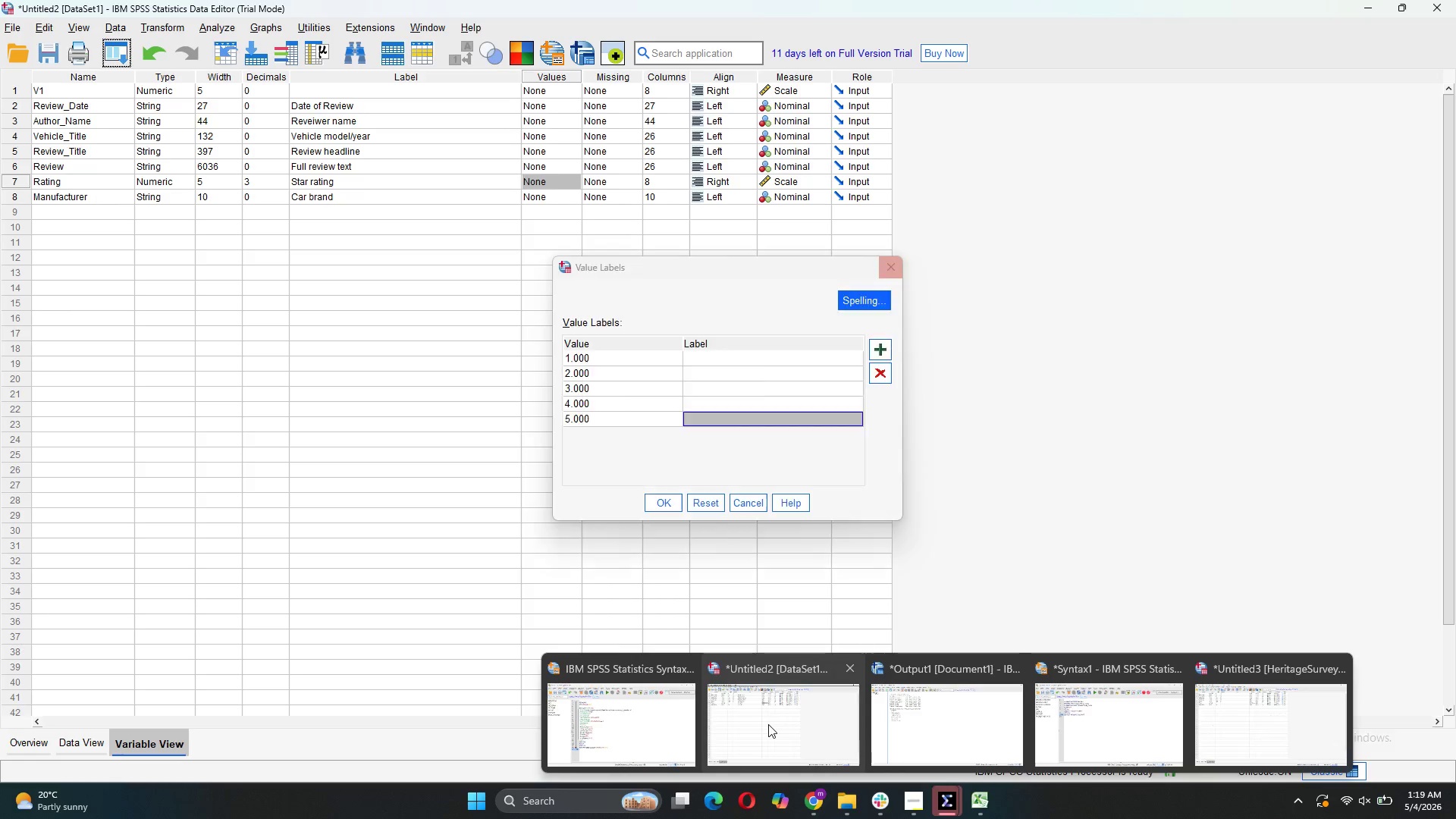 
left_click([846, 674])
 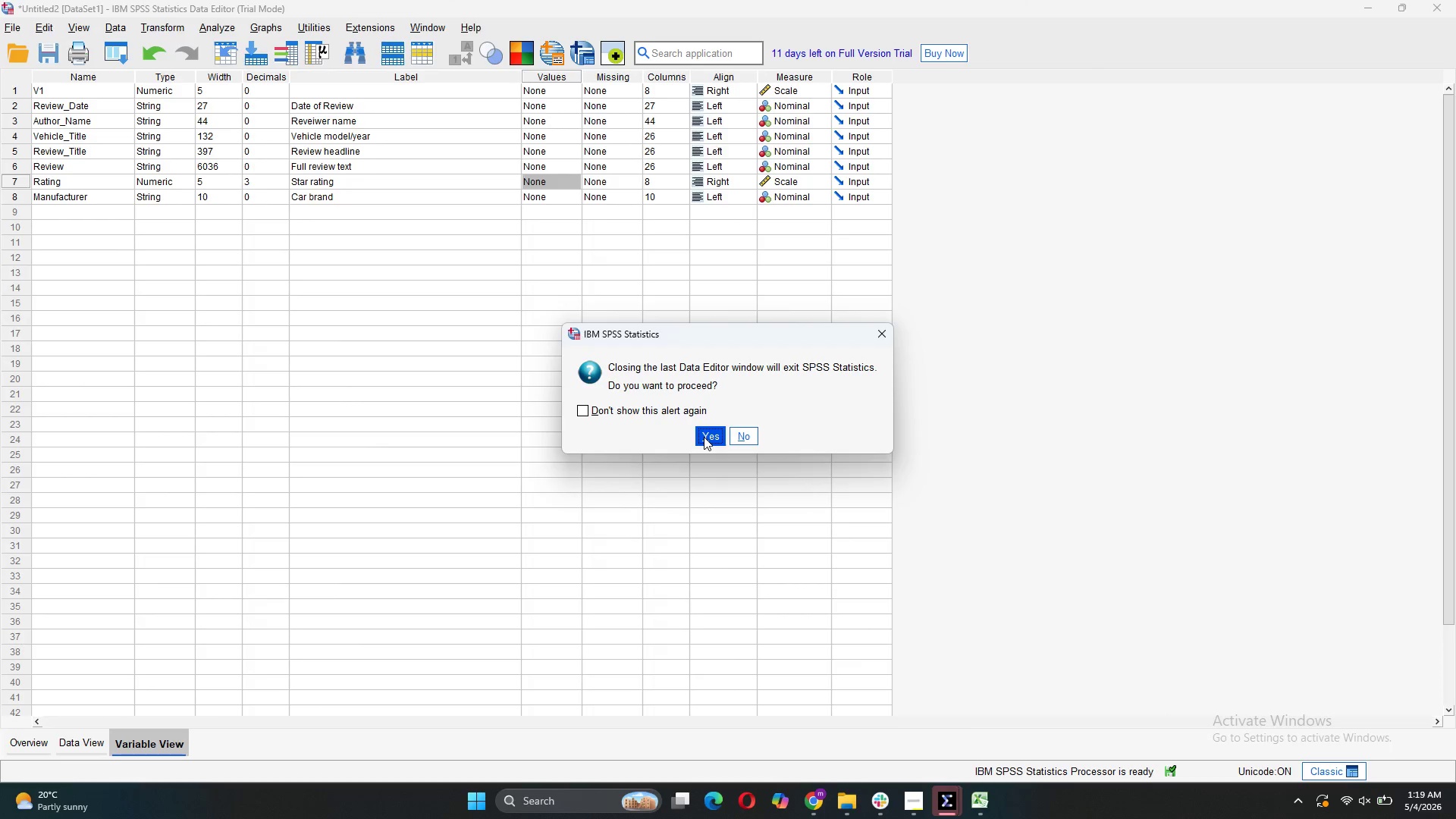 
left_click([704, 437])
 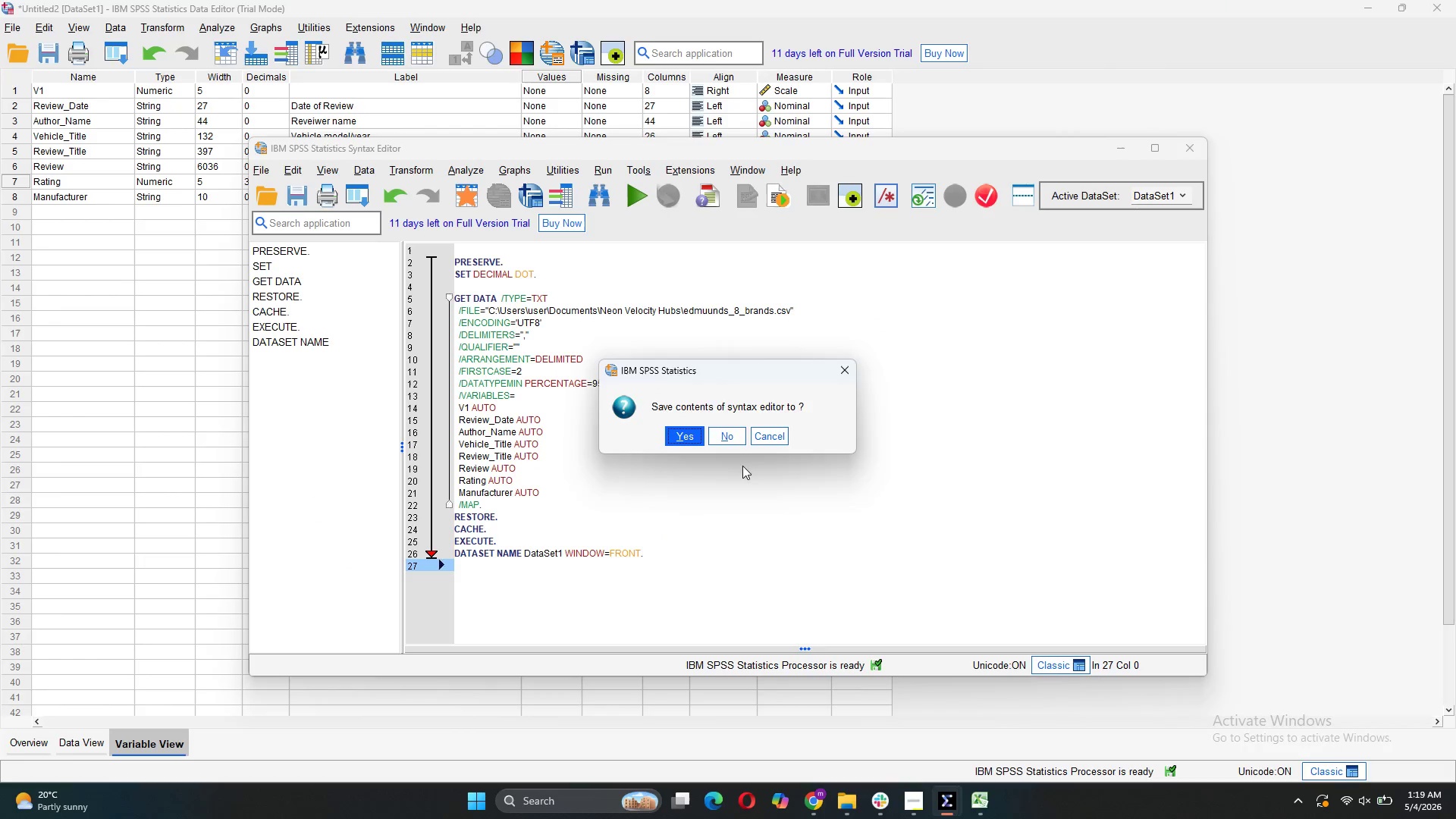 
left_click([757, 438])
 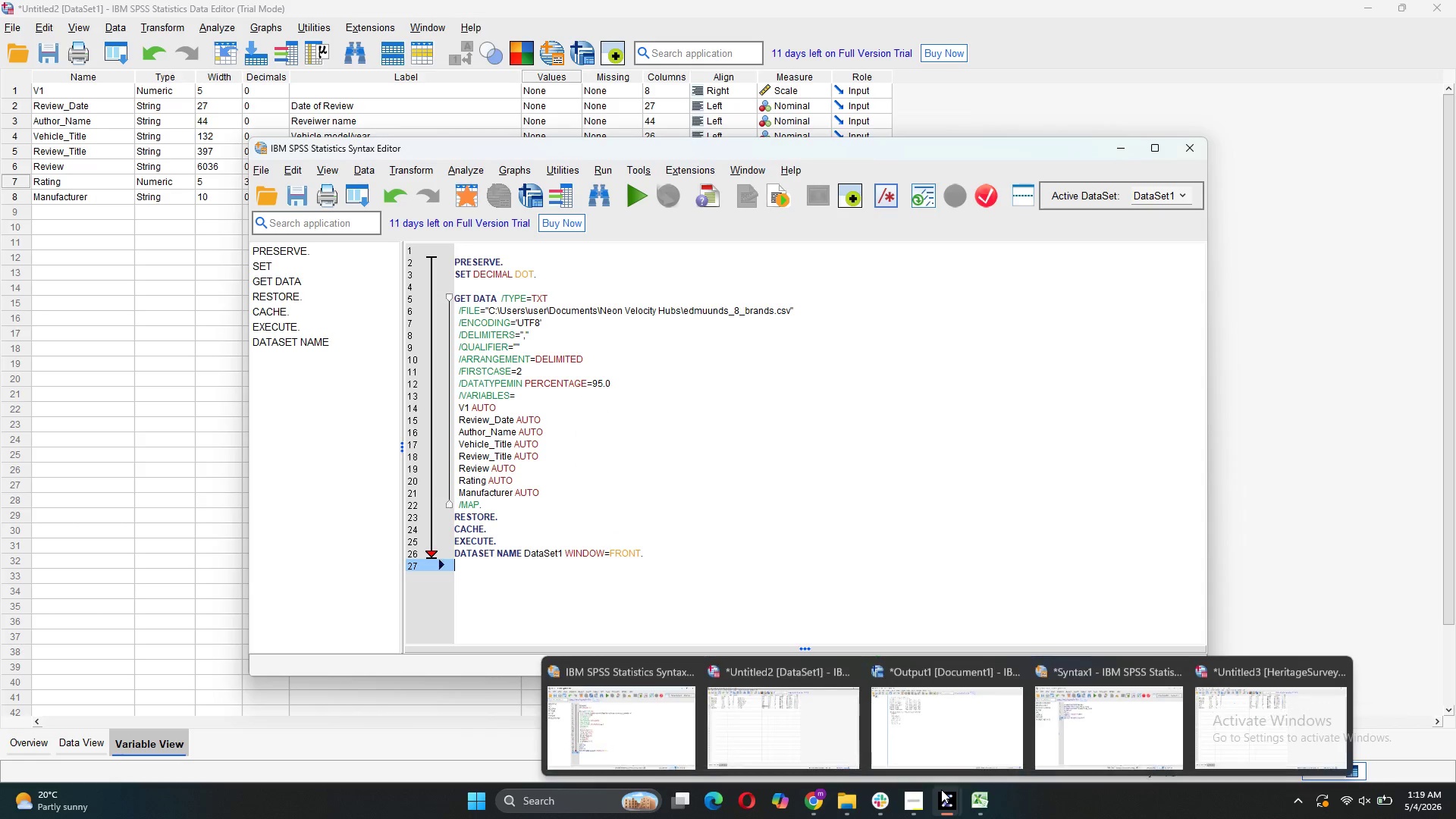 
left_click([679, 671])
 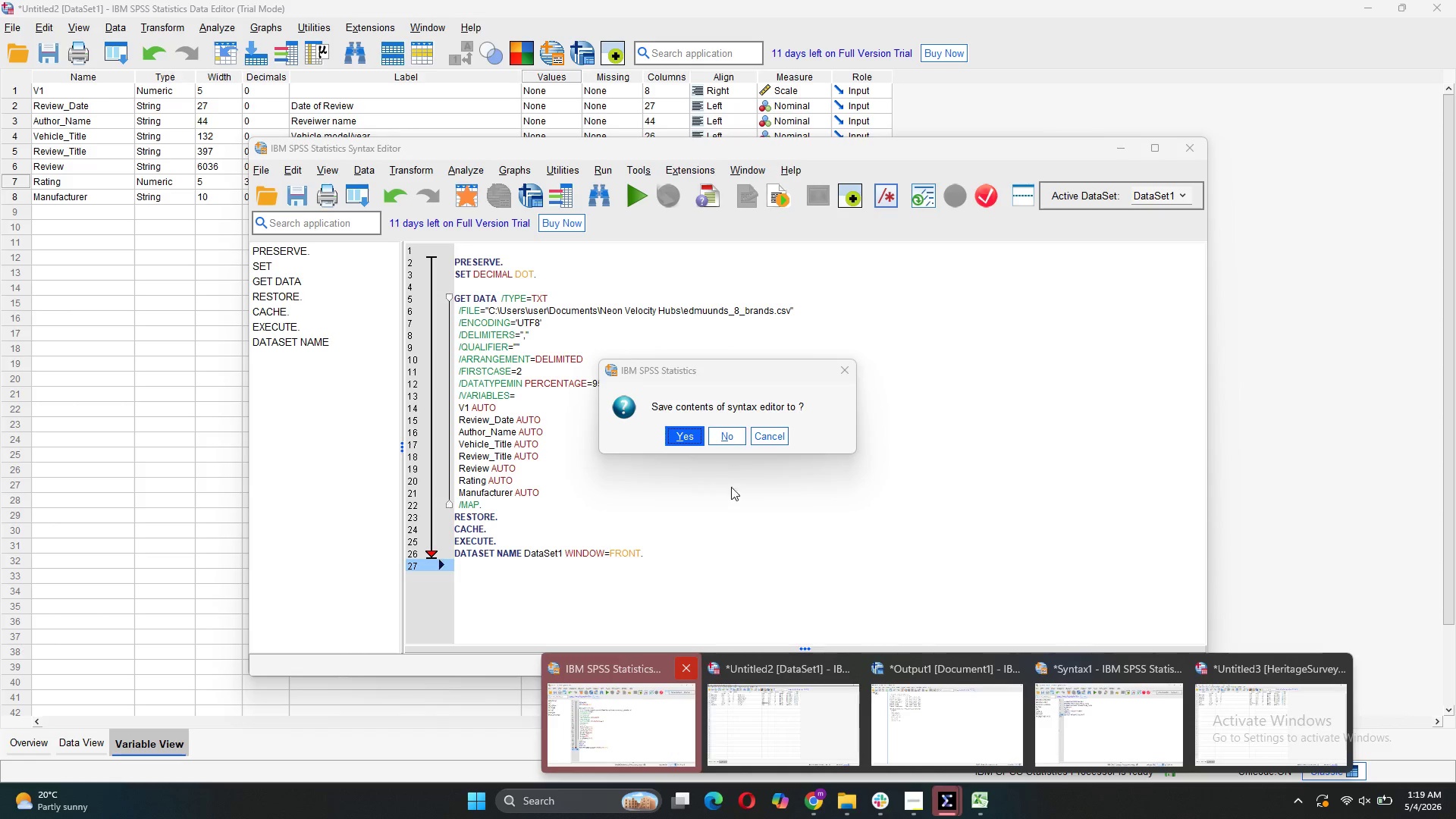 
left_click([730, 442])
 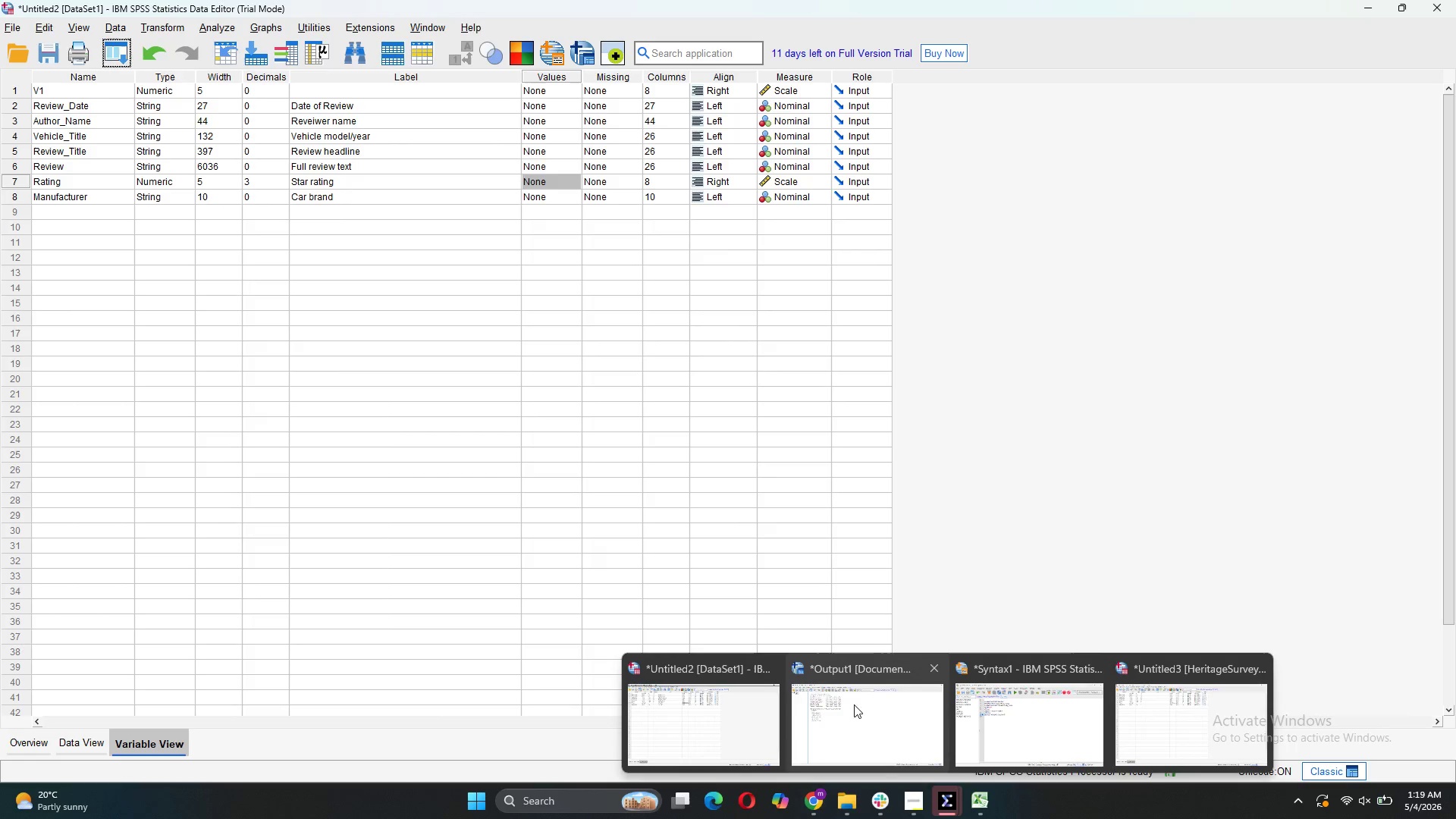 
left_click([770, 665])
 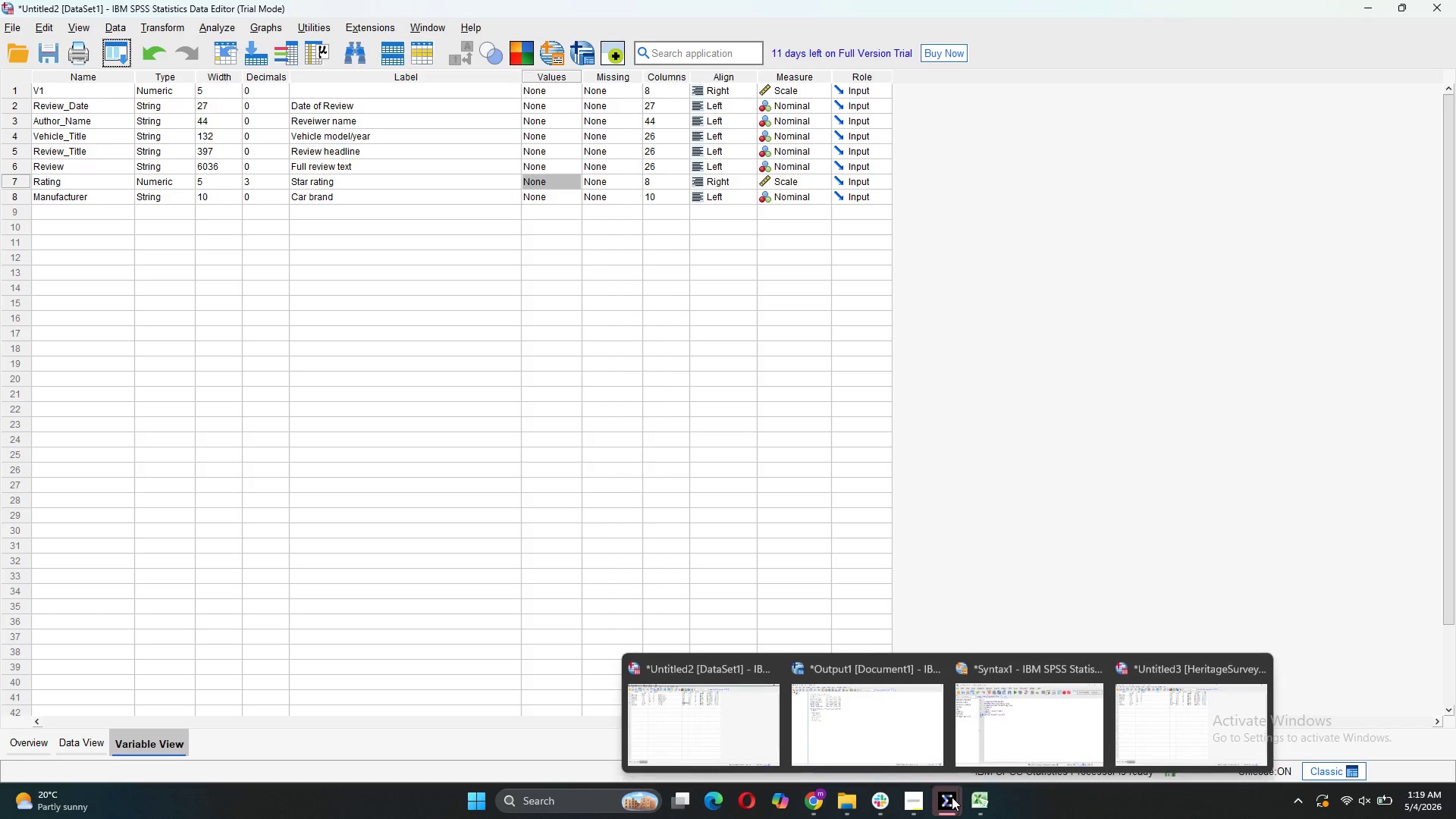 
left_click([773, 664])
 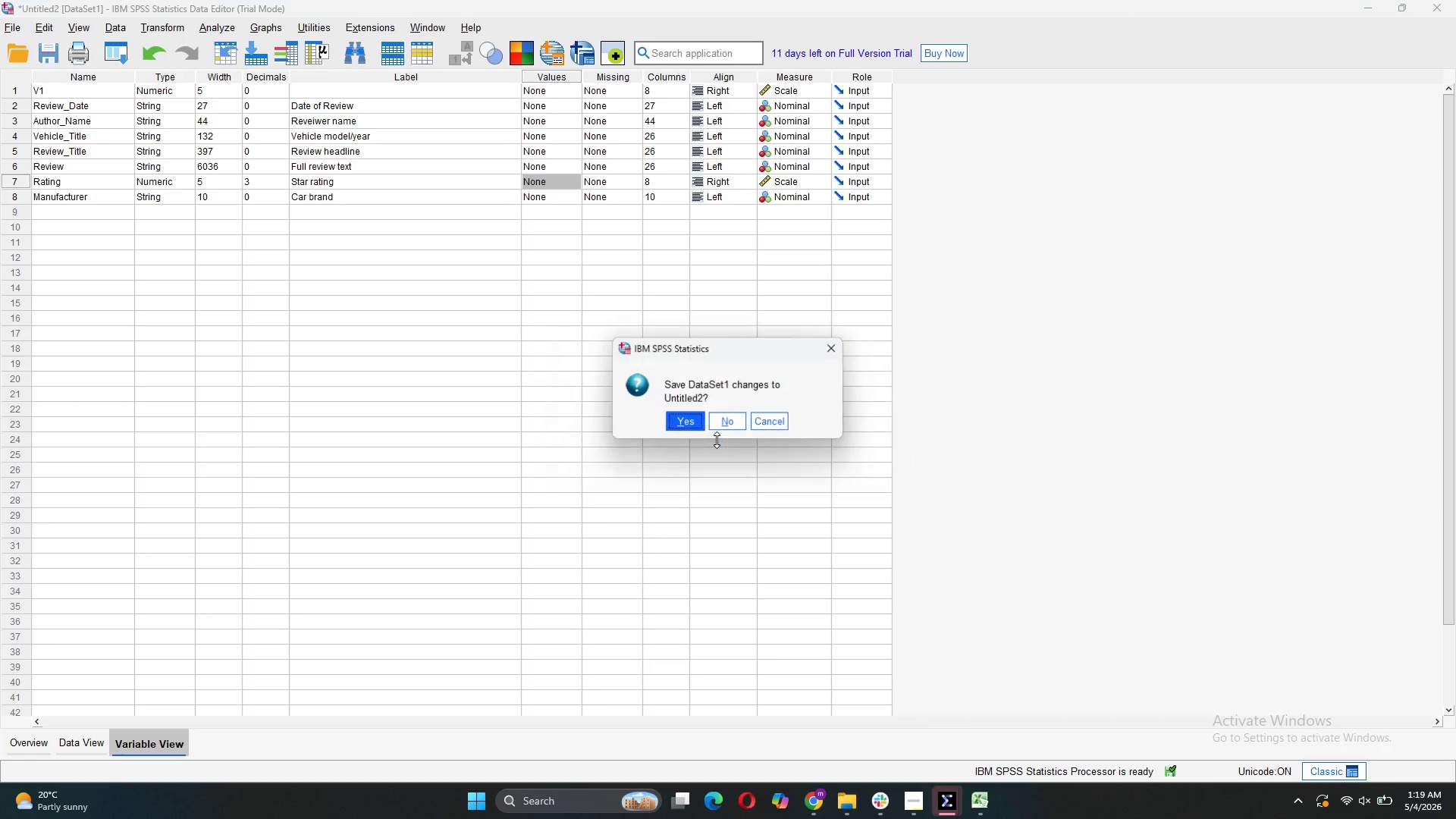 
wait(5.91)
 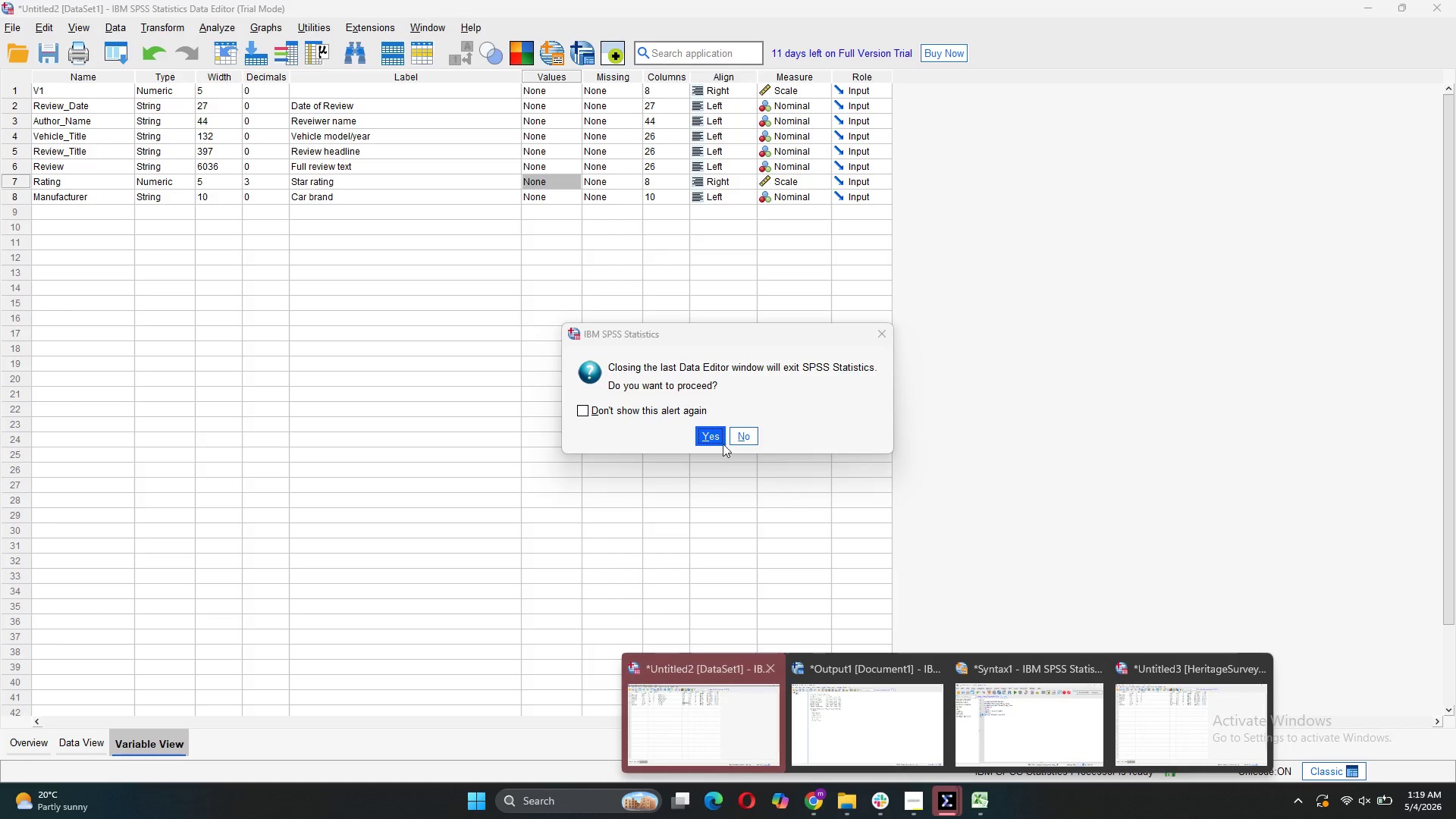 
left_click([724, 421])
 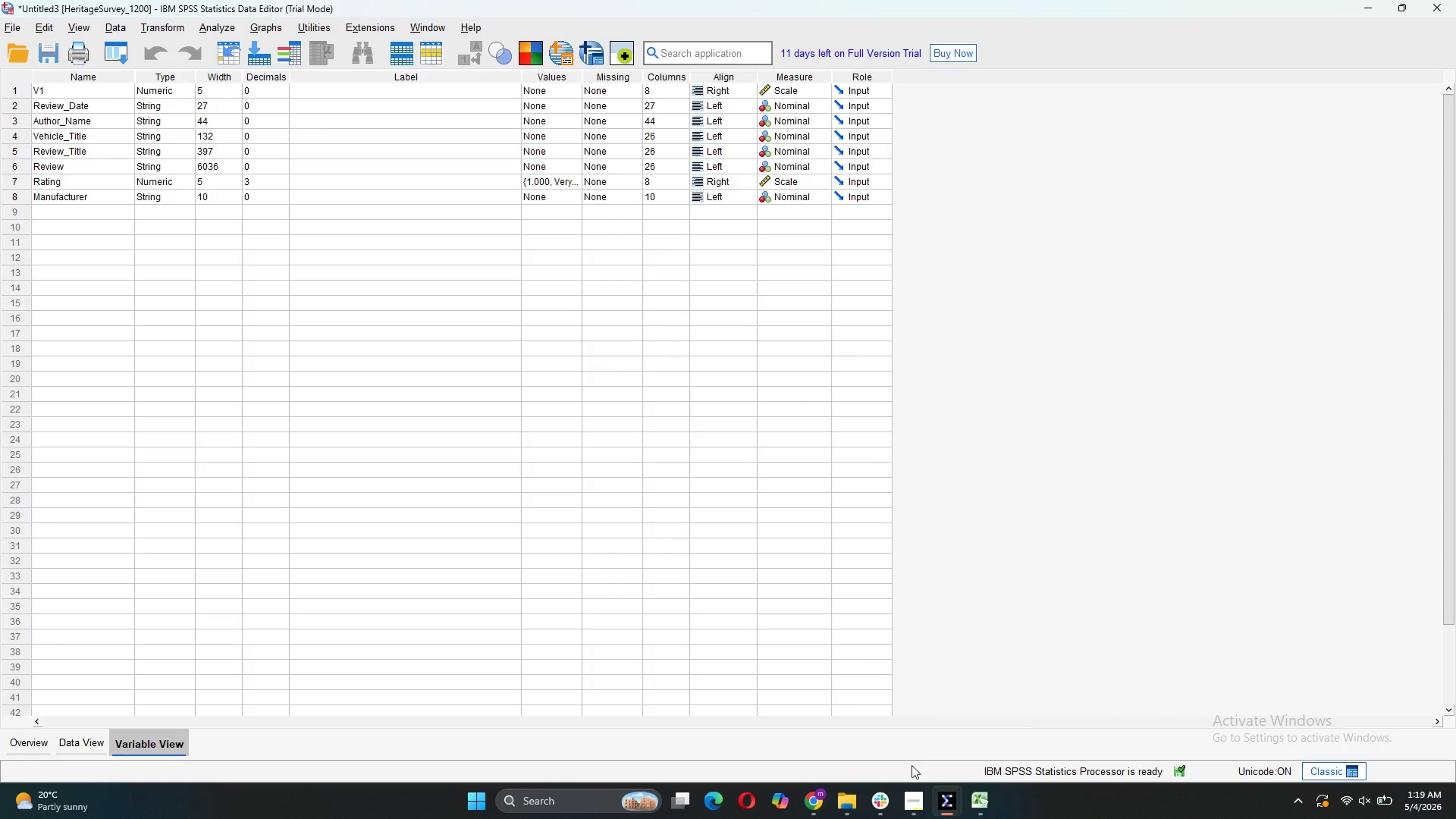 
mouse_move([962, 793])
 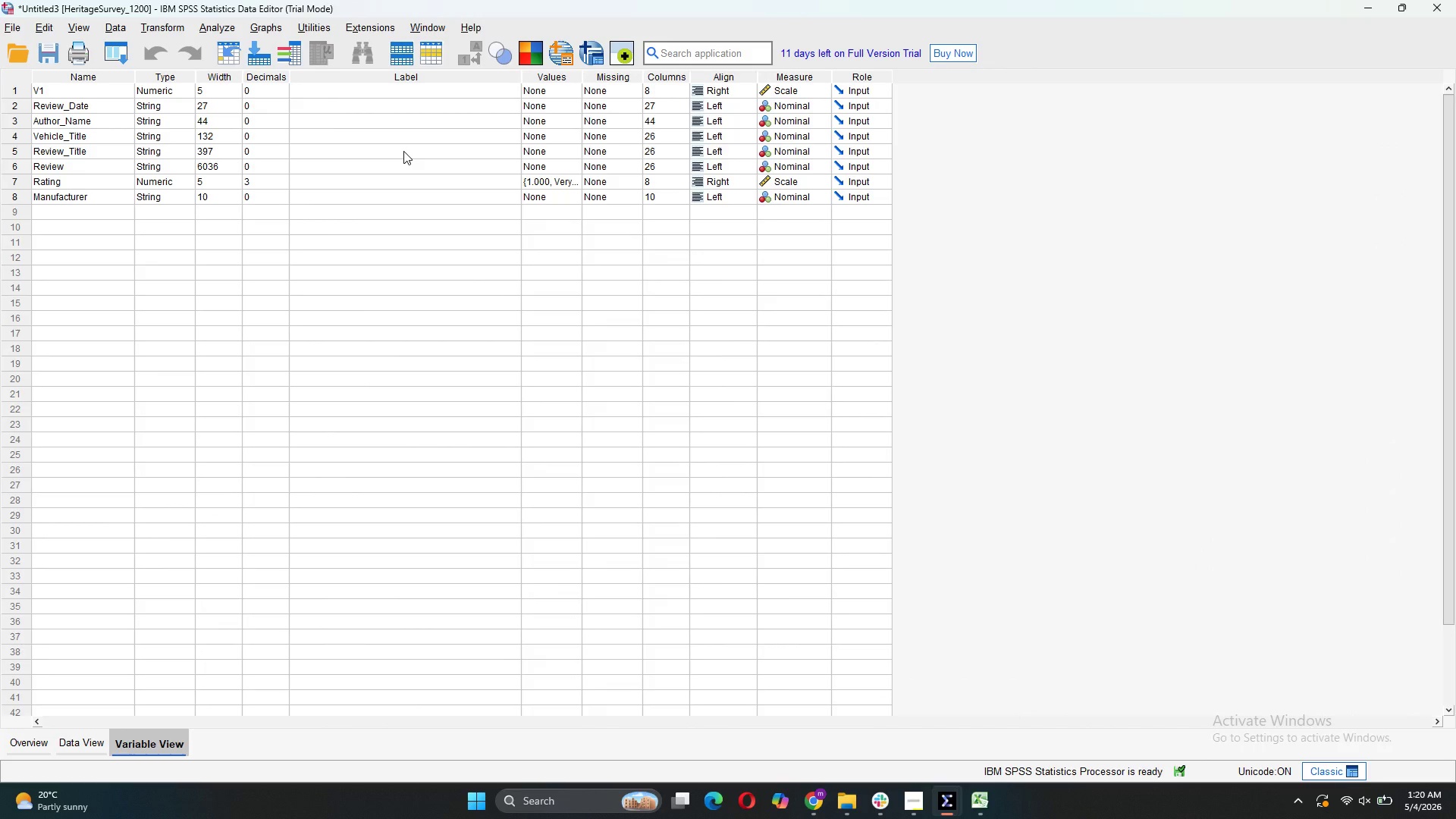 
wait(13.3)
 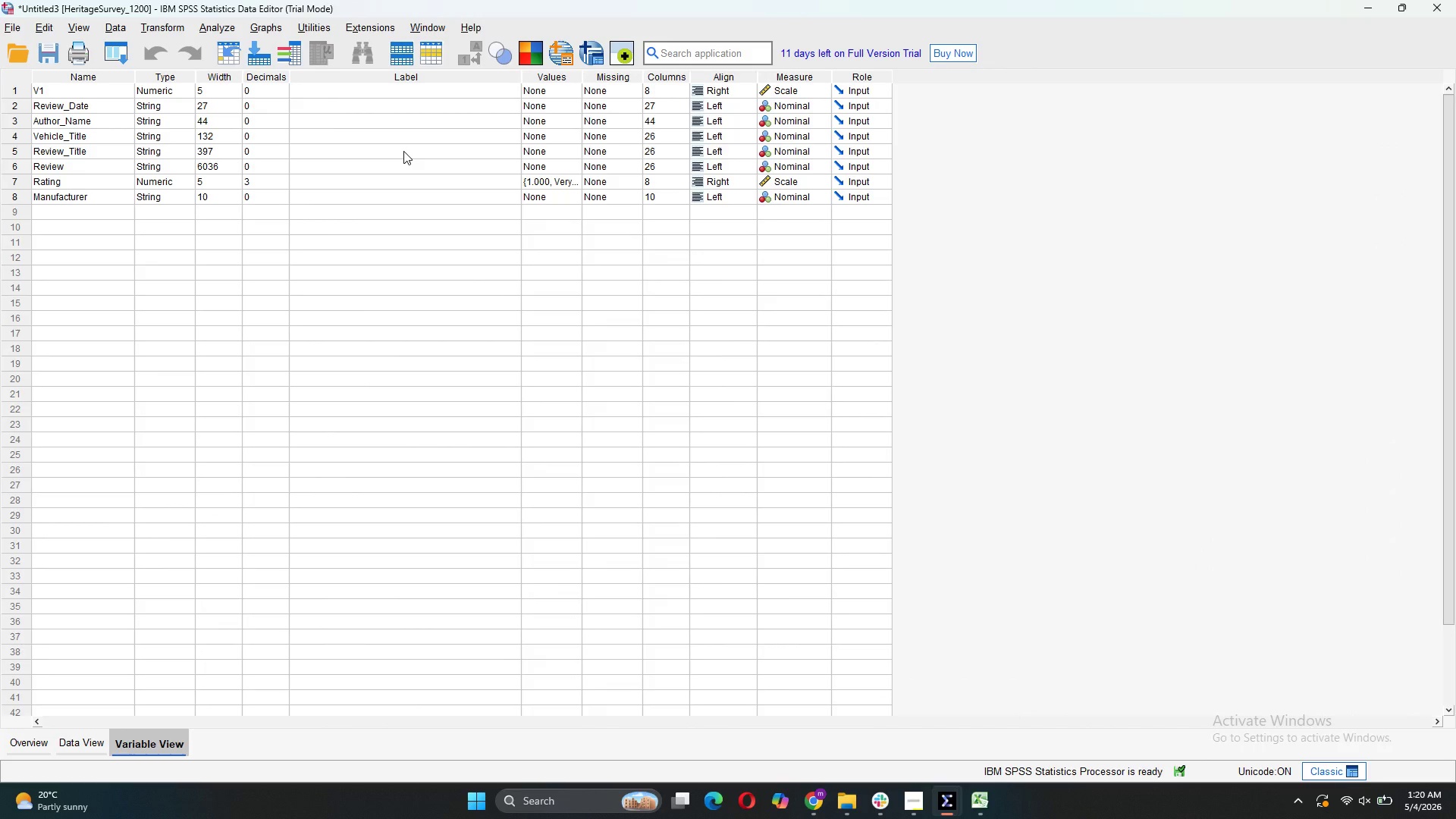 
left_click_drag(start_coordinate=[915, 739], to_coordinate=[915, 734])
 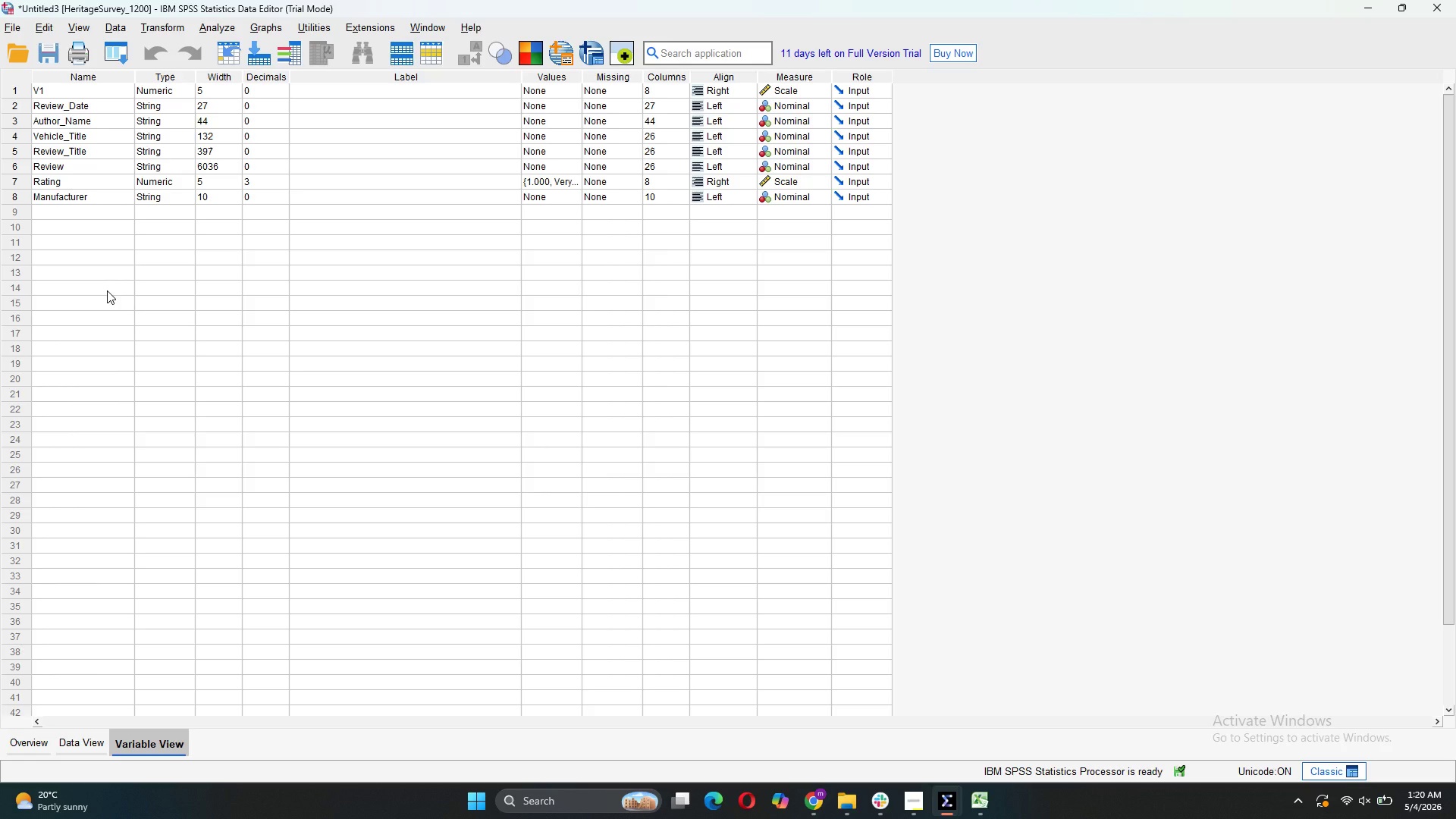 
wait(24.47)
 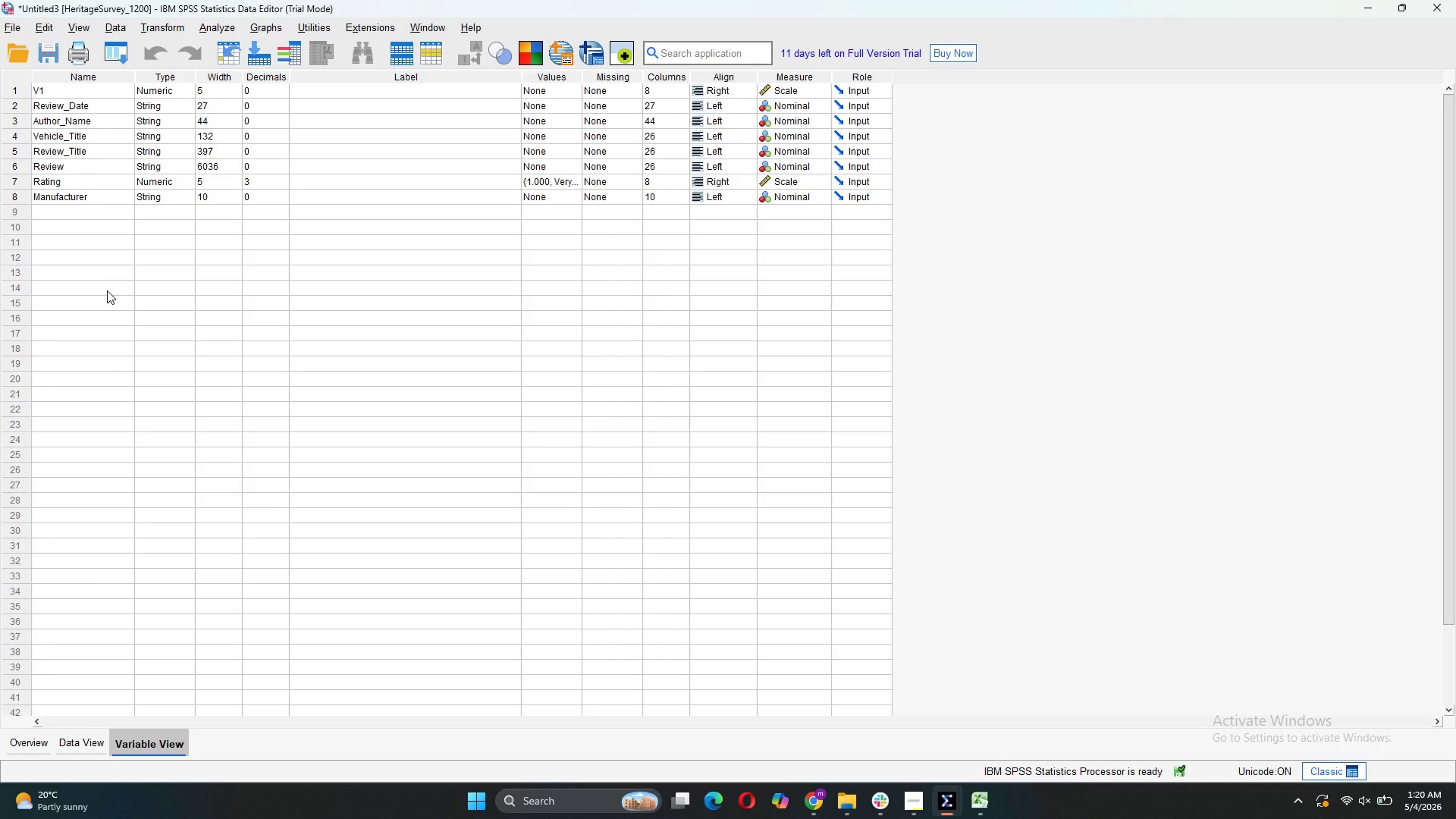 
left_click([158, 29])
 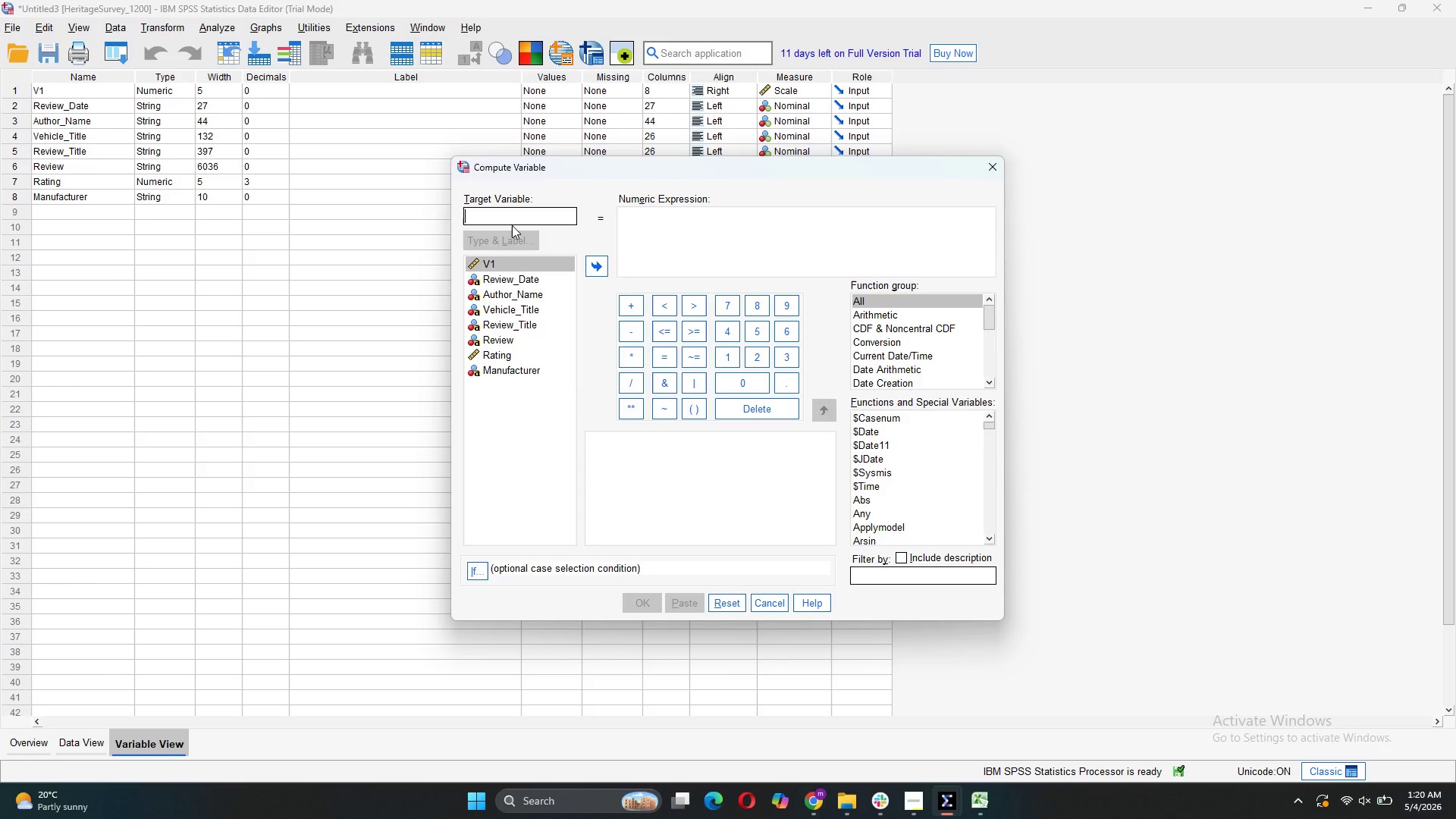 
wait(19.39)
 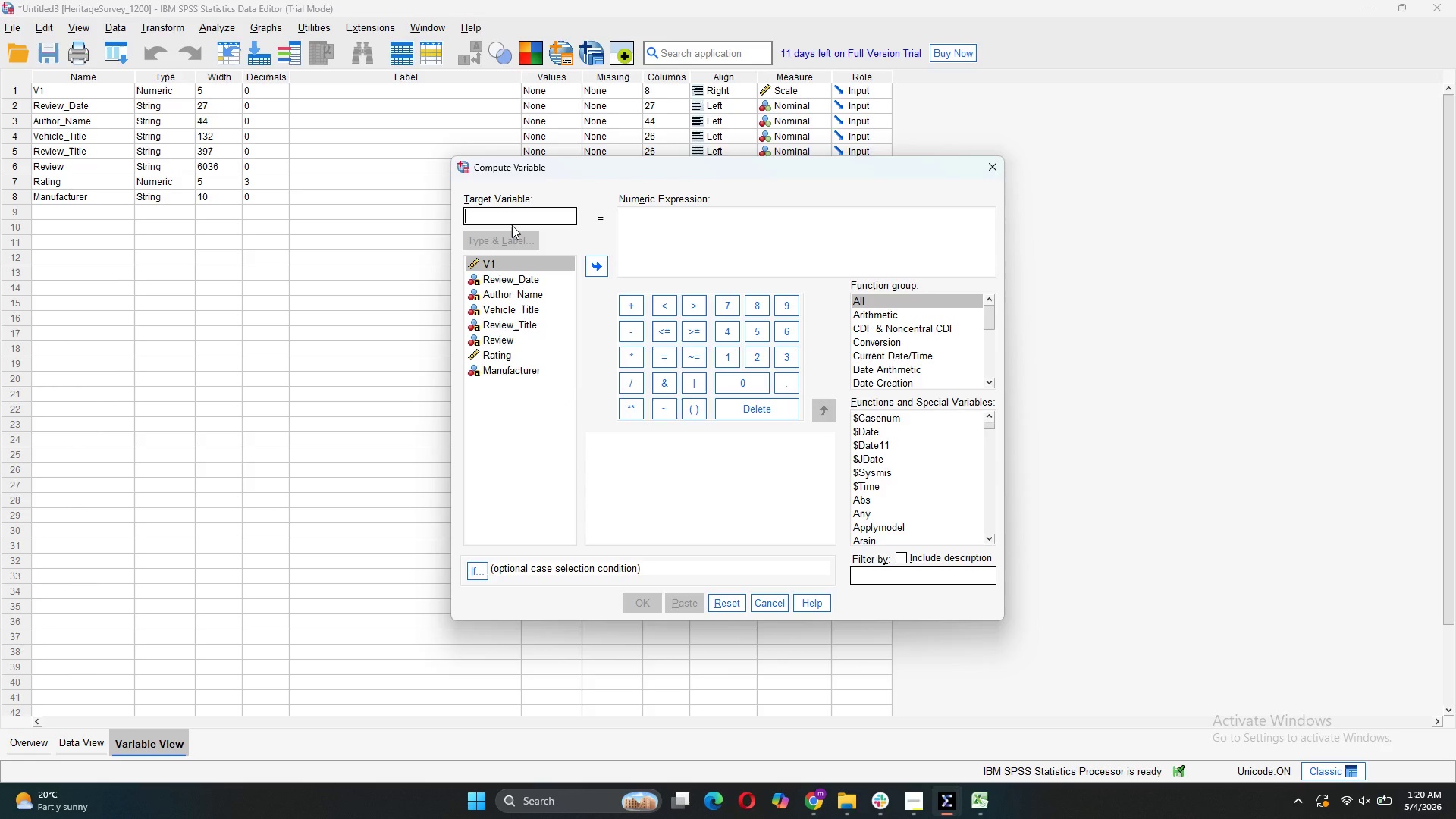 
type(Values engine power)
 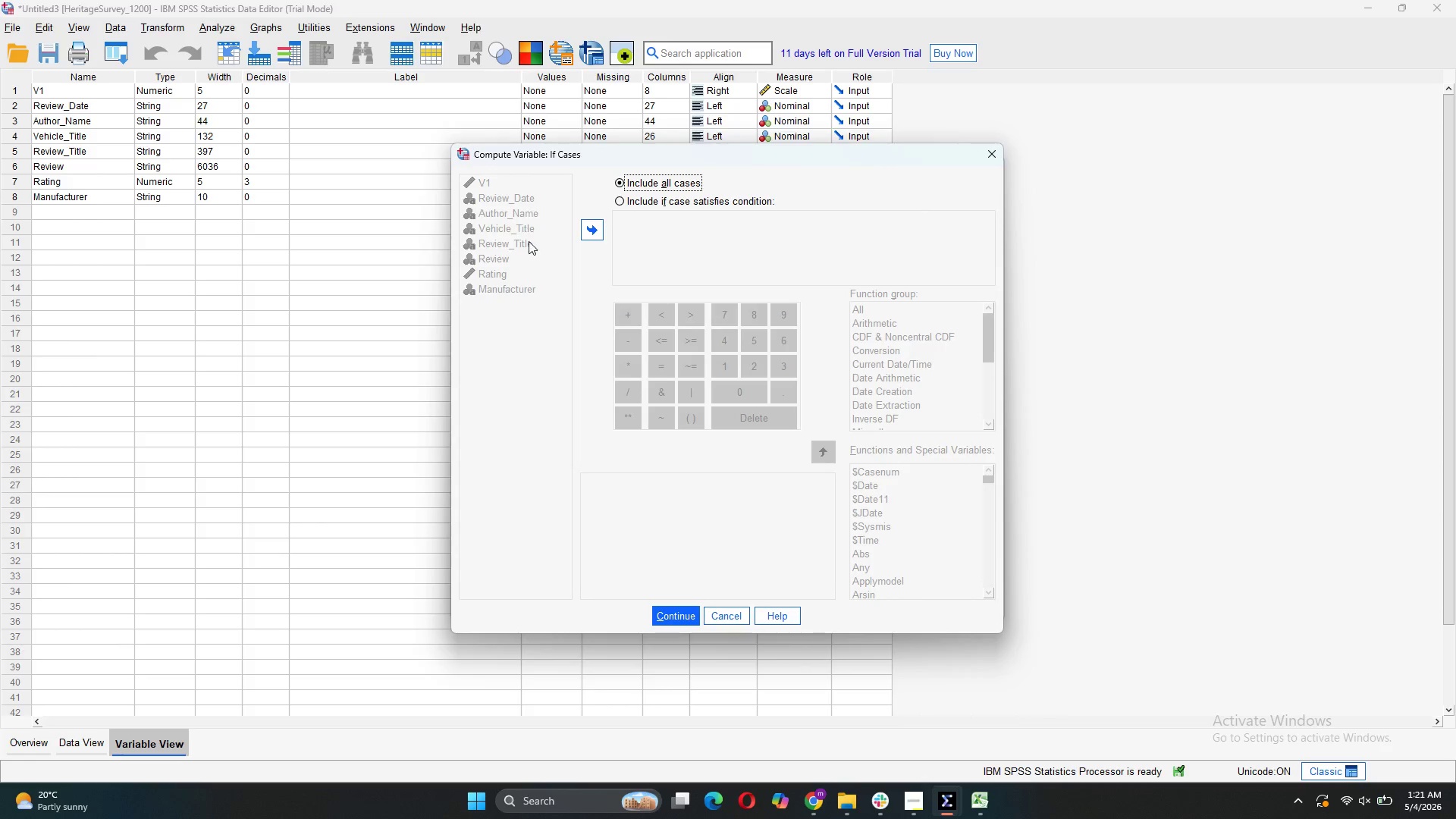 
wait(22.03)
 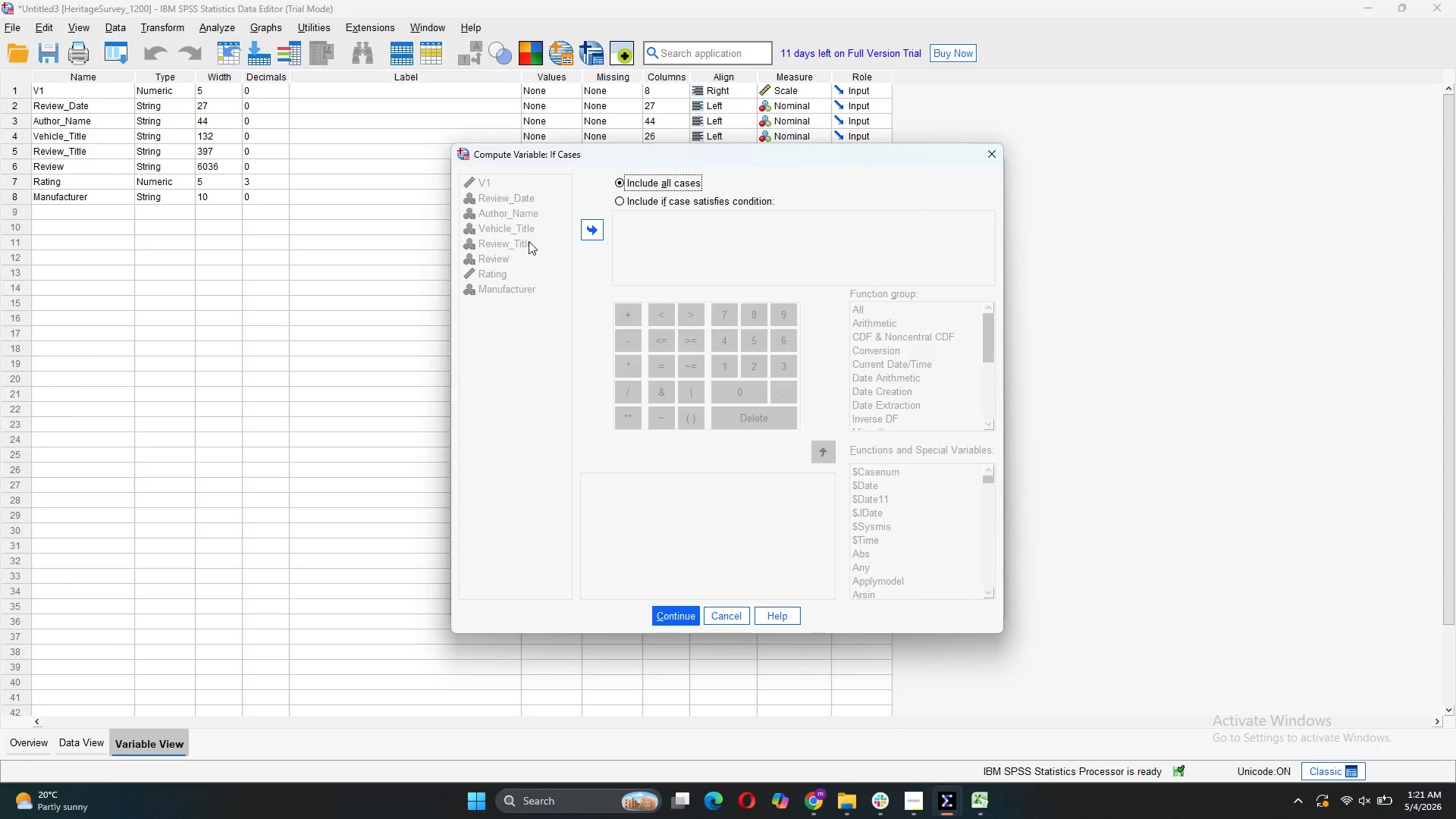 
left_click([510, 259])
 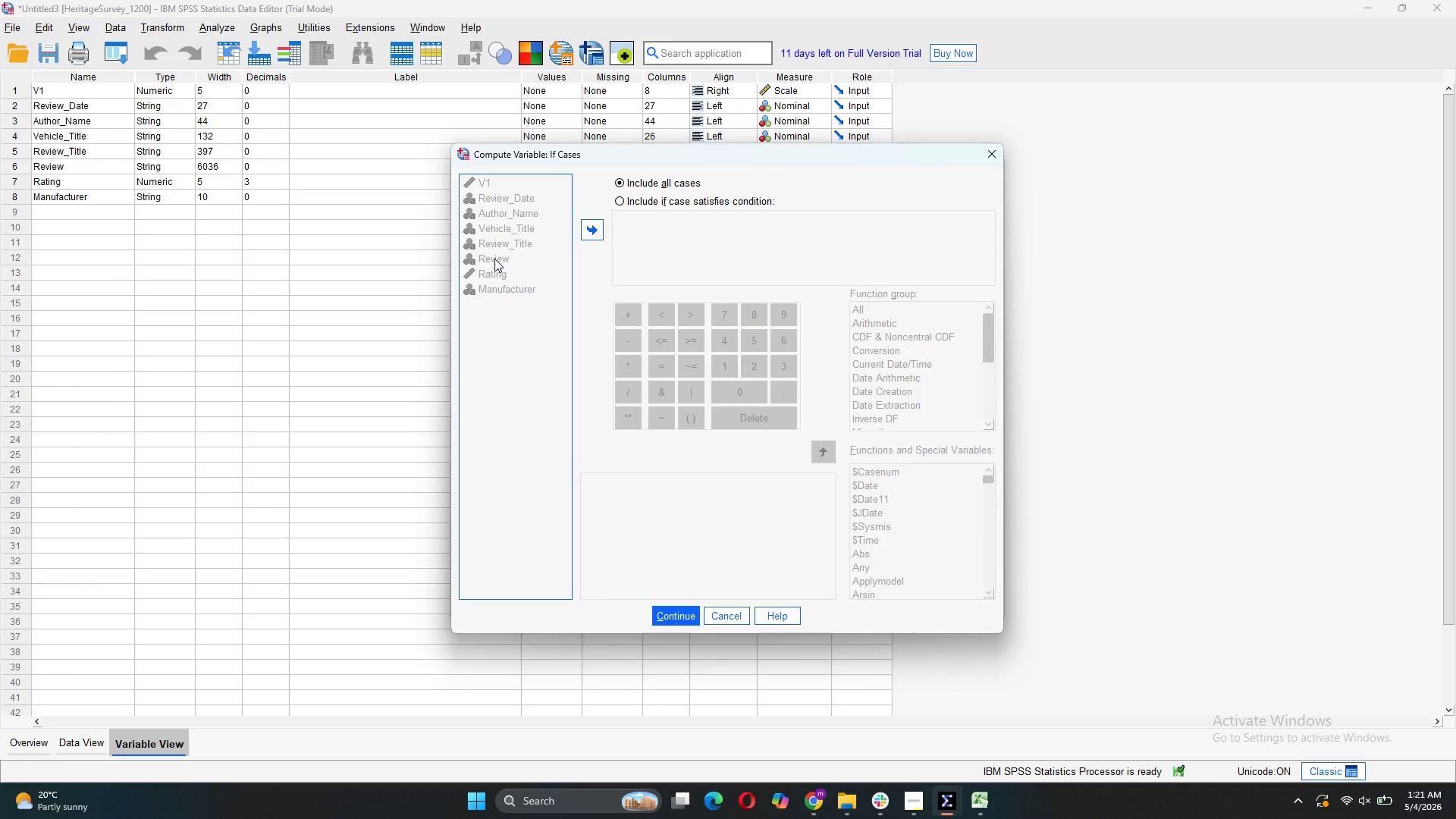 
double_click([494, 259])
 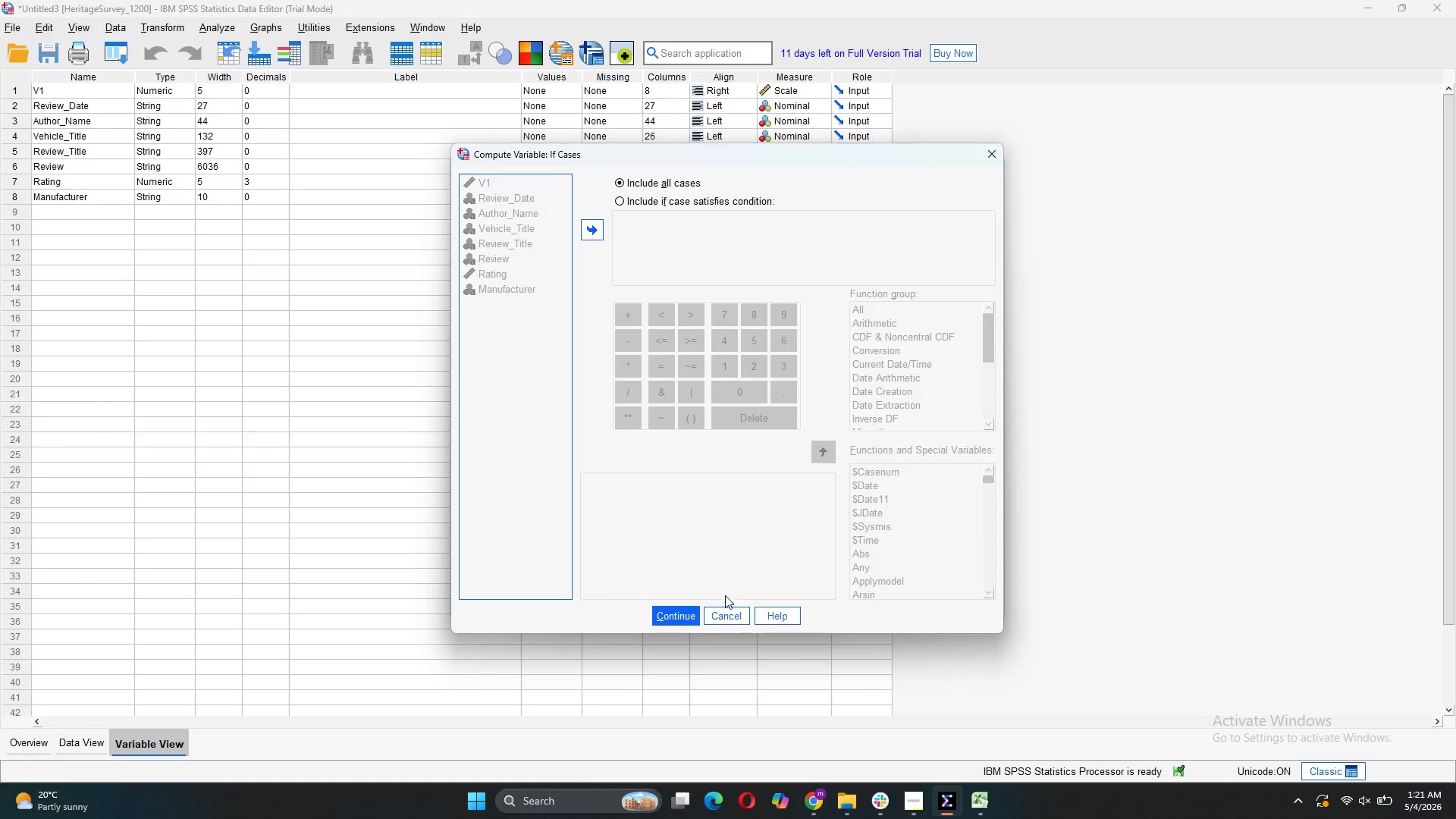 
left_click([728, 617])
 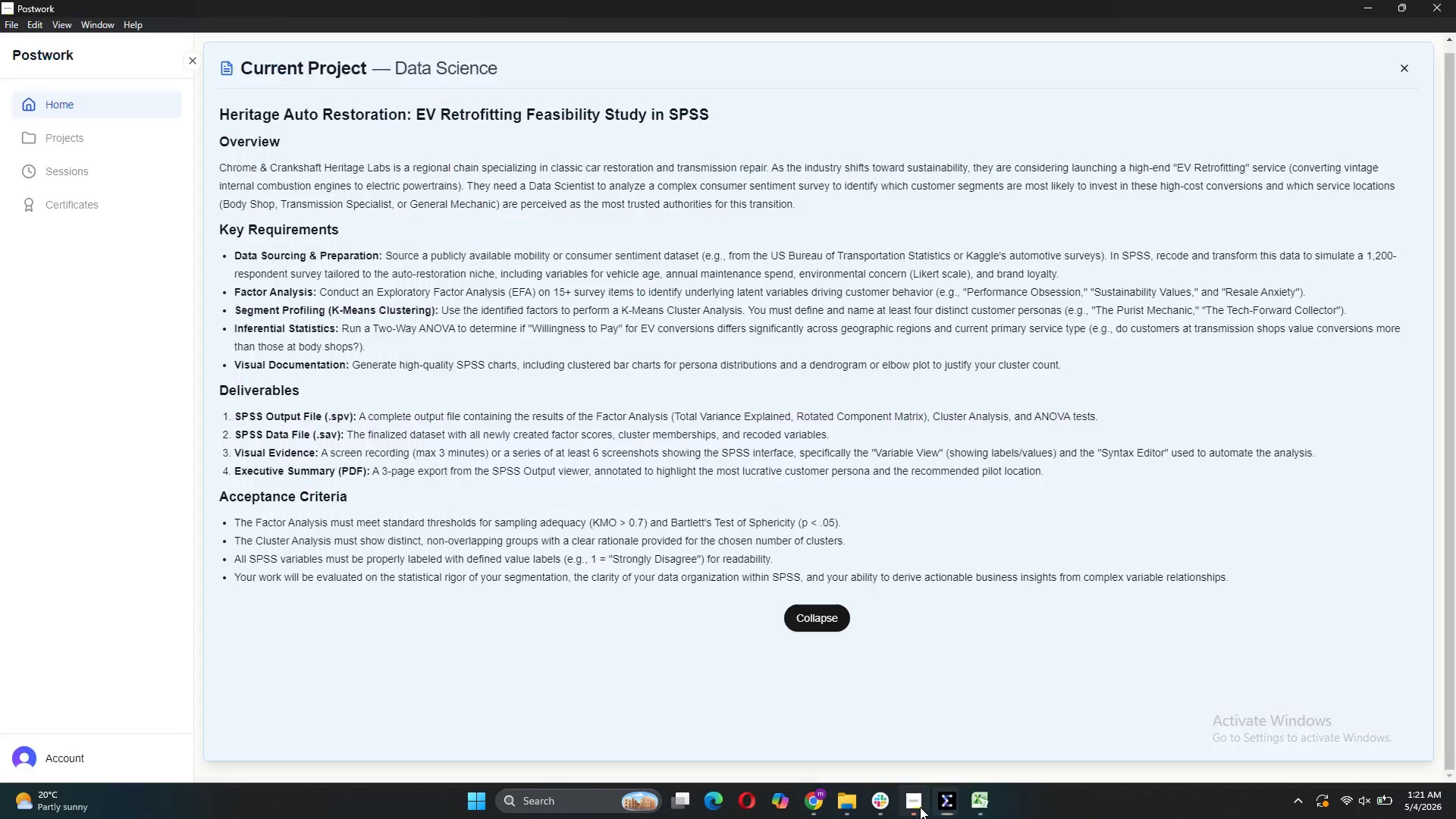 
wait(16.97)
 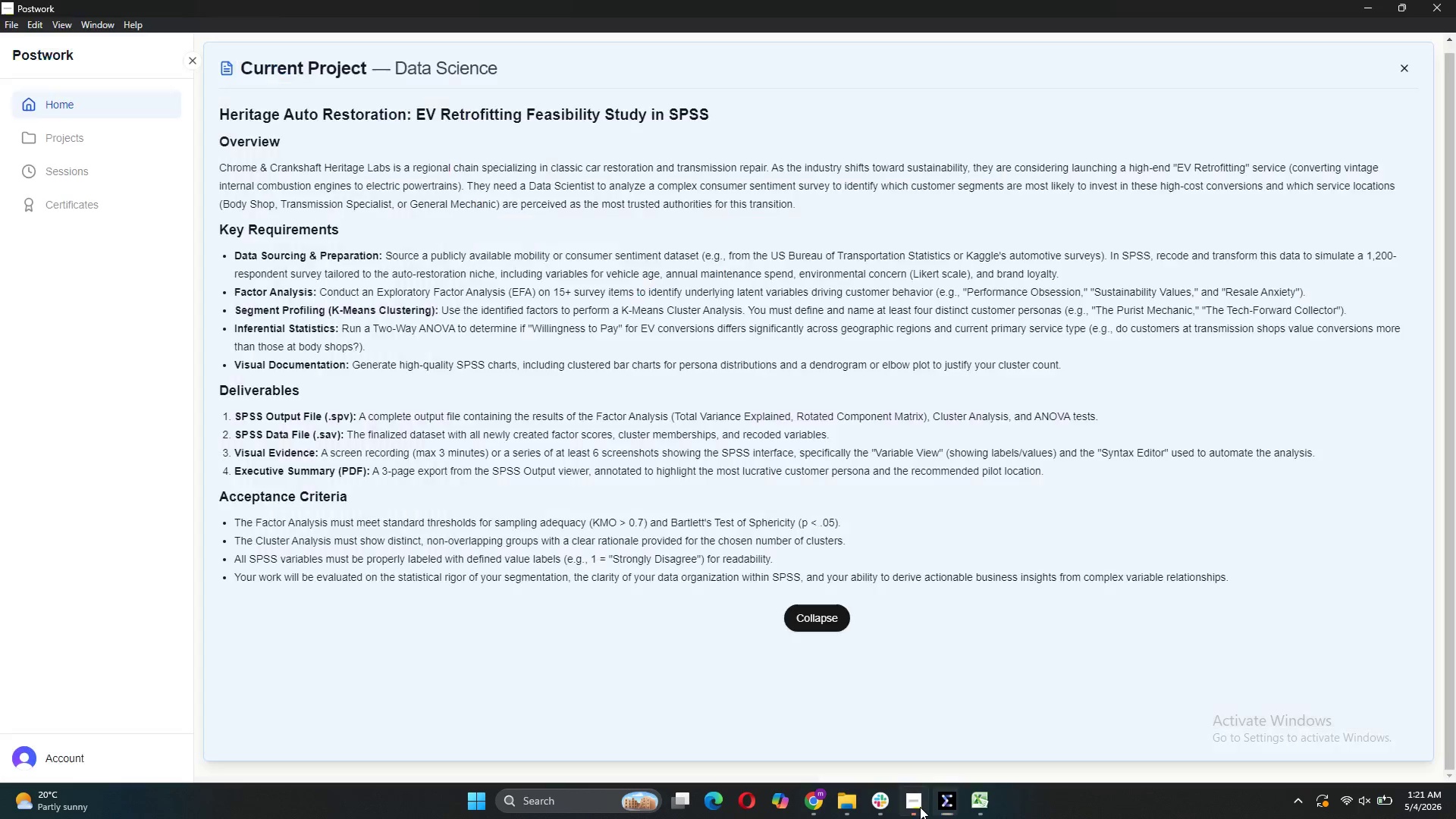 
left_click([1077, 748])
 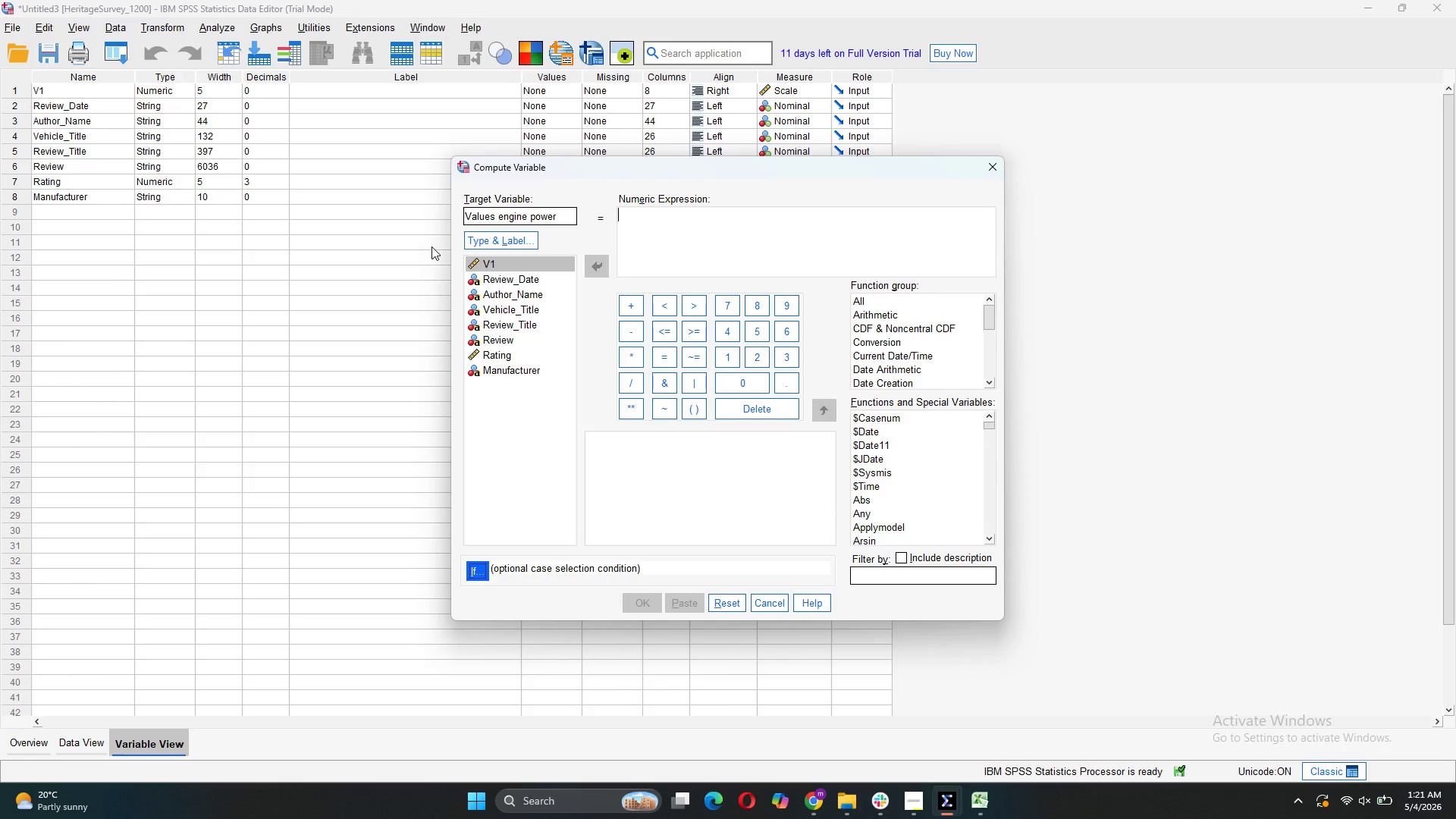 
wait(12.31)
 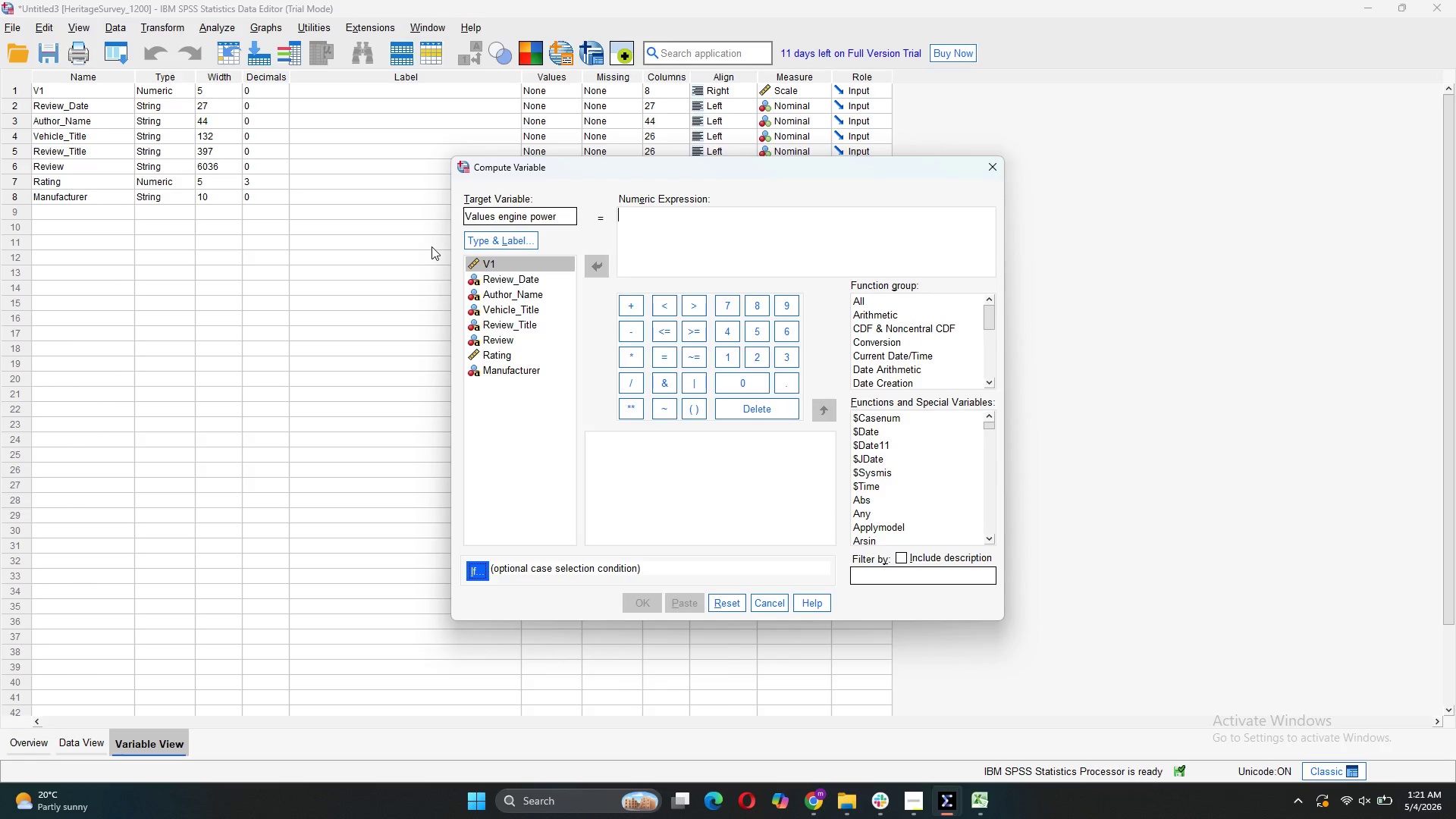 
left_click([497, 241])
 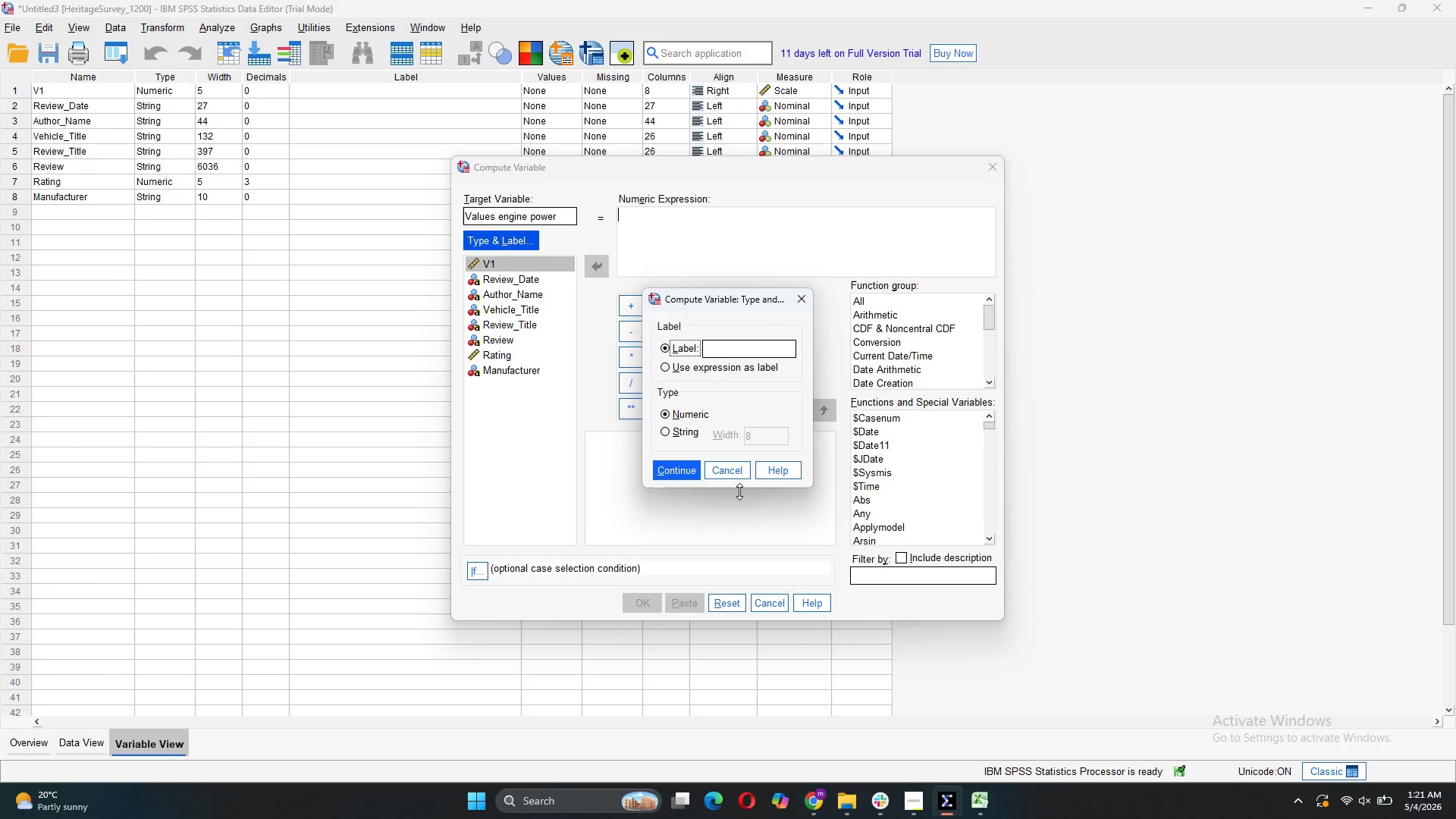 
left_click([732, 472])
 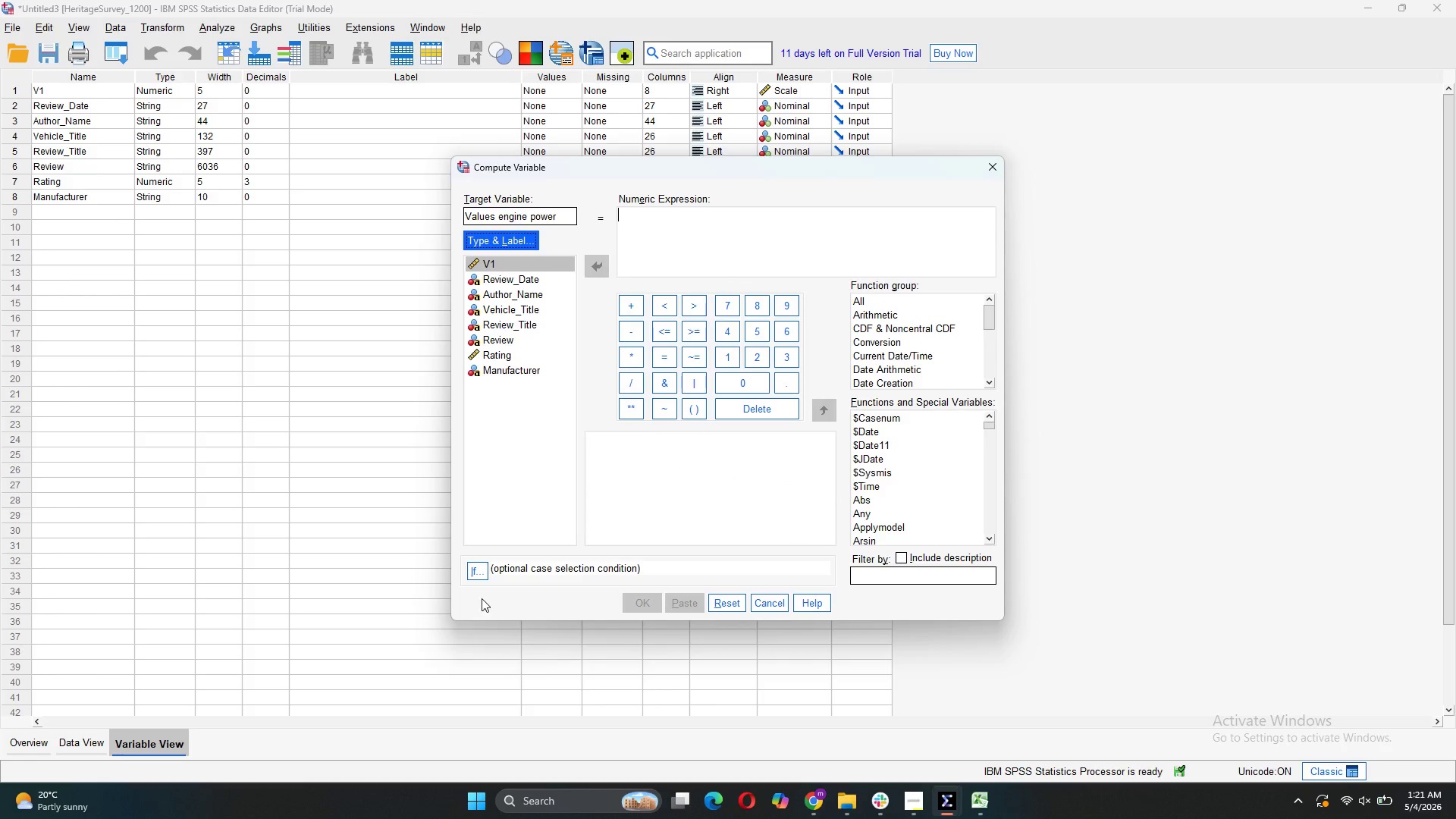 
left_click([477, 571])
 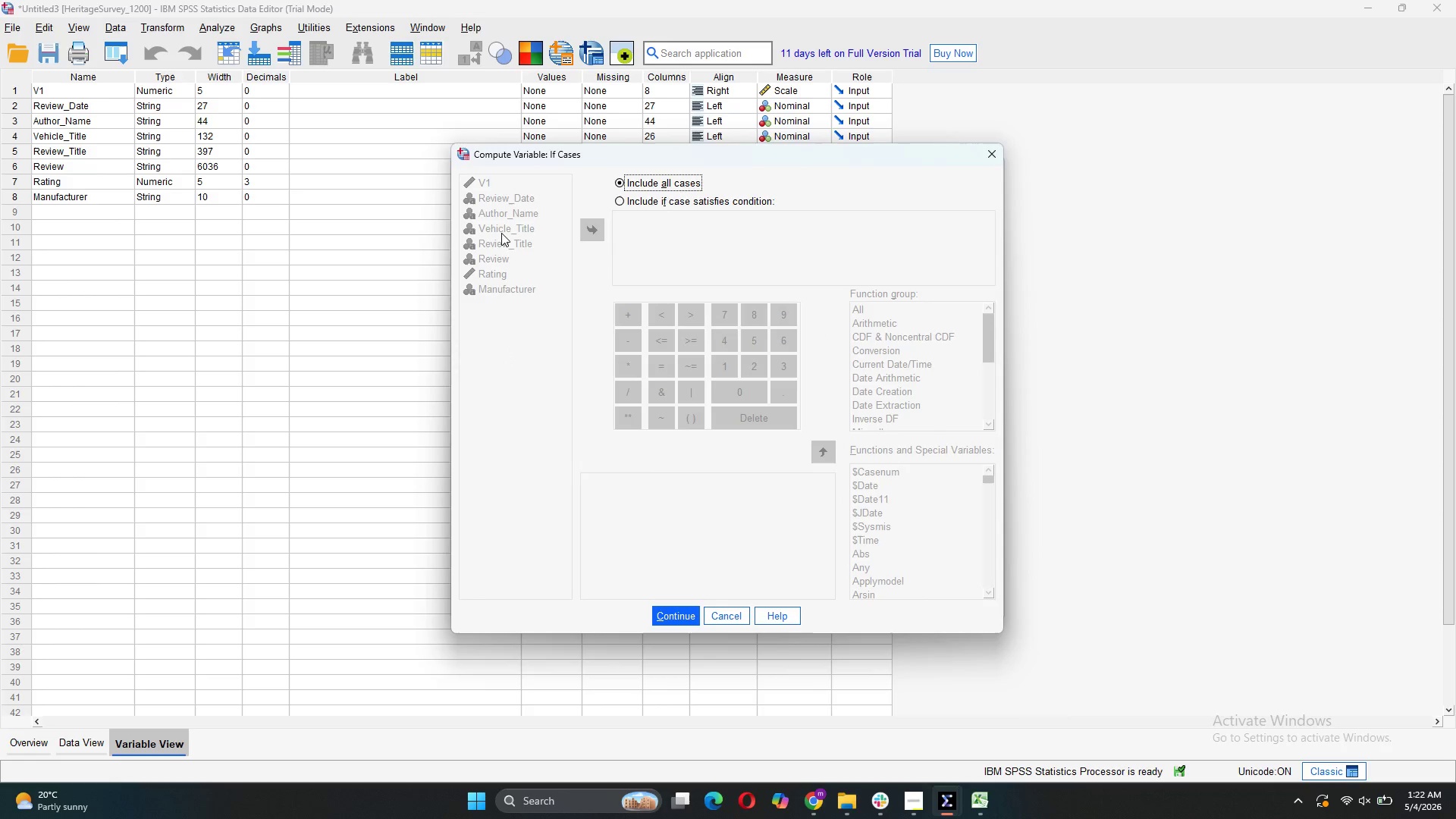 
left_click([497, 230])
 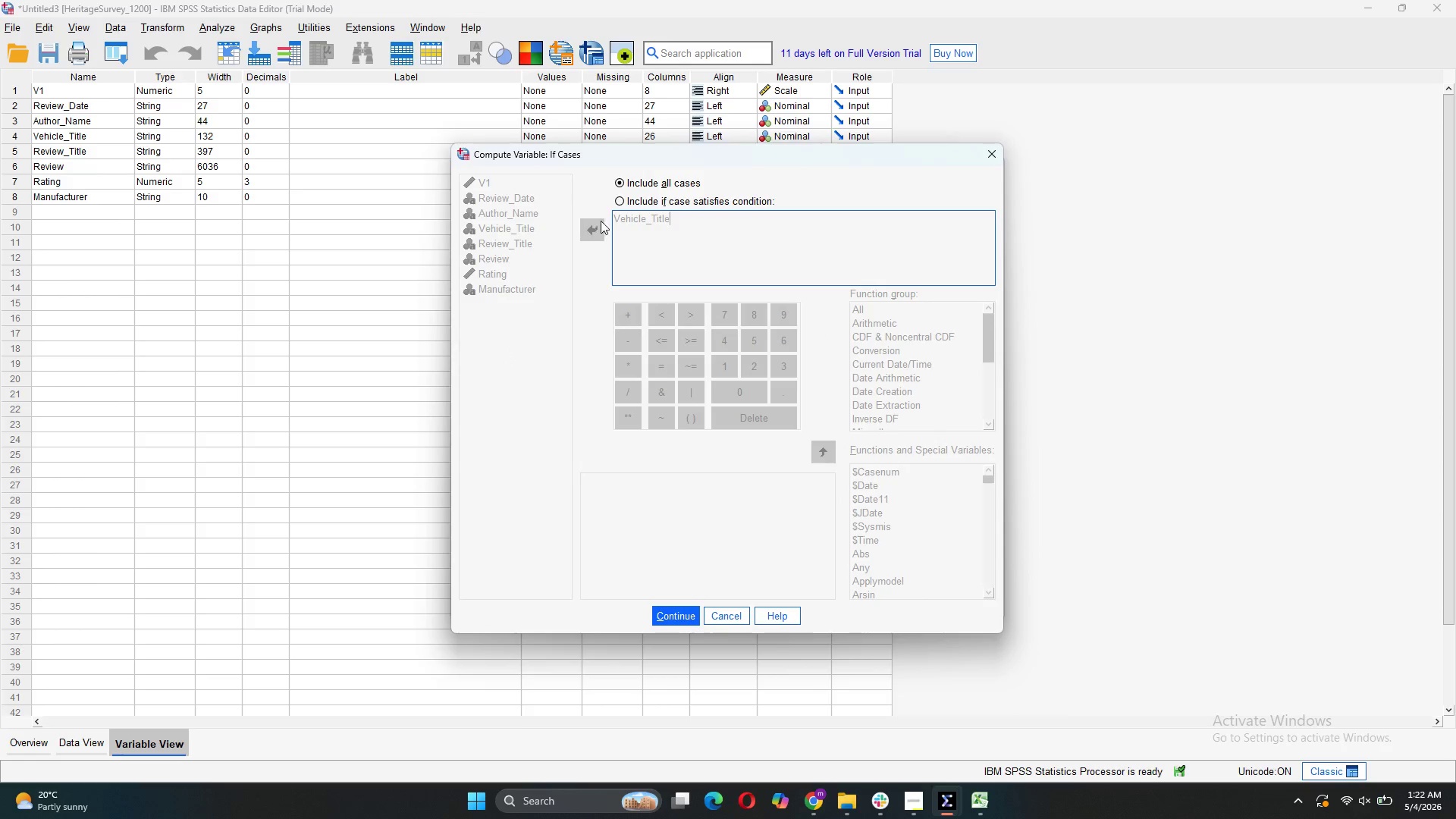 
left_click([599, 233])
 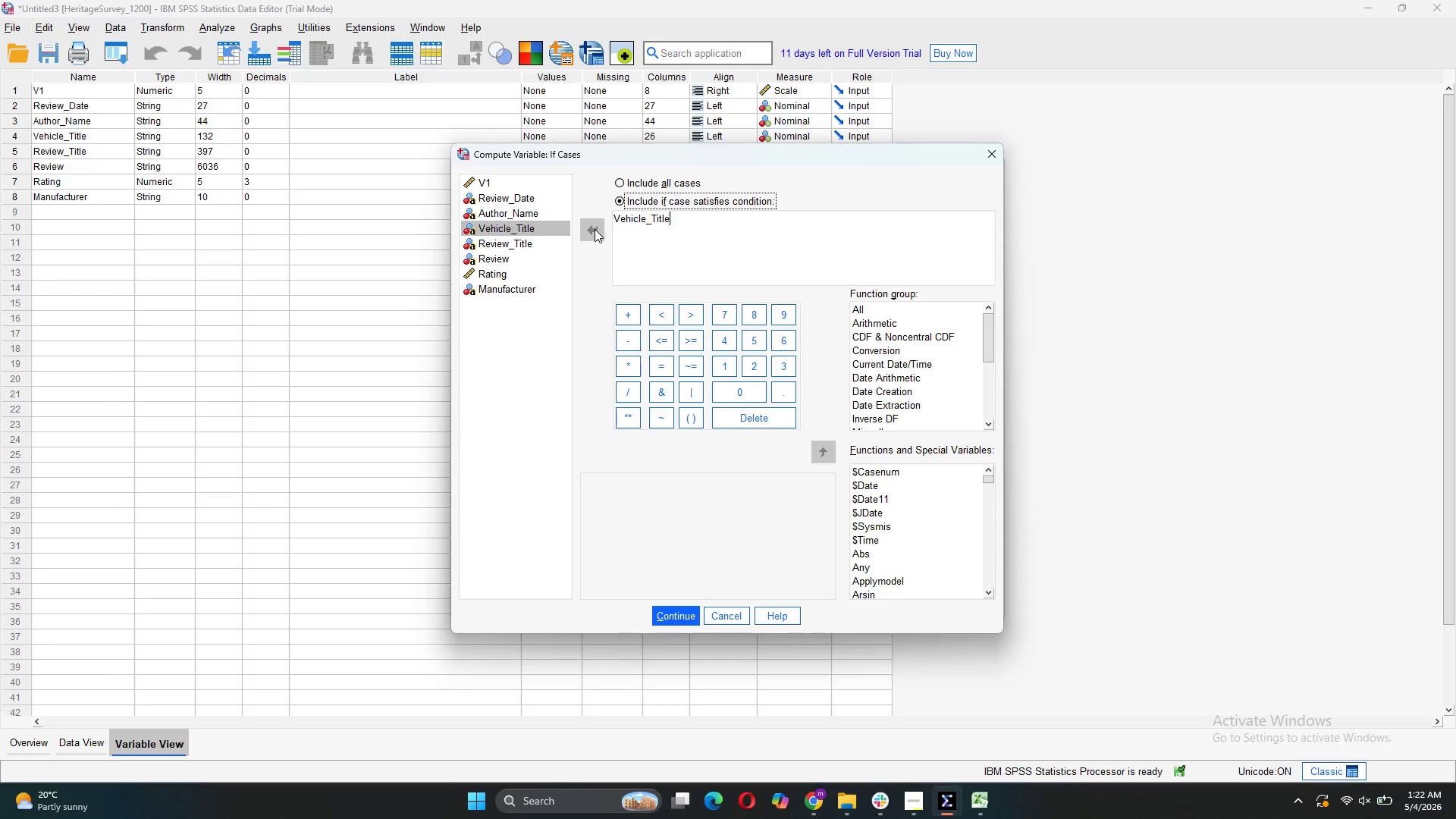 
left_click([592, 229])
 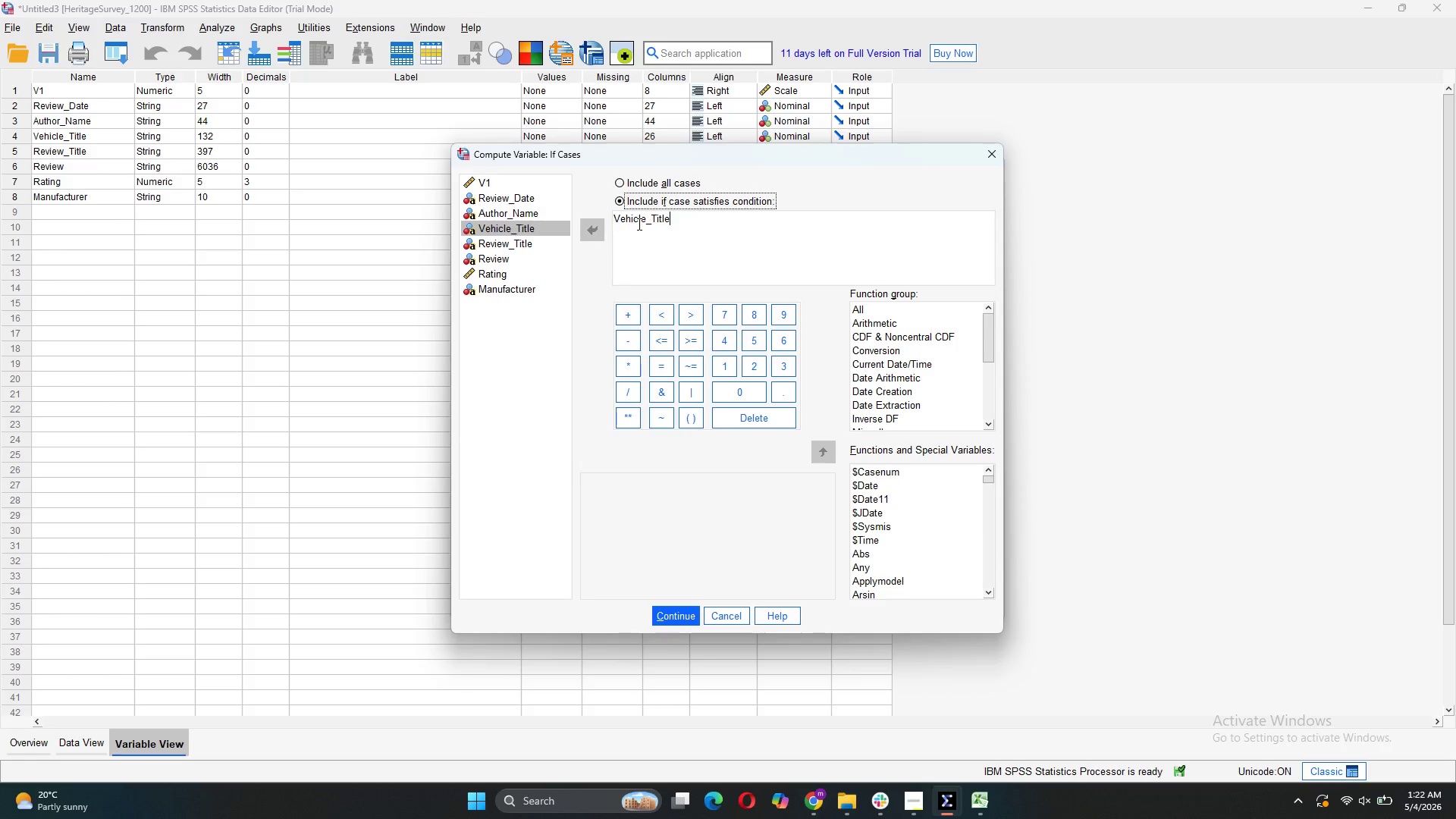 
left_click([639, 222])
 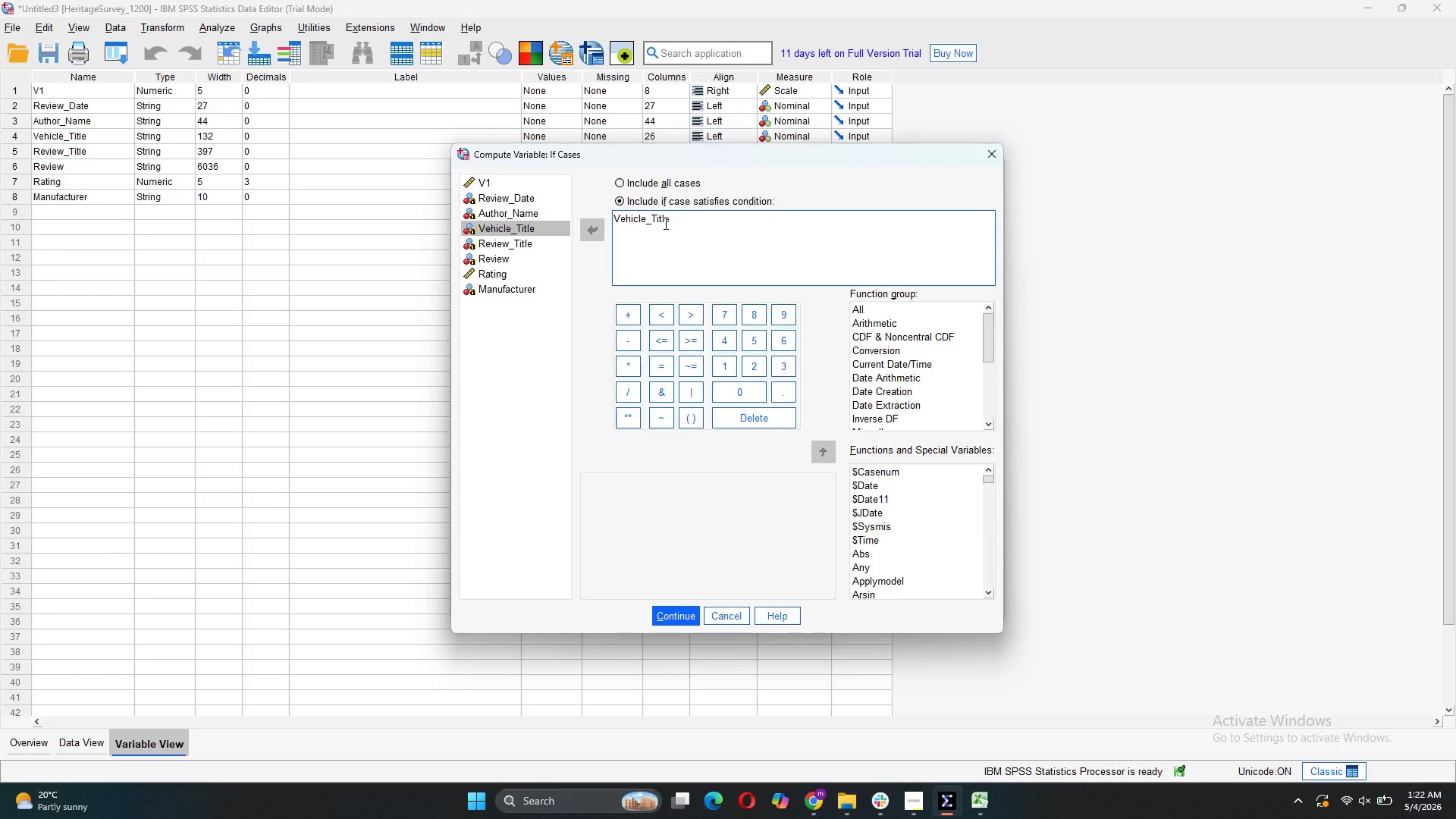 
left_click_drag(start_coordinate=[673, 218], to_coordinate=[593, 223])
 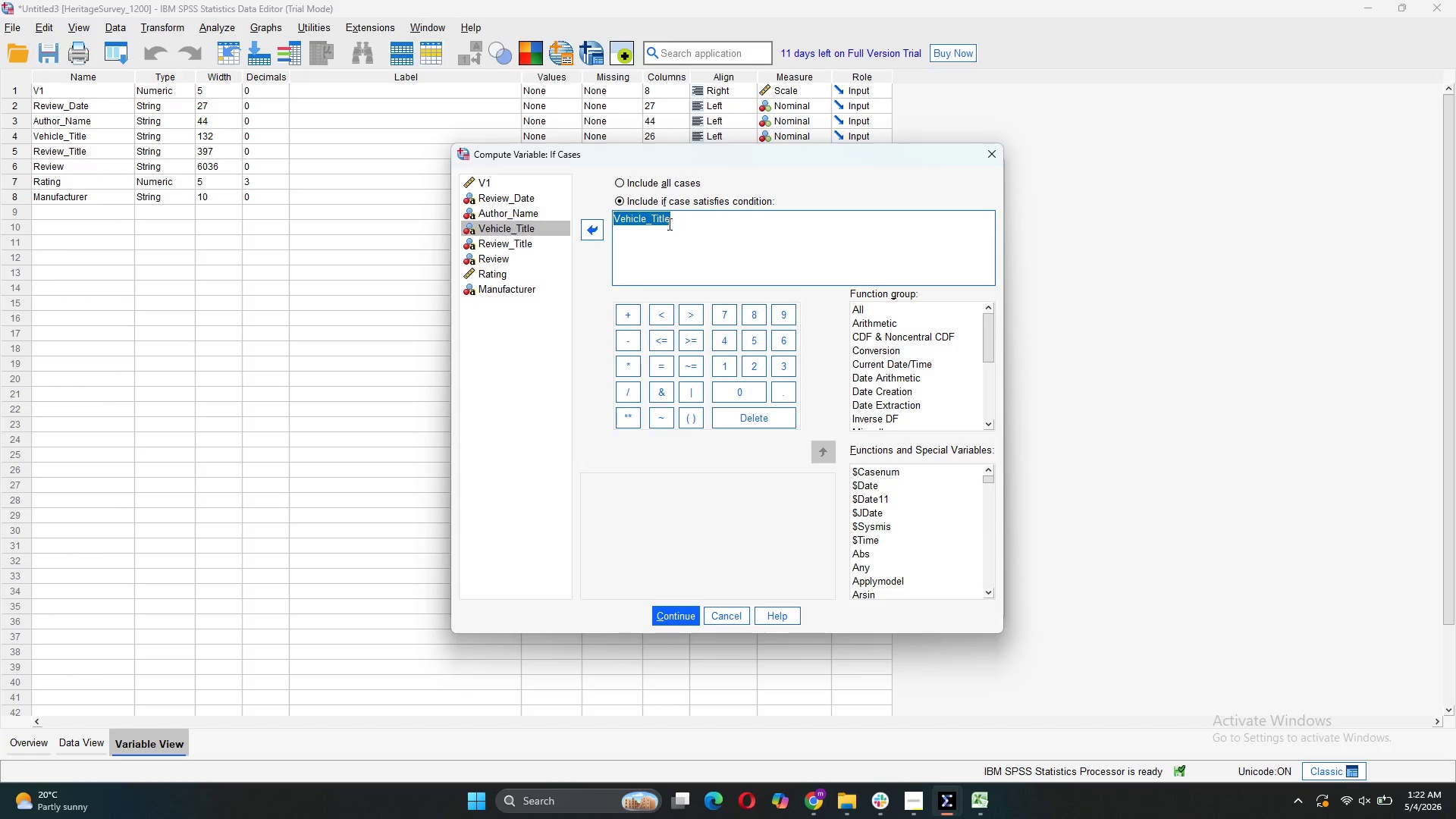 
key(Backspace)
 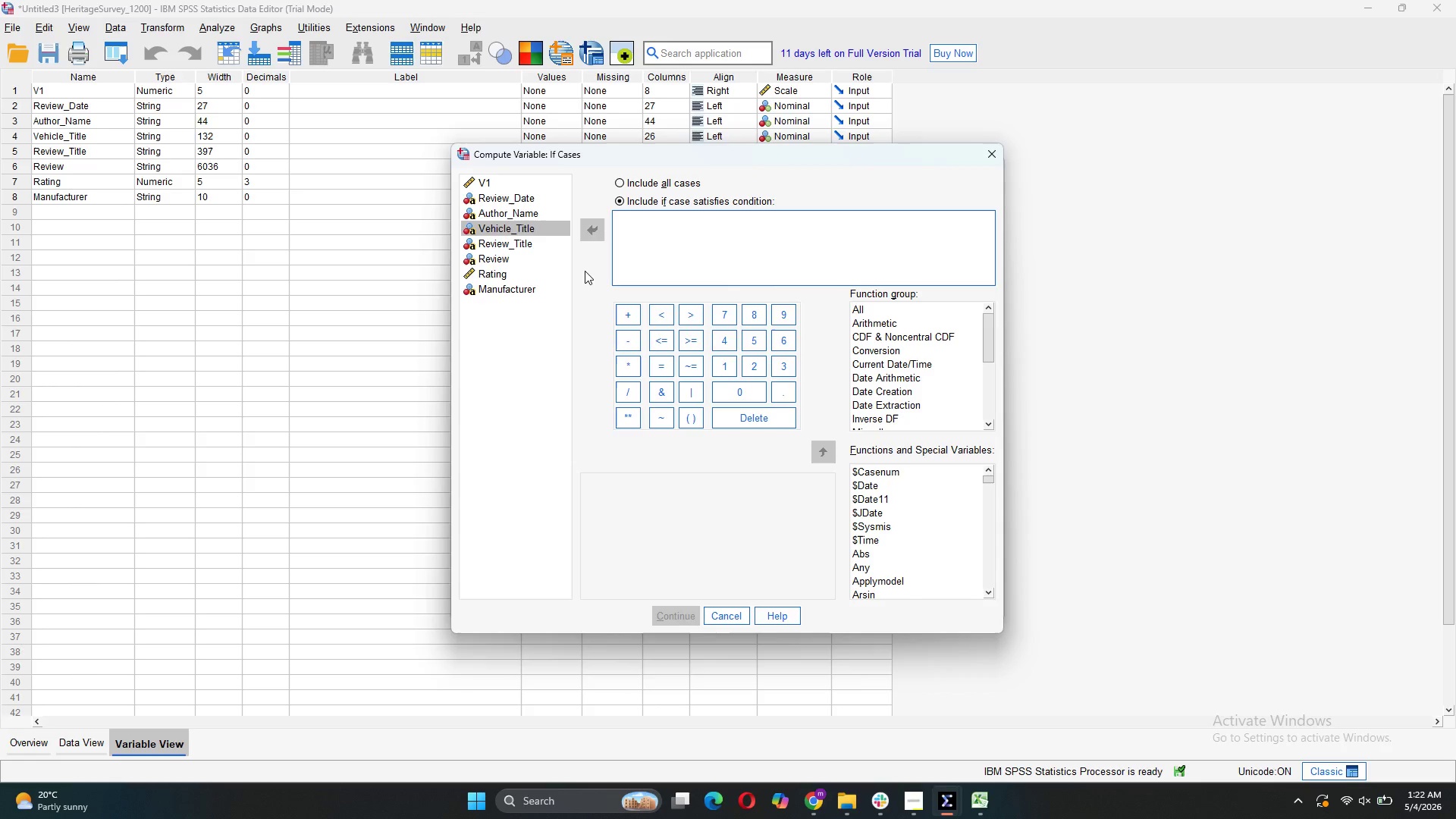 
wait(10.01)
 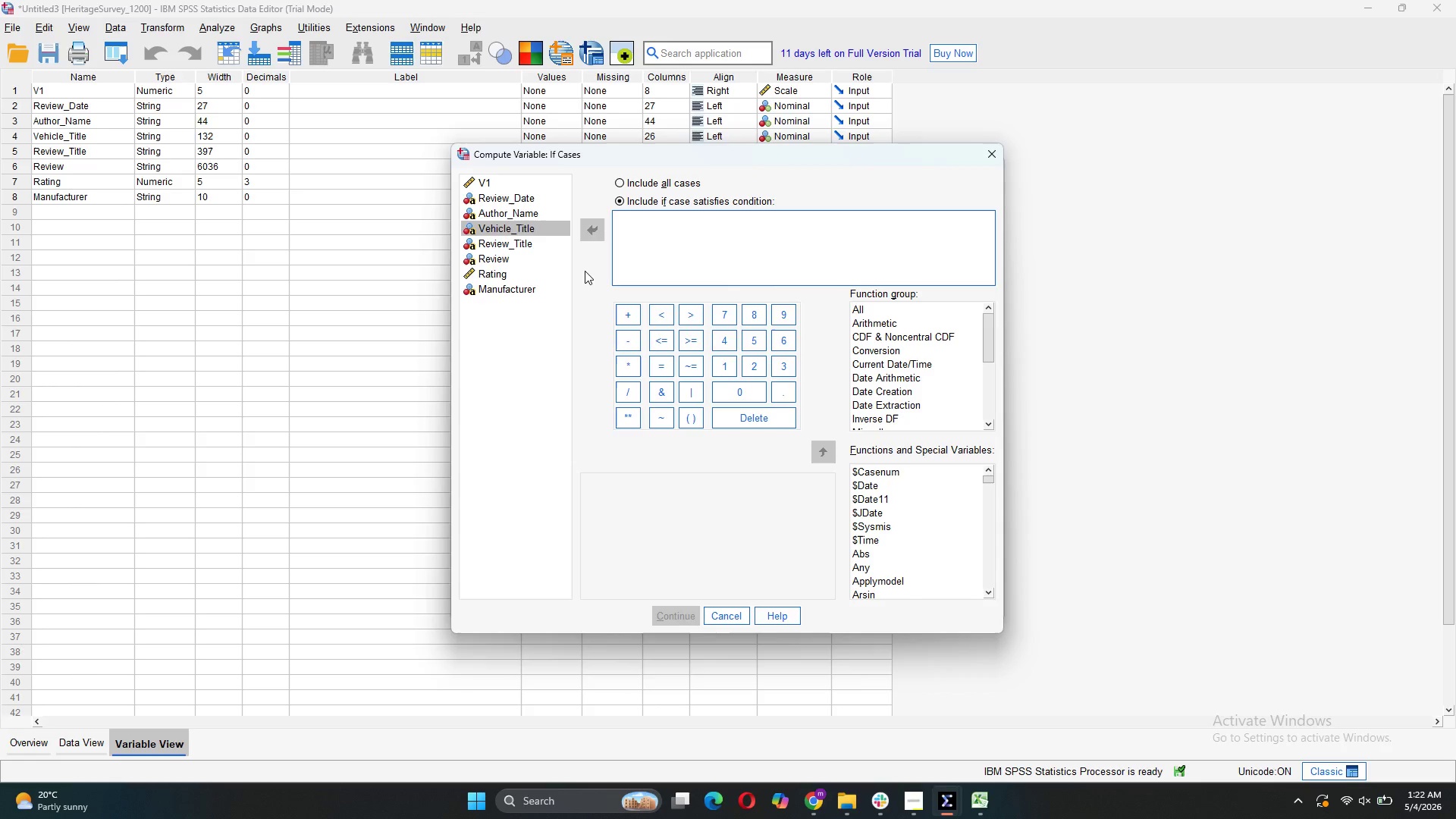 
left_click([999, 156])
 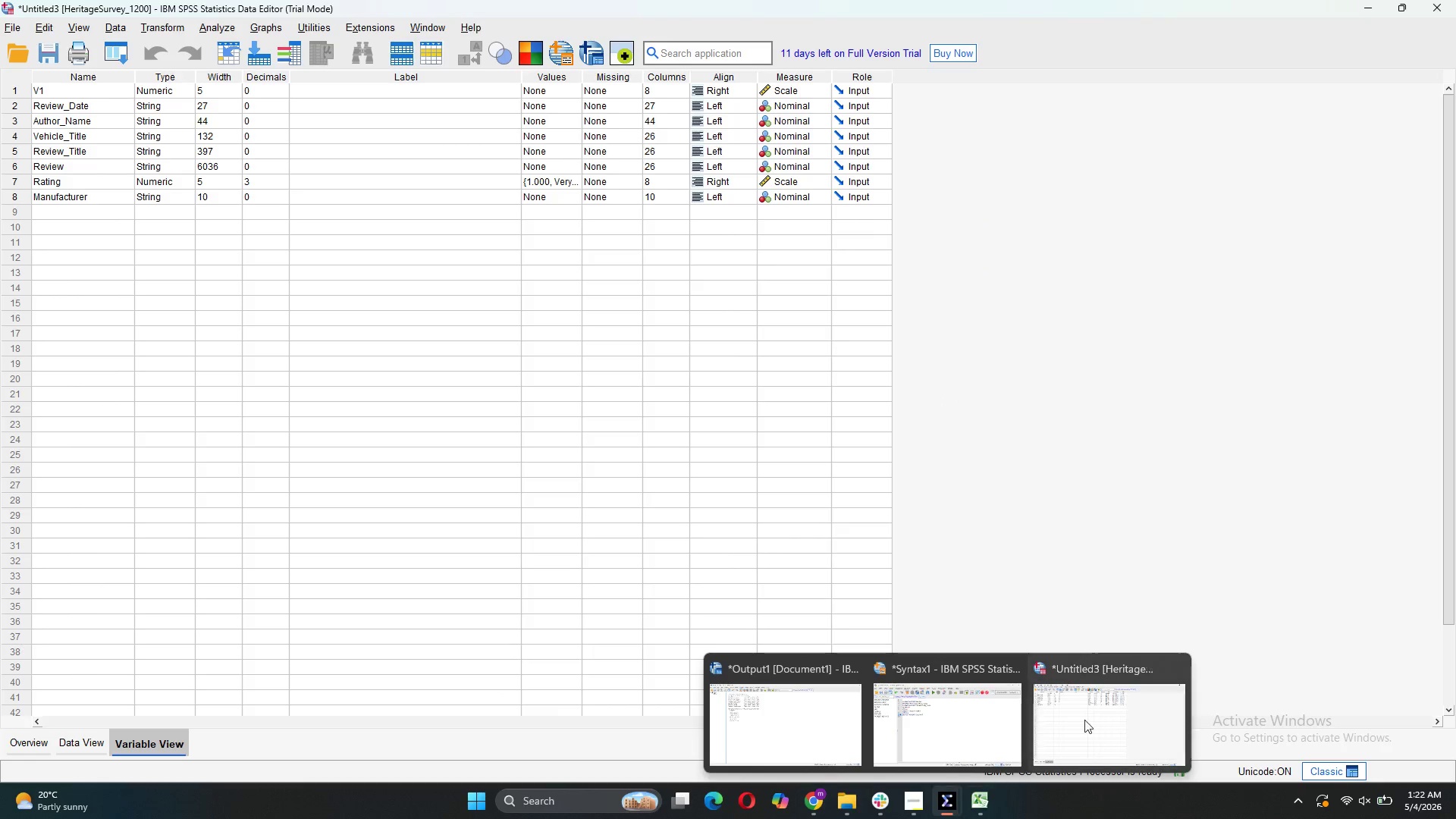 
left_click([937, 741])
 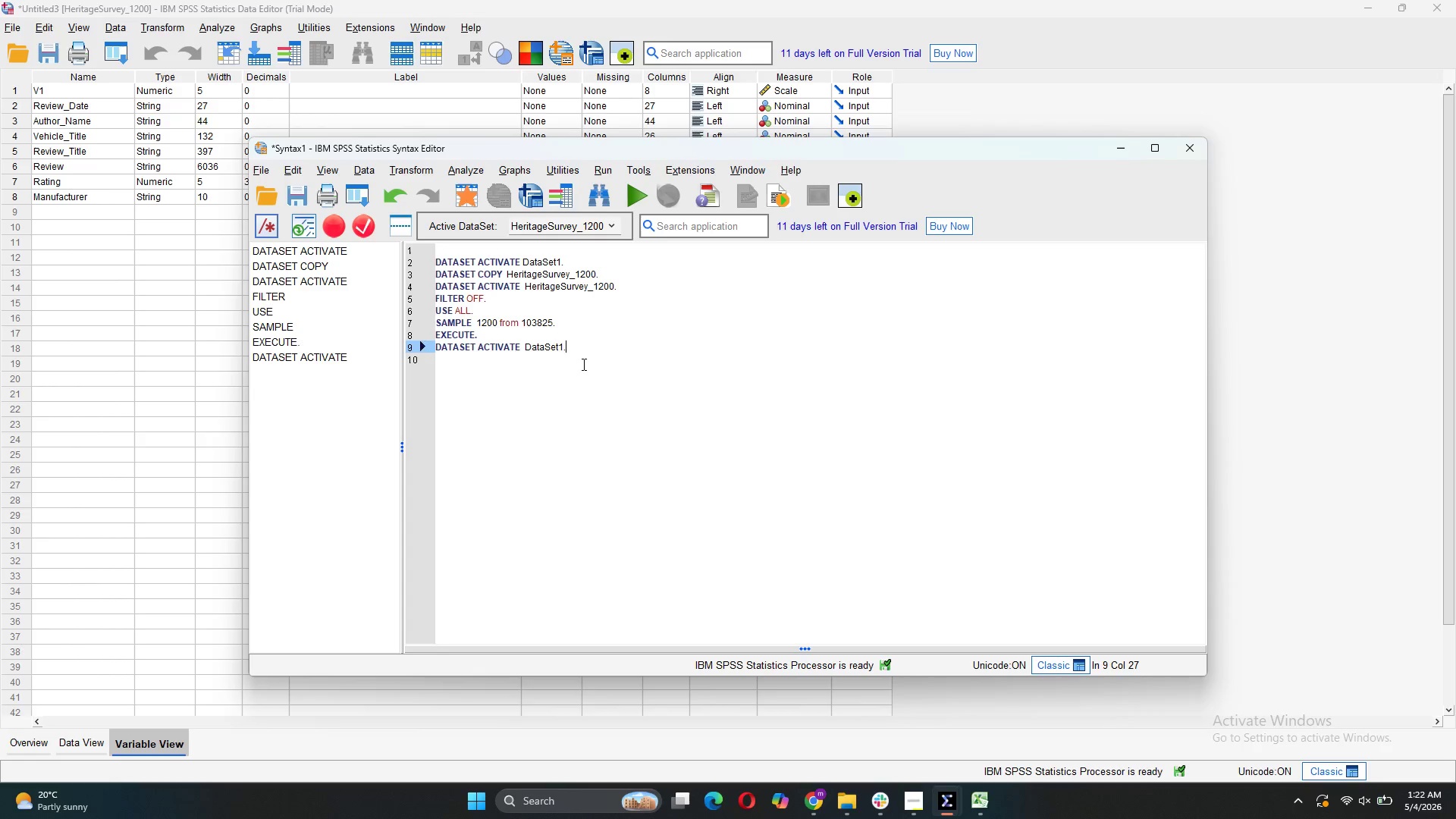 
scroll: coordinate [582, 364], scroll_direction: up, amount: 2.0
 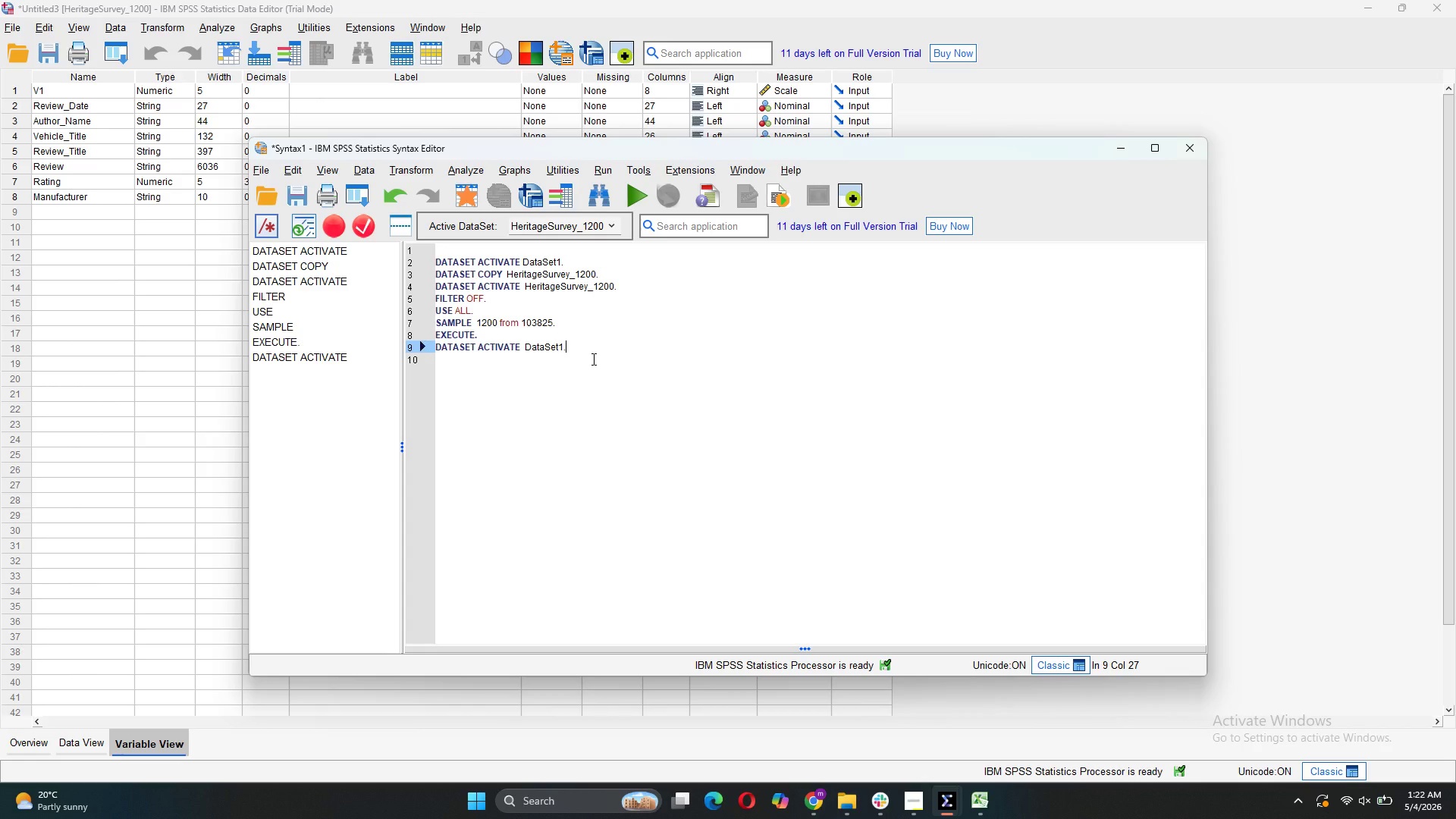 
scroll: coordinate [595, 359], scroll_direction: down, amount: 2.0
 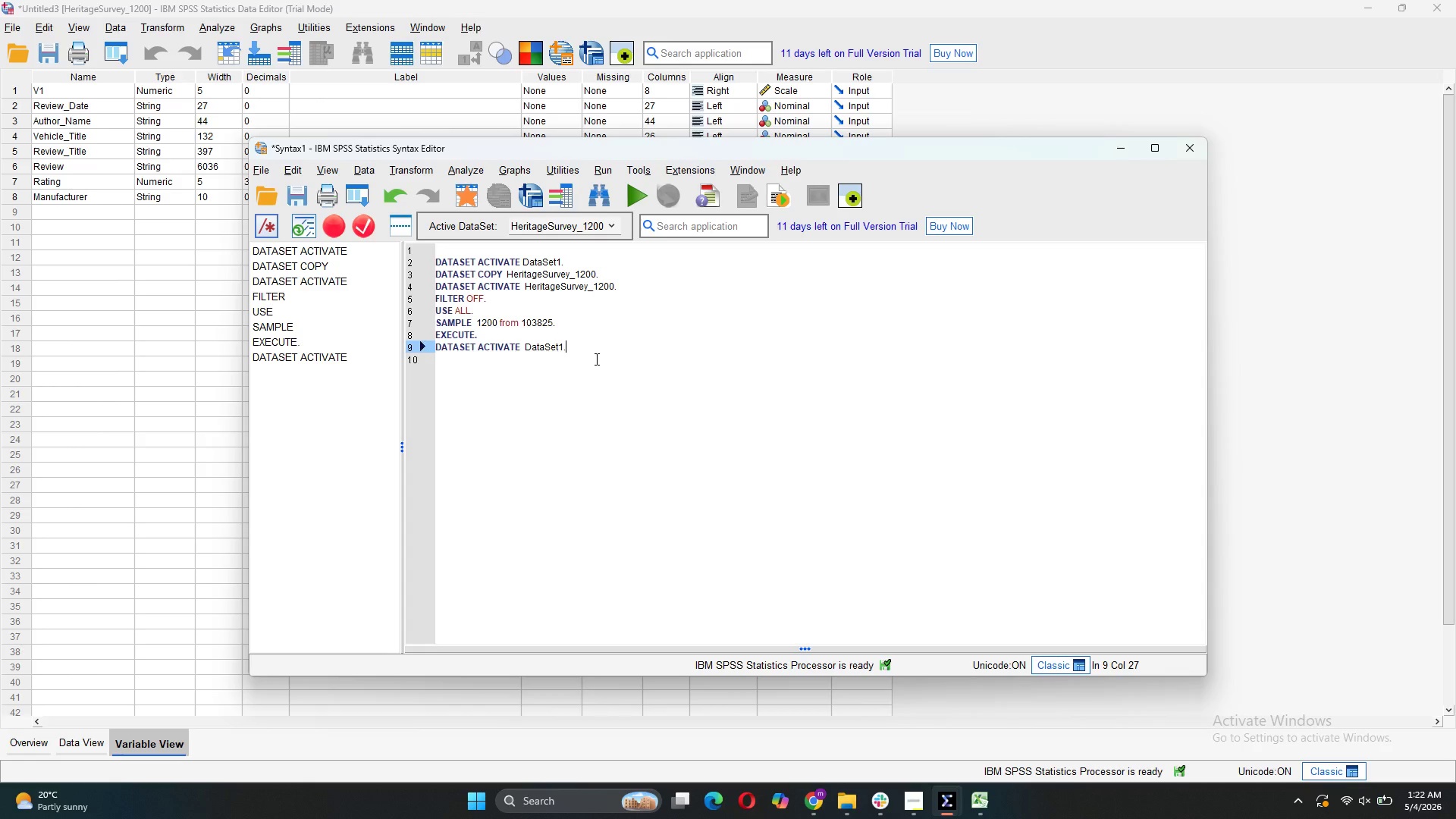 
scroll: coordinate [595, 359], scroll_direction: up, amount: 3.0
 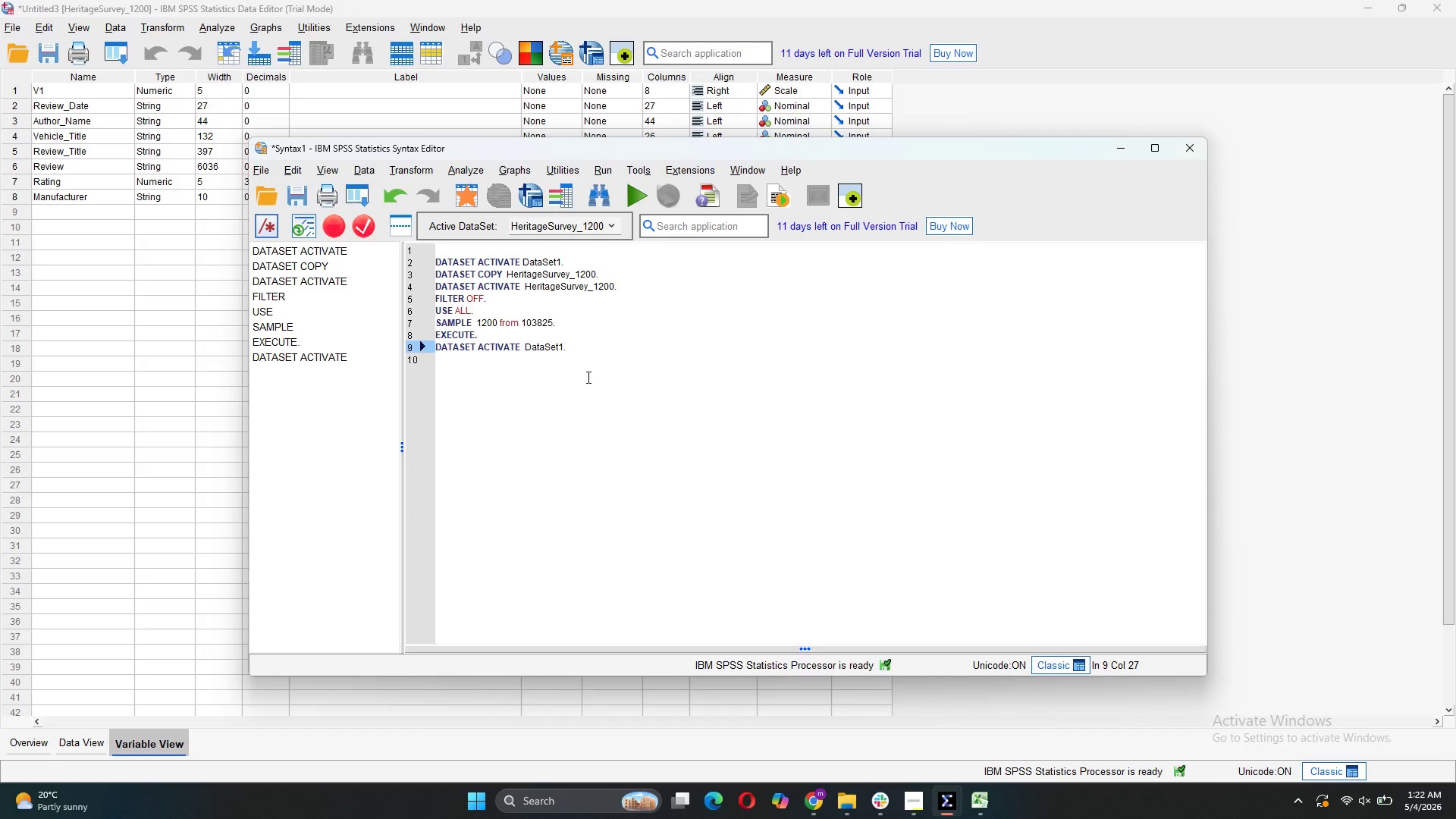 
wait(15.33)
 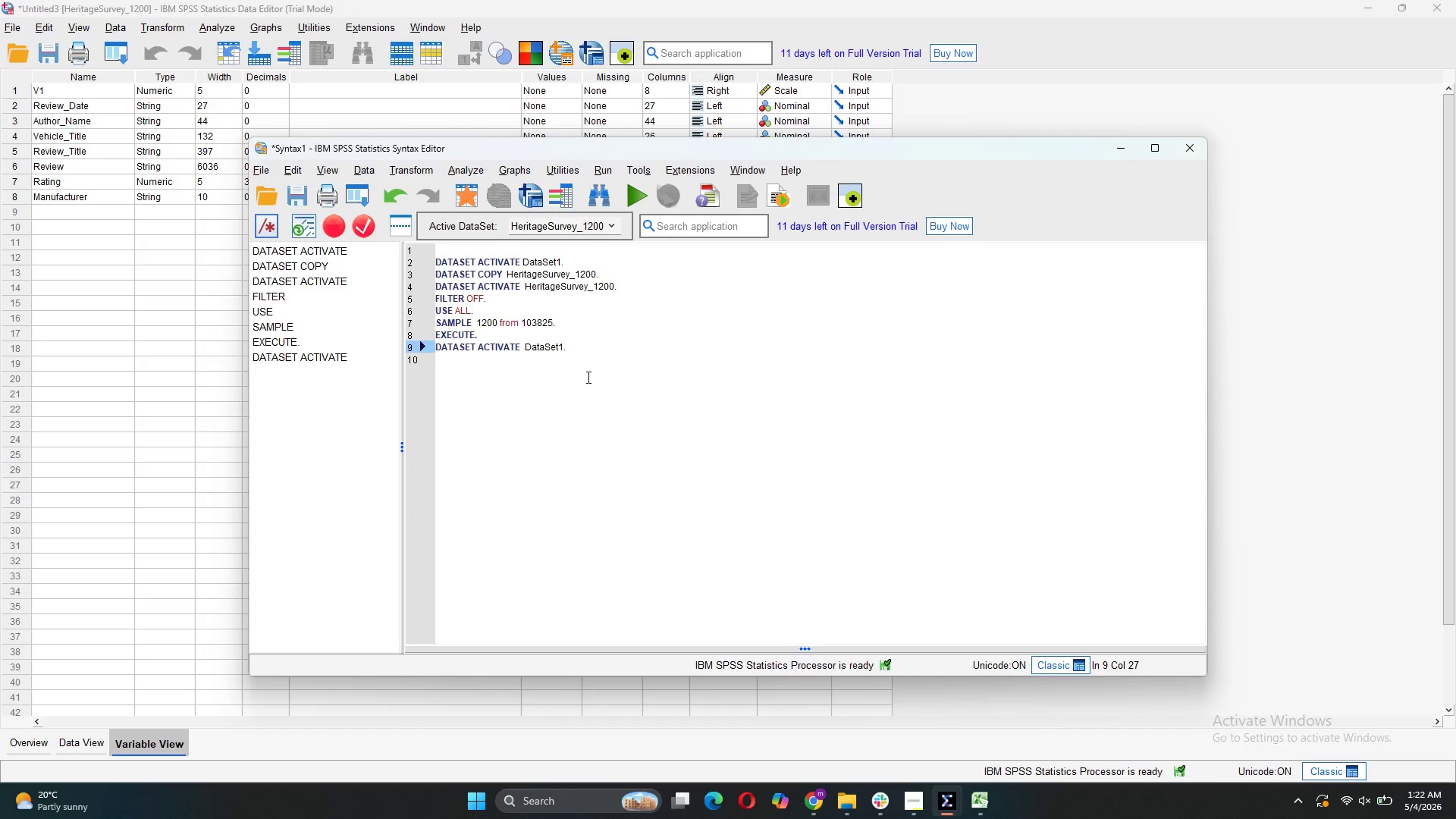 
left_click([295, 355])
 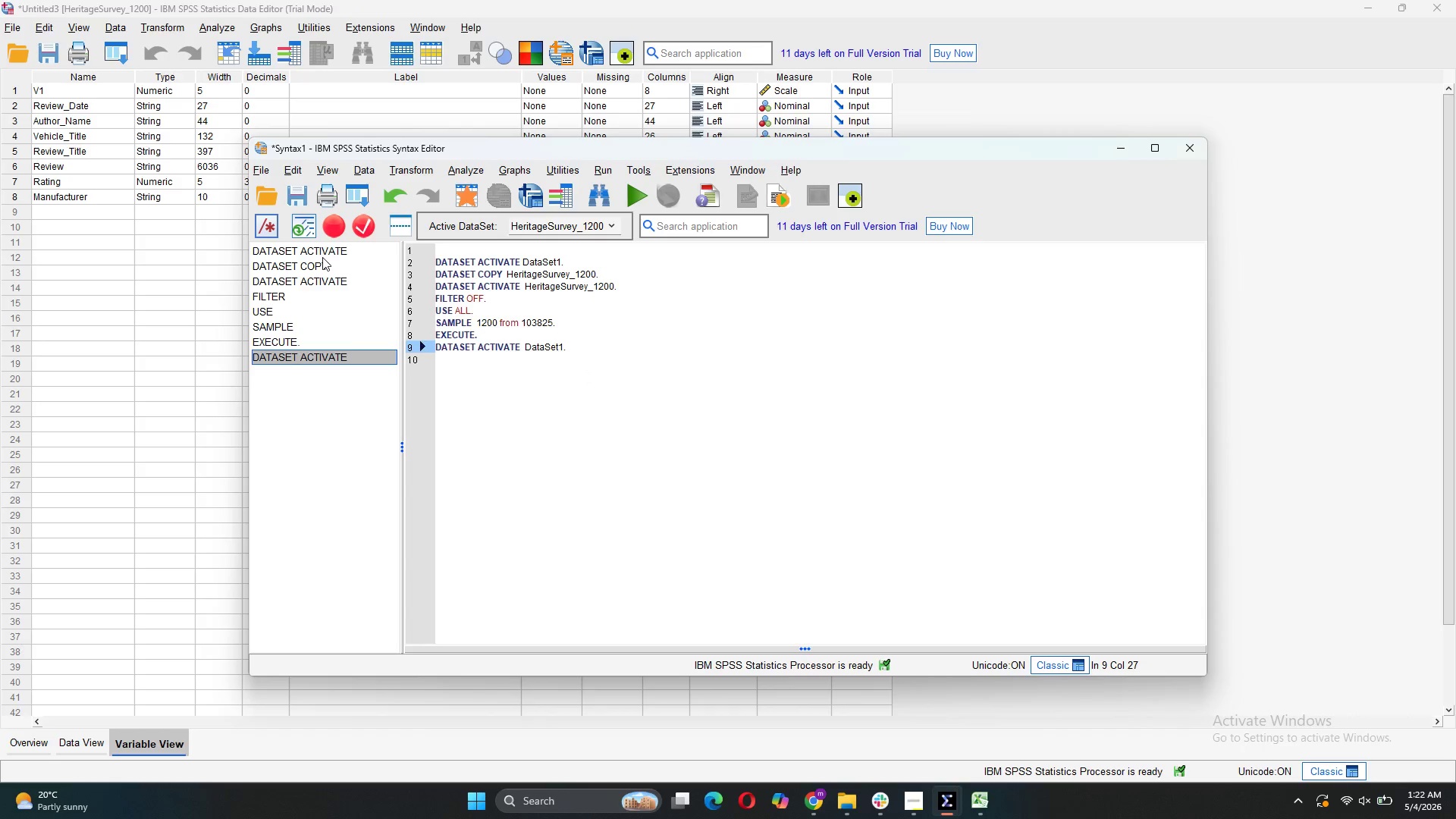 
left_click([325, 247])
 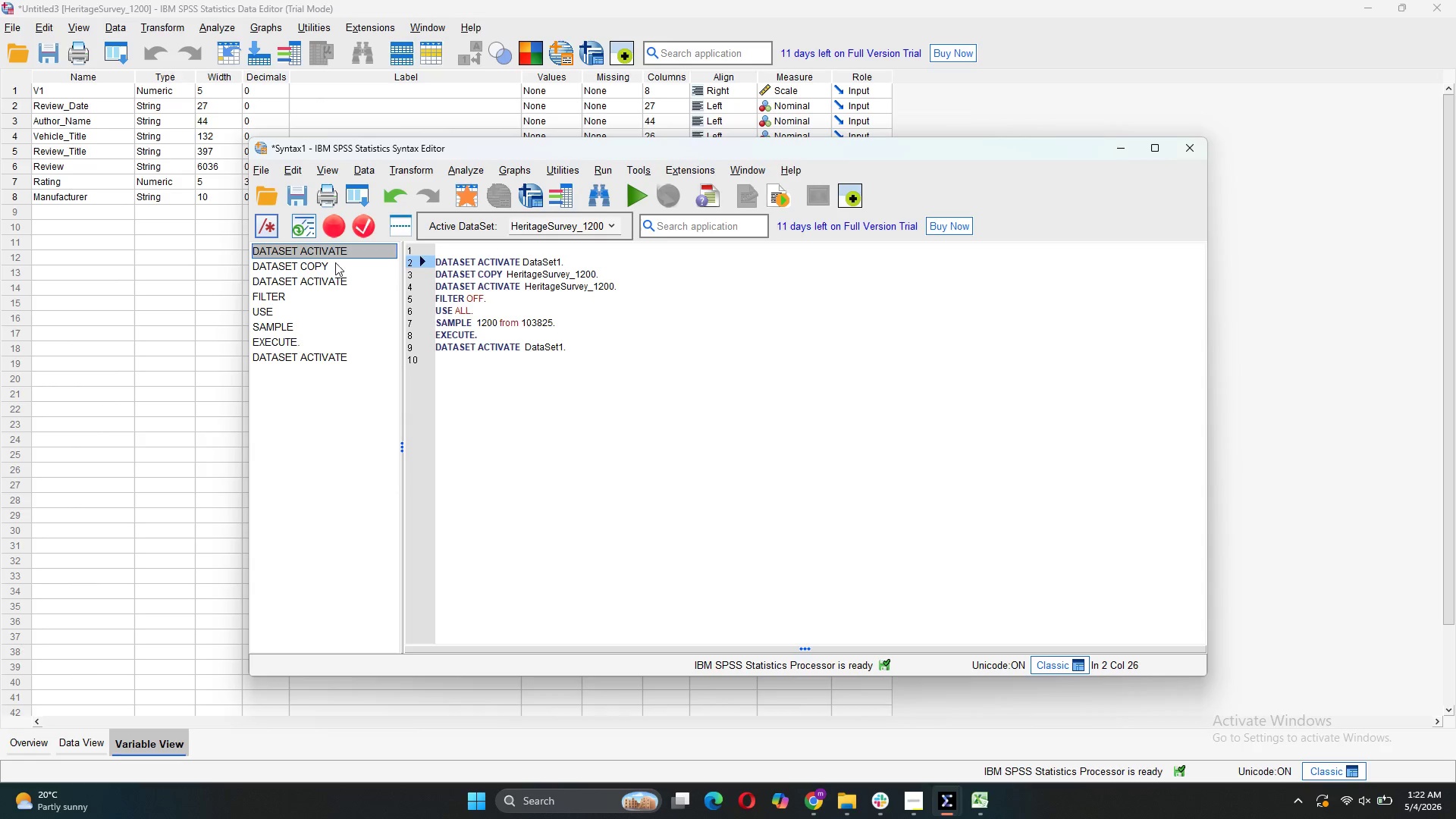 
left_click([336, 263])
 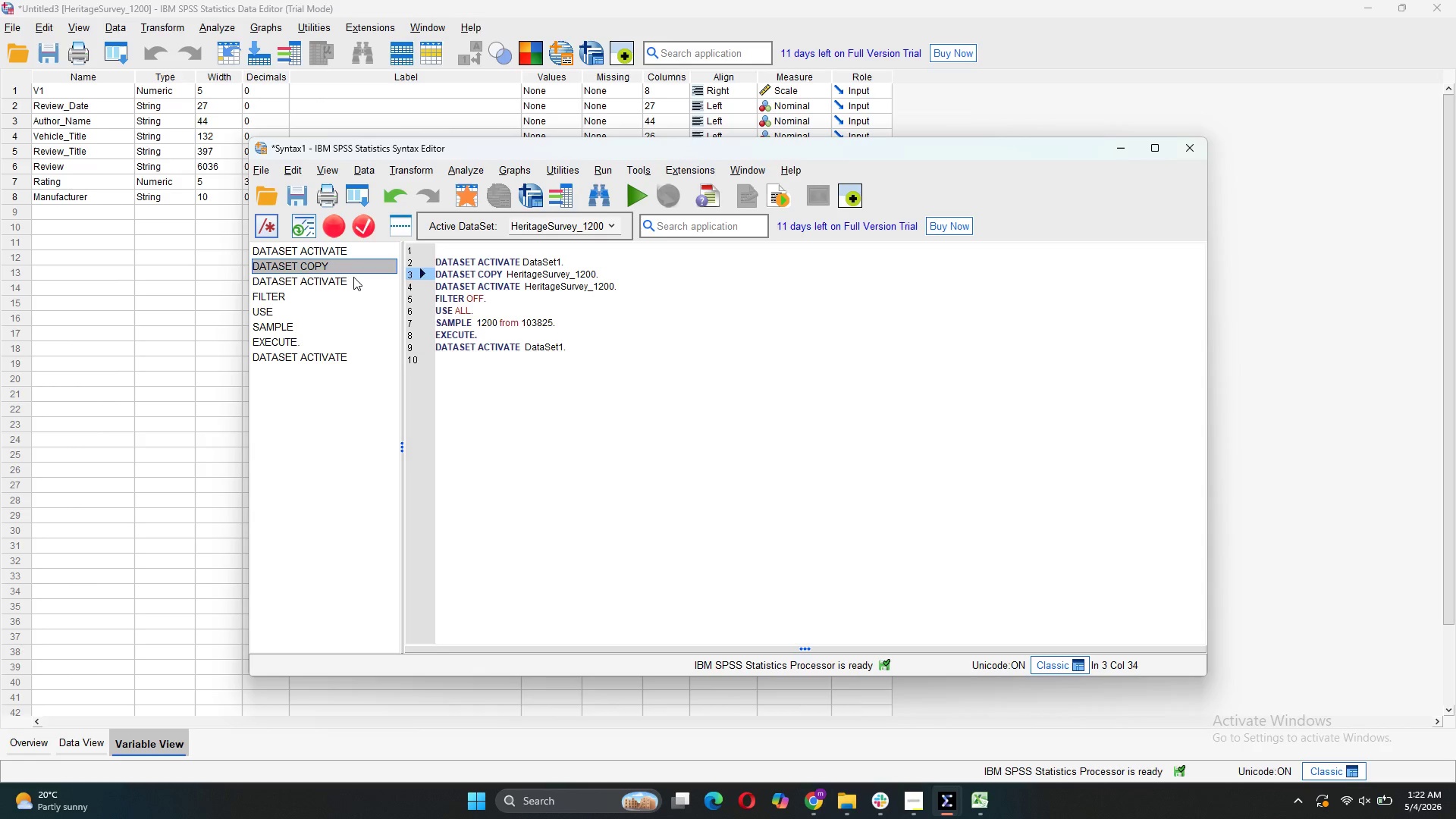 
left_click([353, 278])
 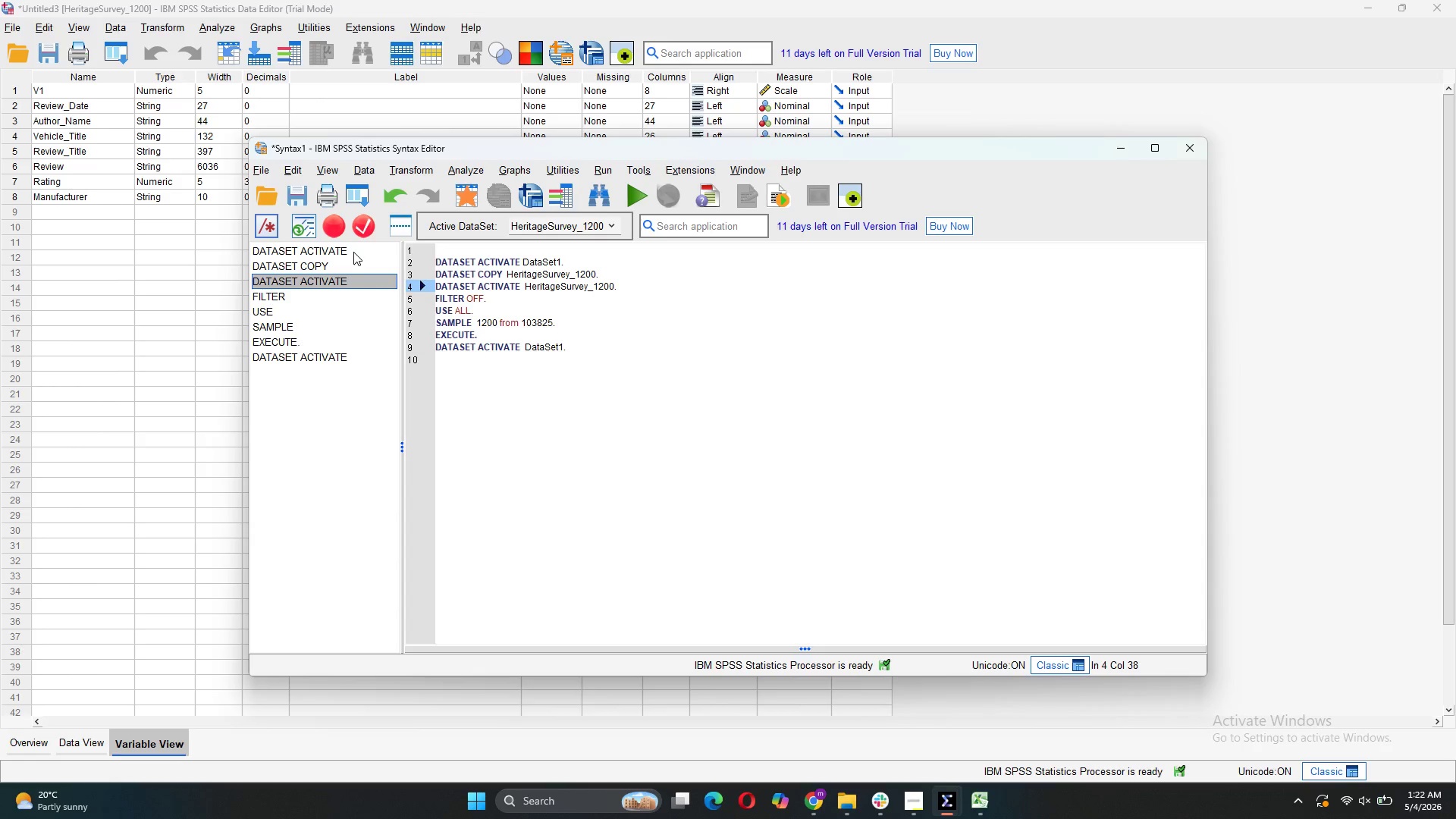 
left_click([353, 249])
 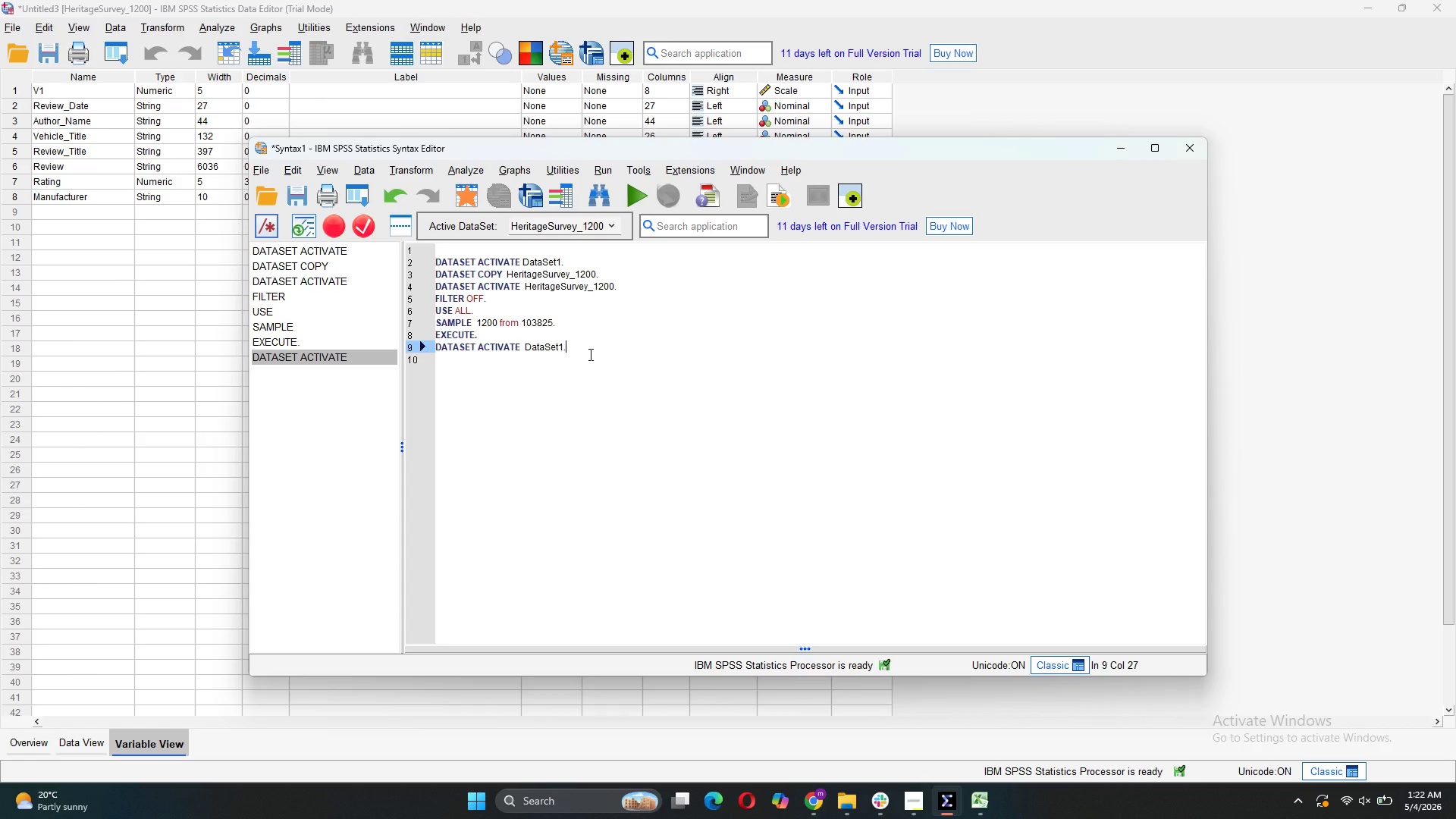 
key(Enter)
 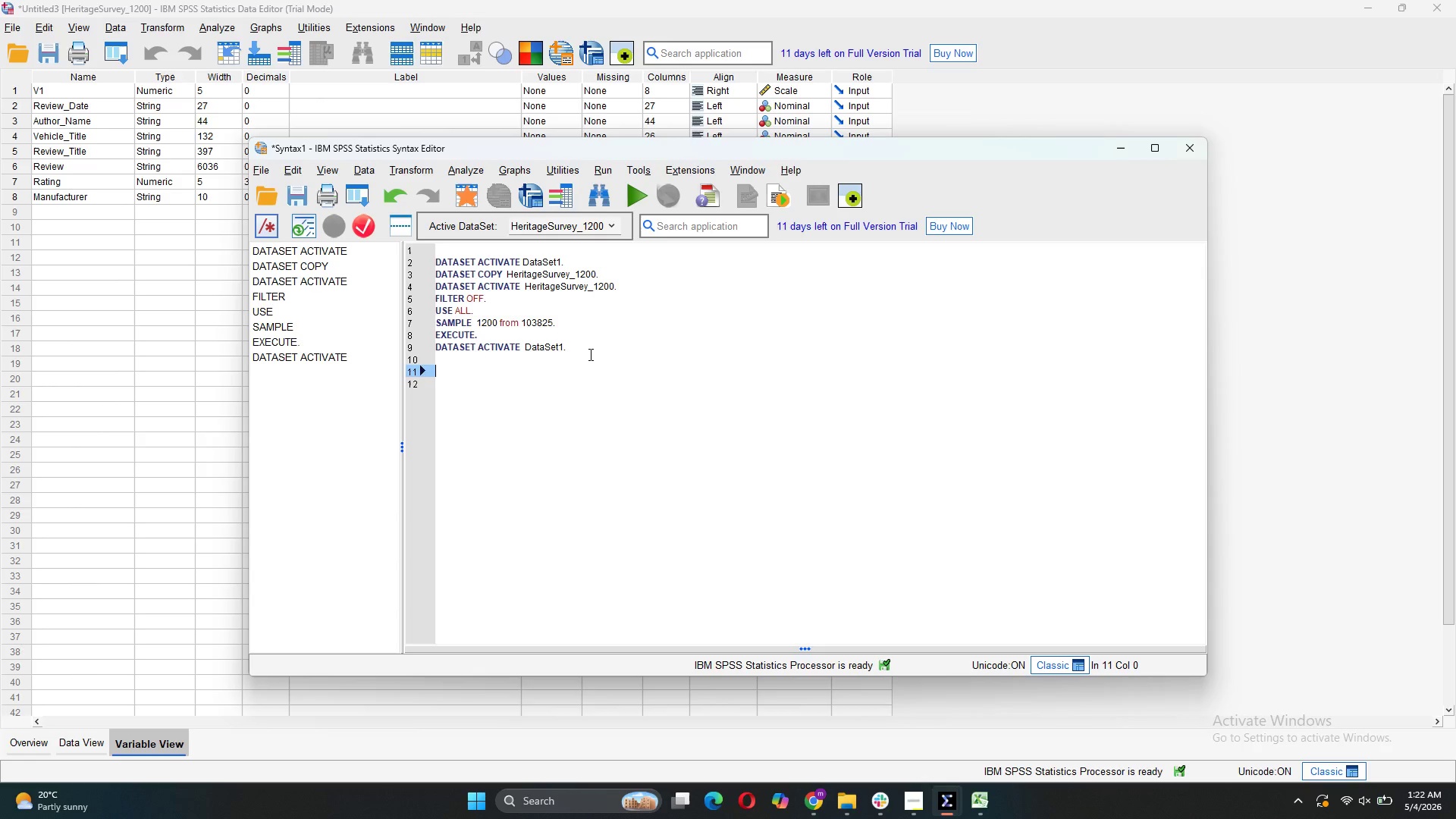 
key(Enter)
 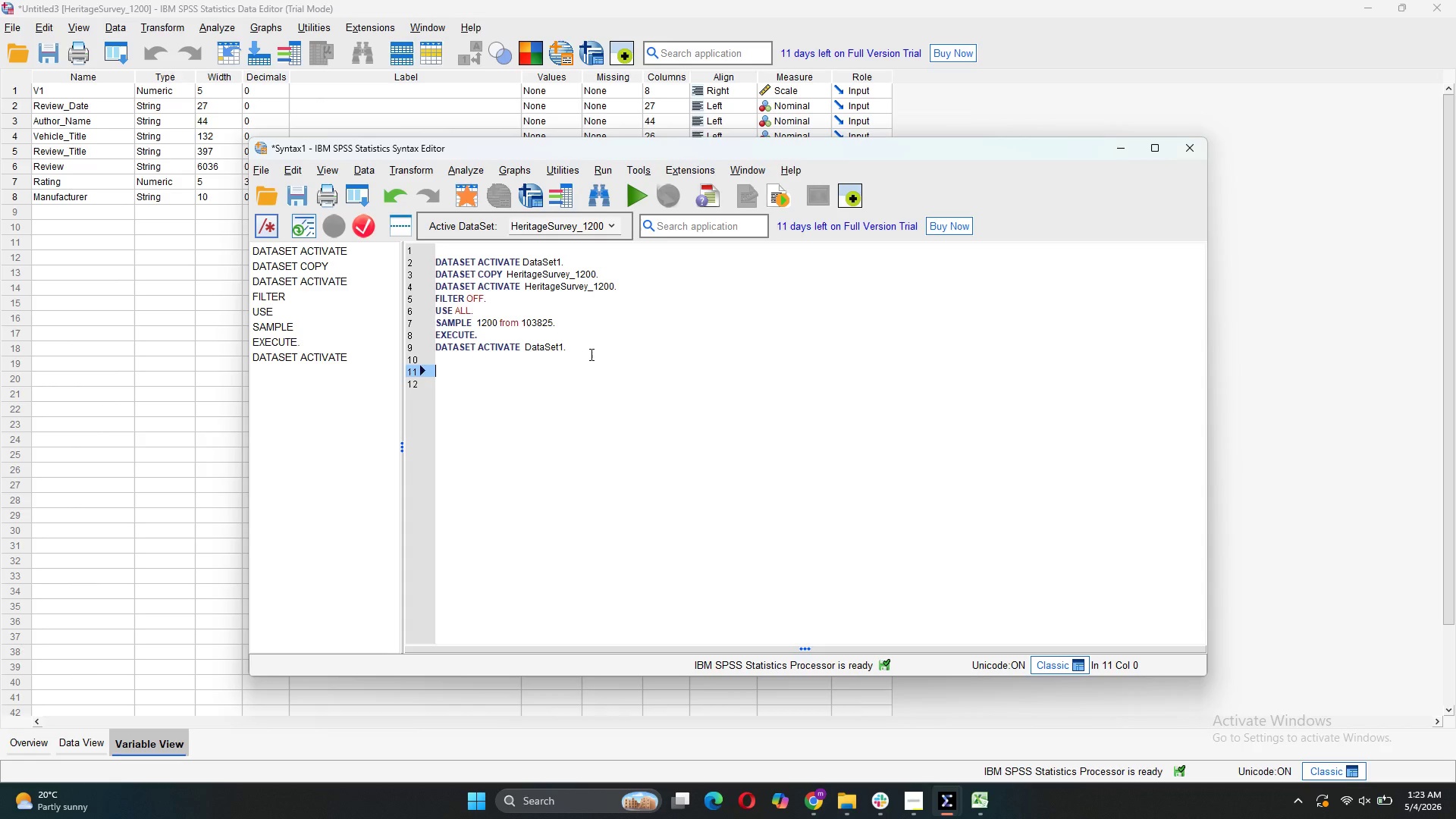 
wait(7.22)
 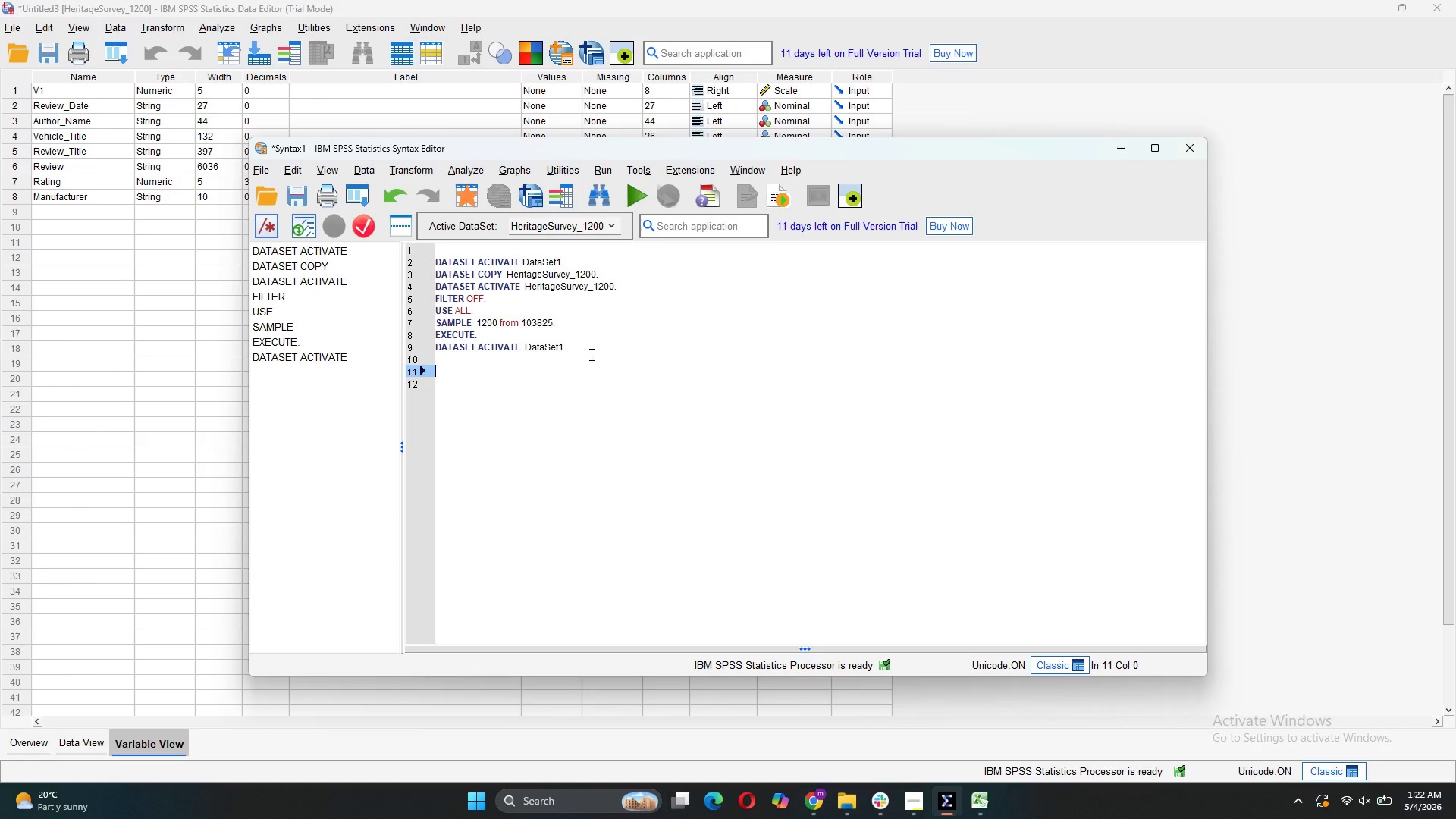 
type(p1)
key(Backspace)
key(Backspace)
type(P1 = )
key(Backspace)
key(Backspace)
key(Backspace)
key(Backspace)
key(Backspace)
 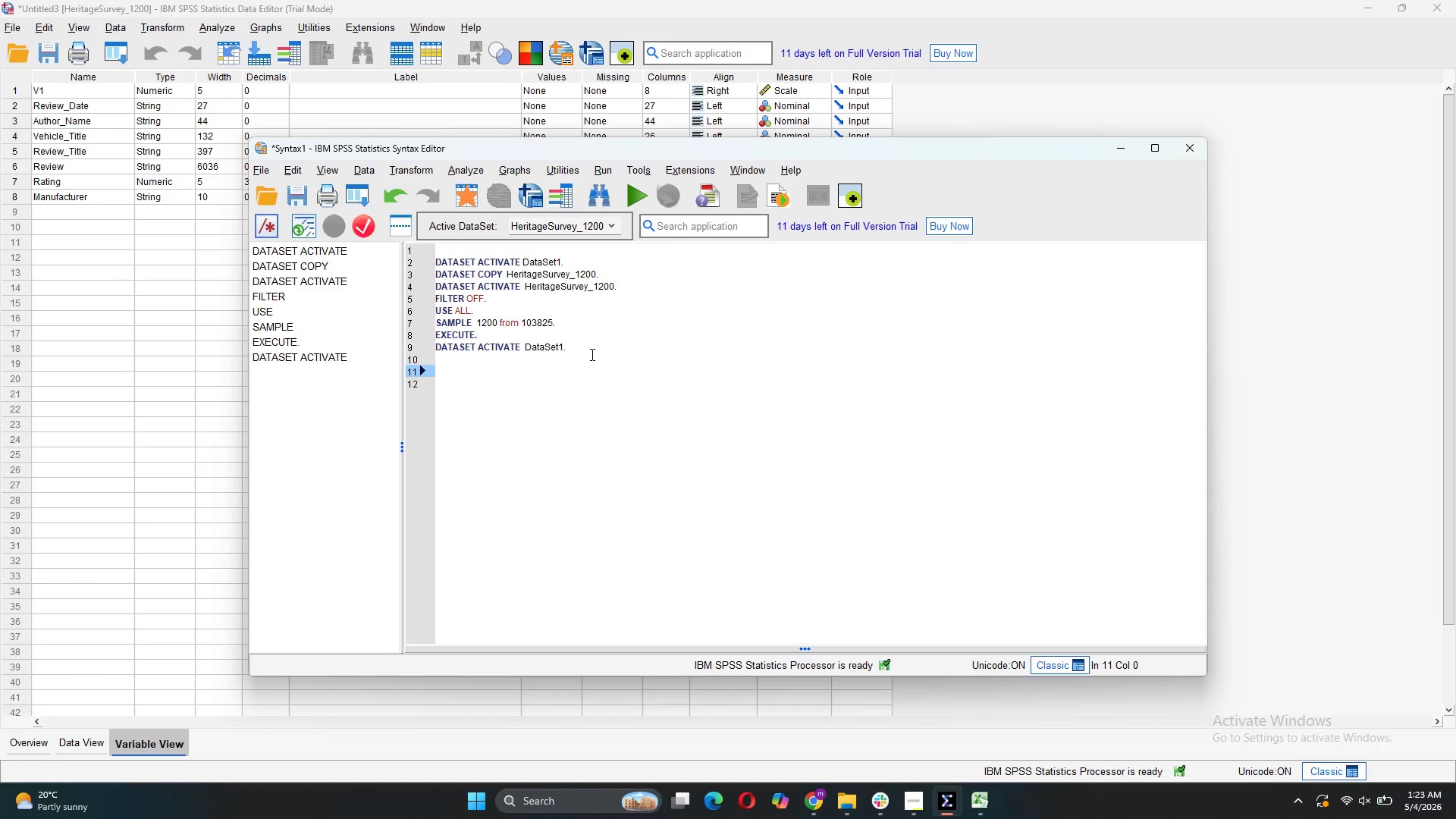 
wait(48.61)
 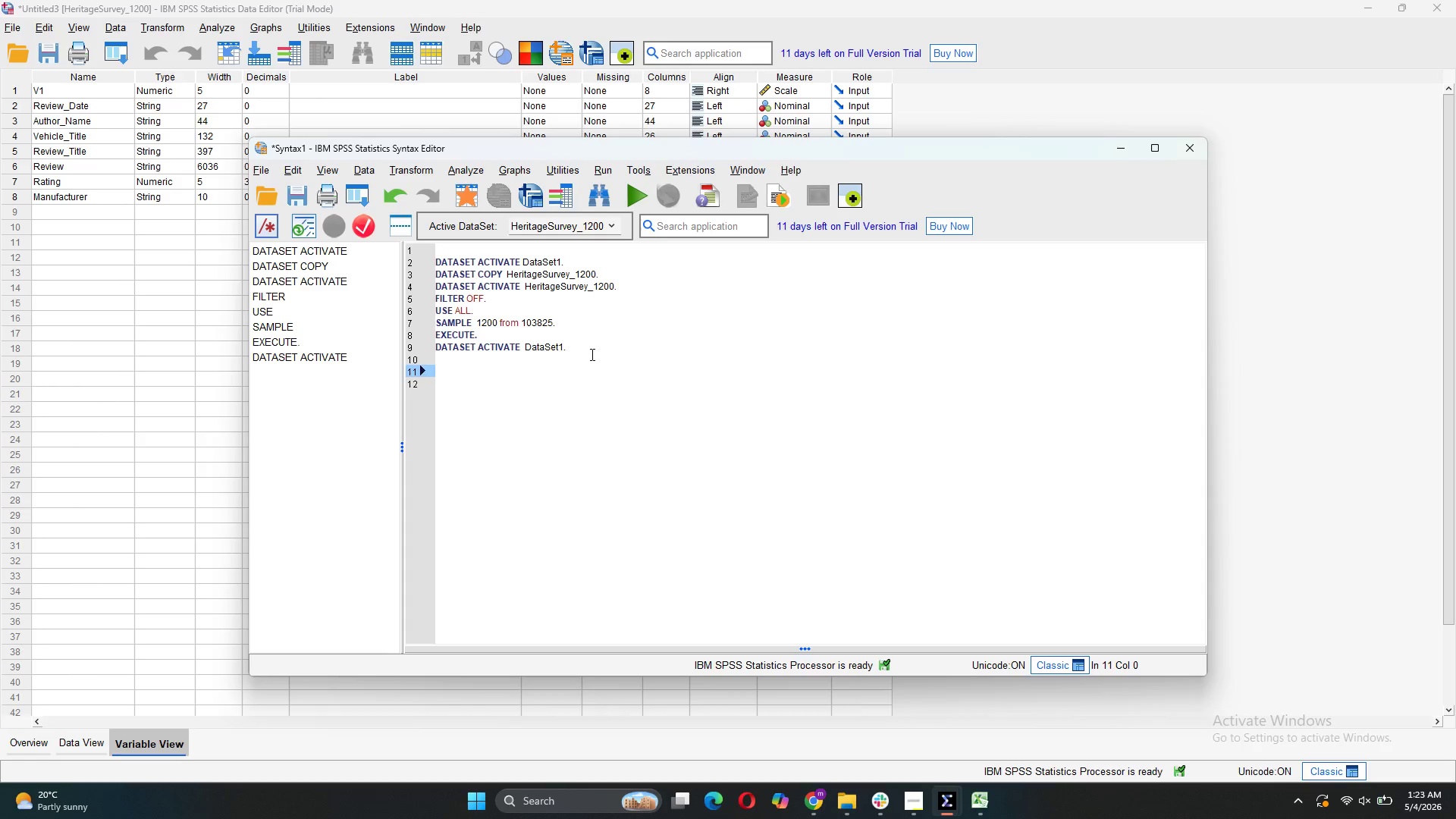 
left_click([572, 399])
 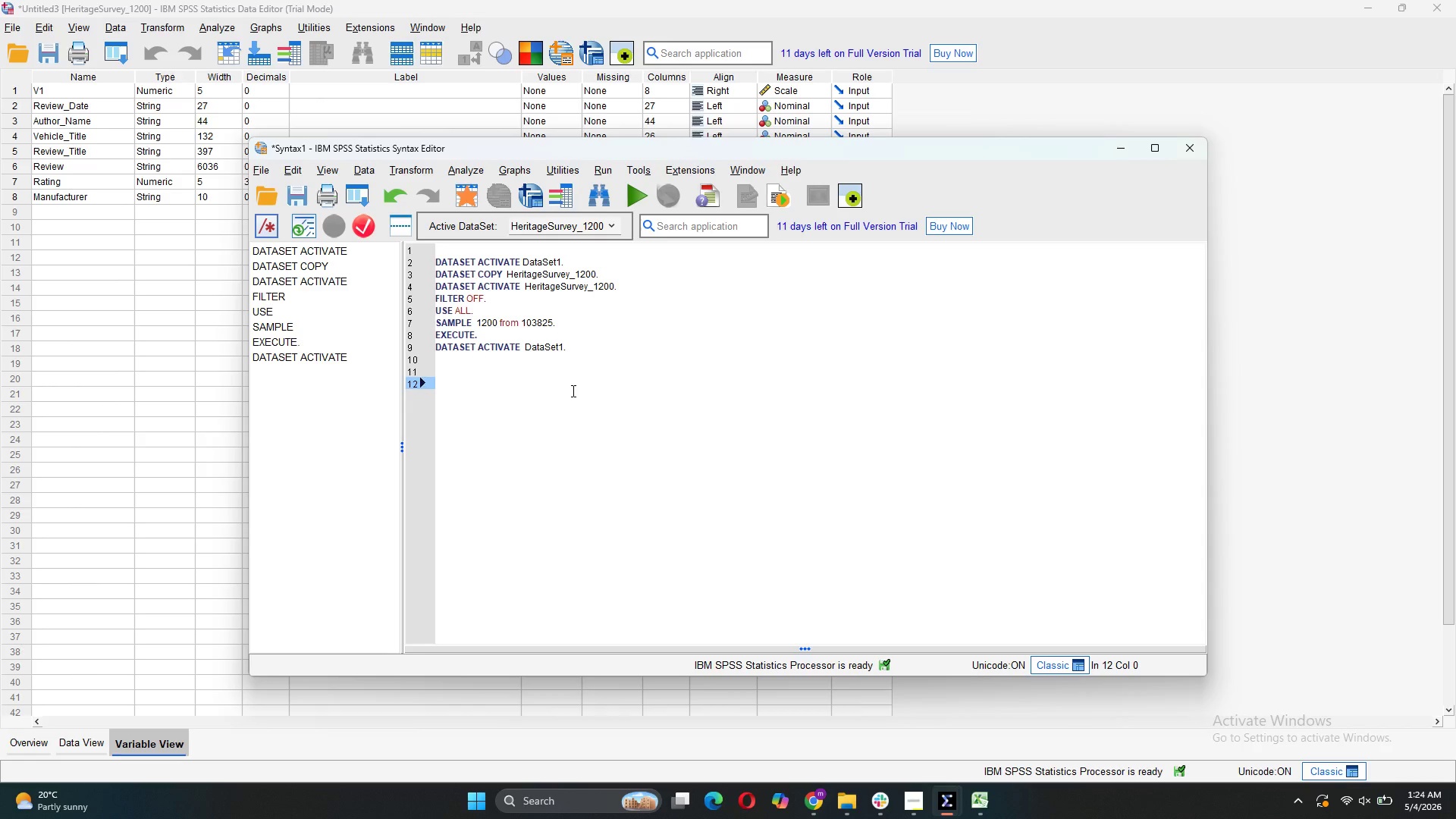 
left_click([572, 391])
 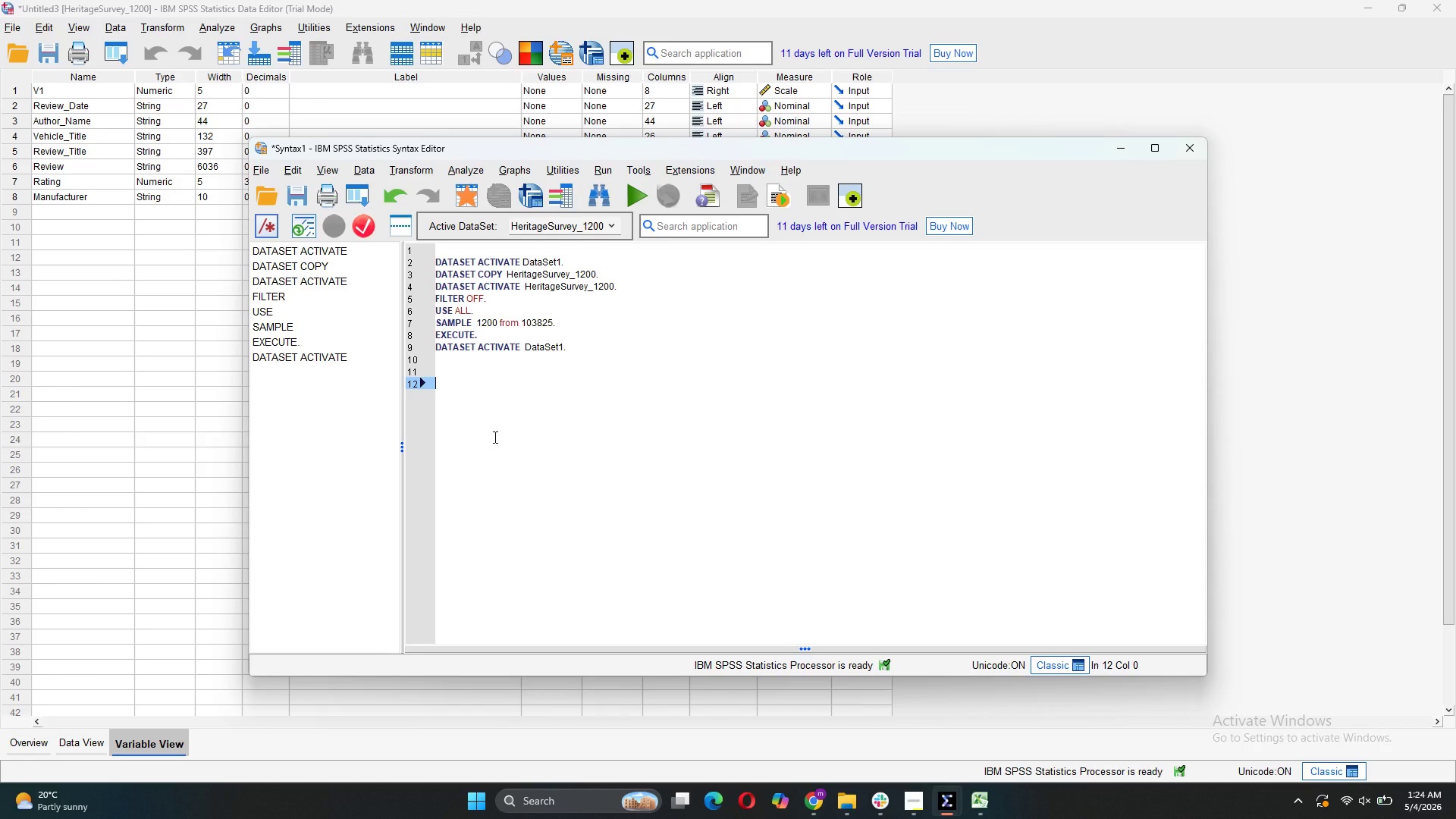 
wait(30.88)
 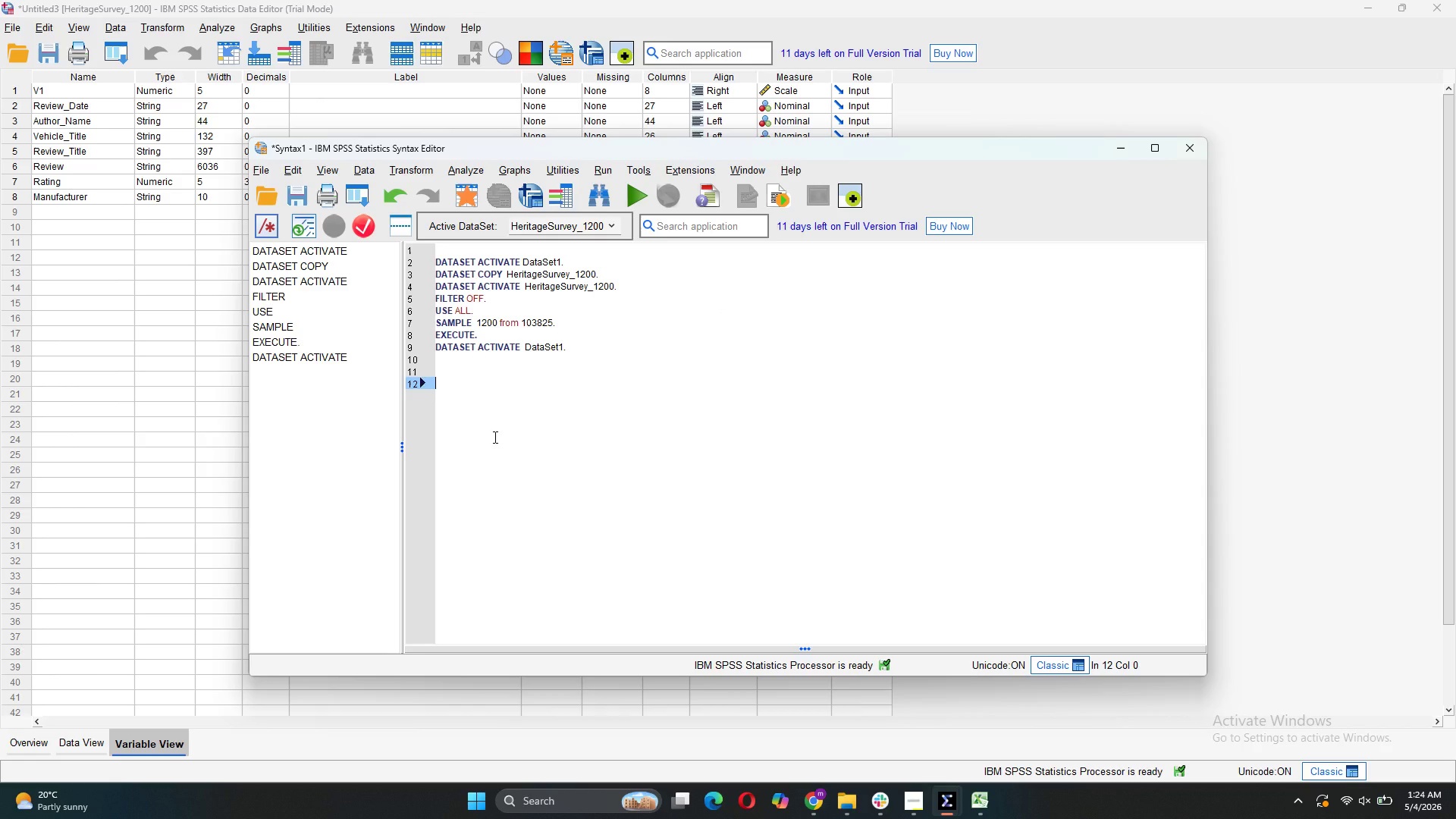 
type(* Item P1: "Values engine power")
 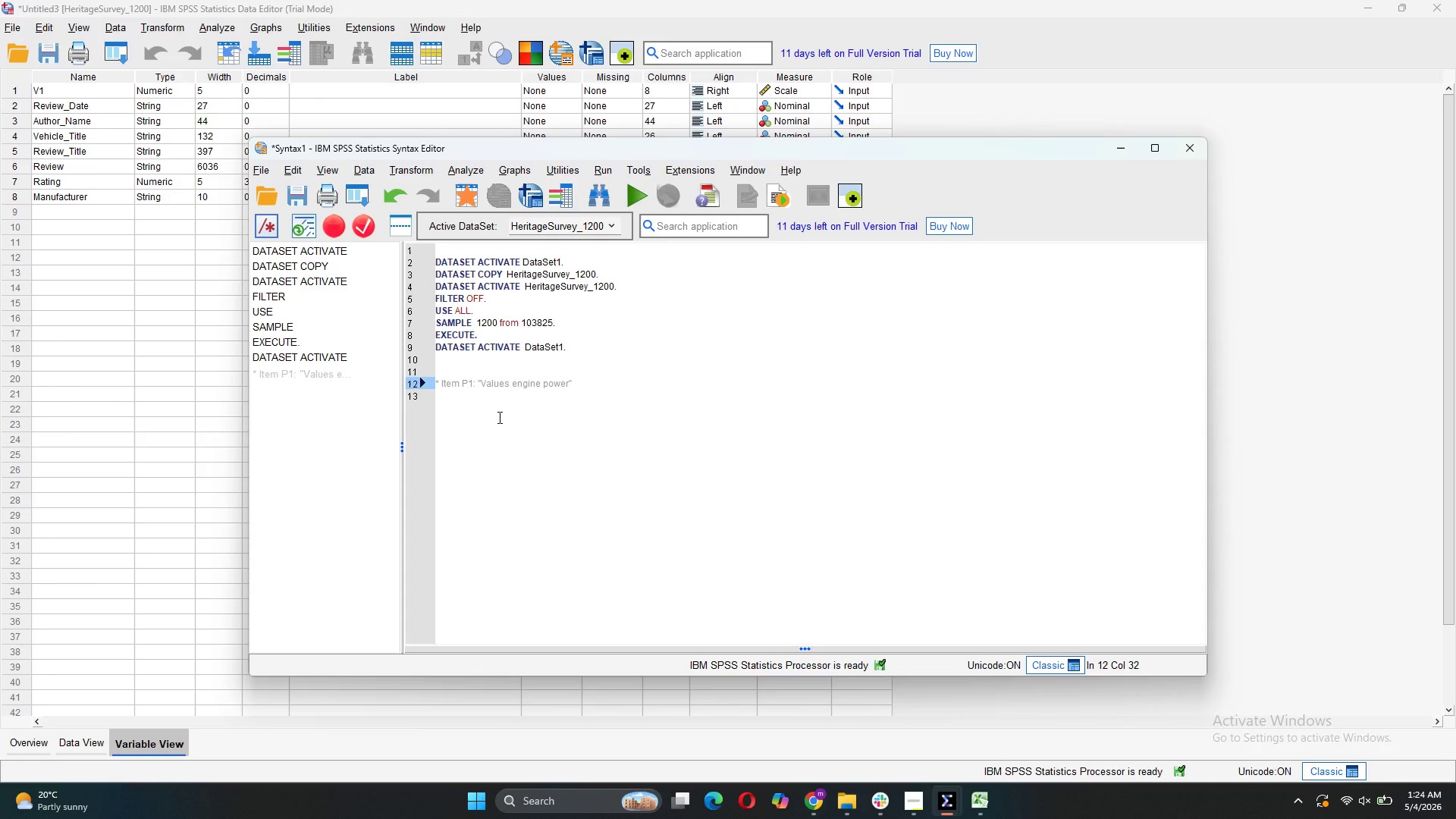 
key(Enter)
 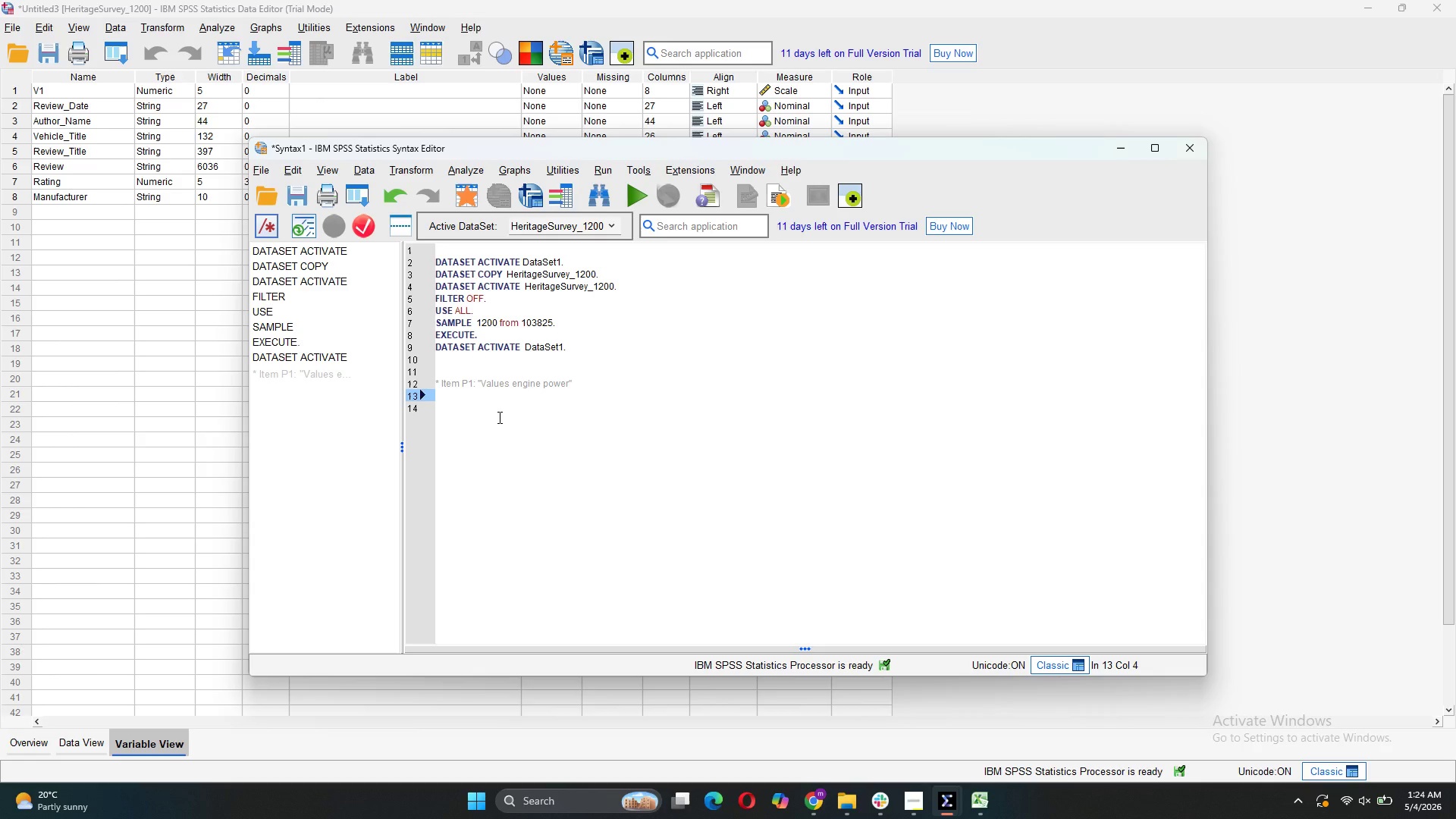 
key(CapsLock)
 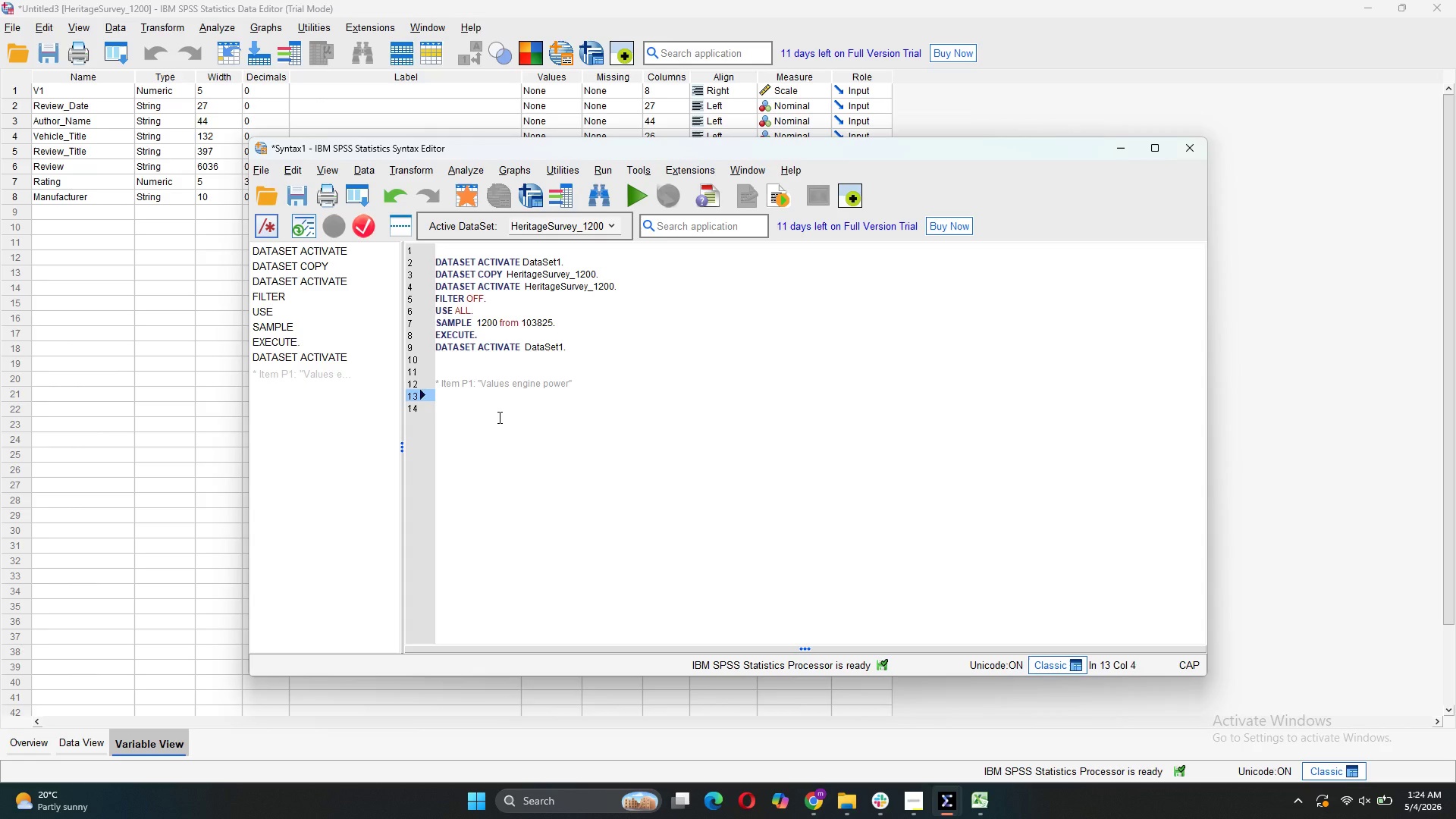 
key(P)
 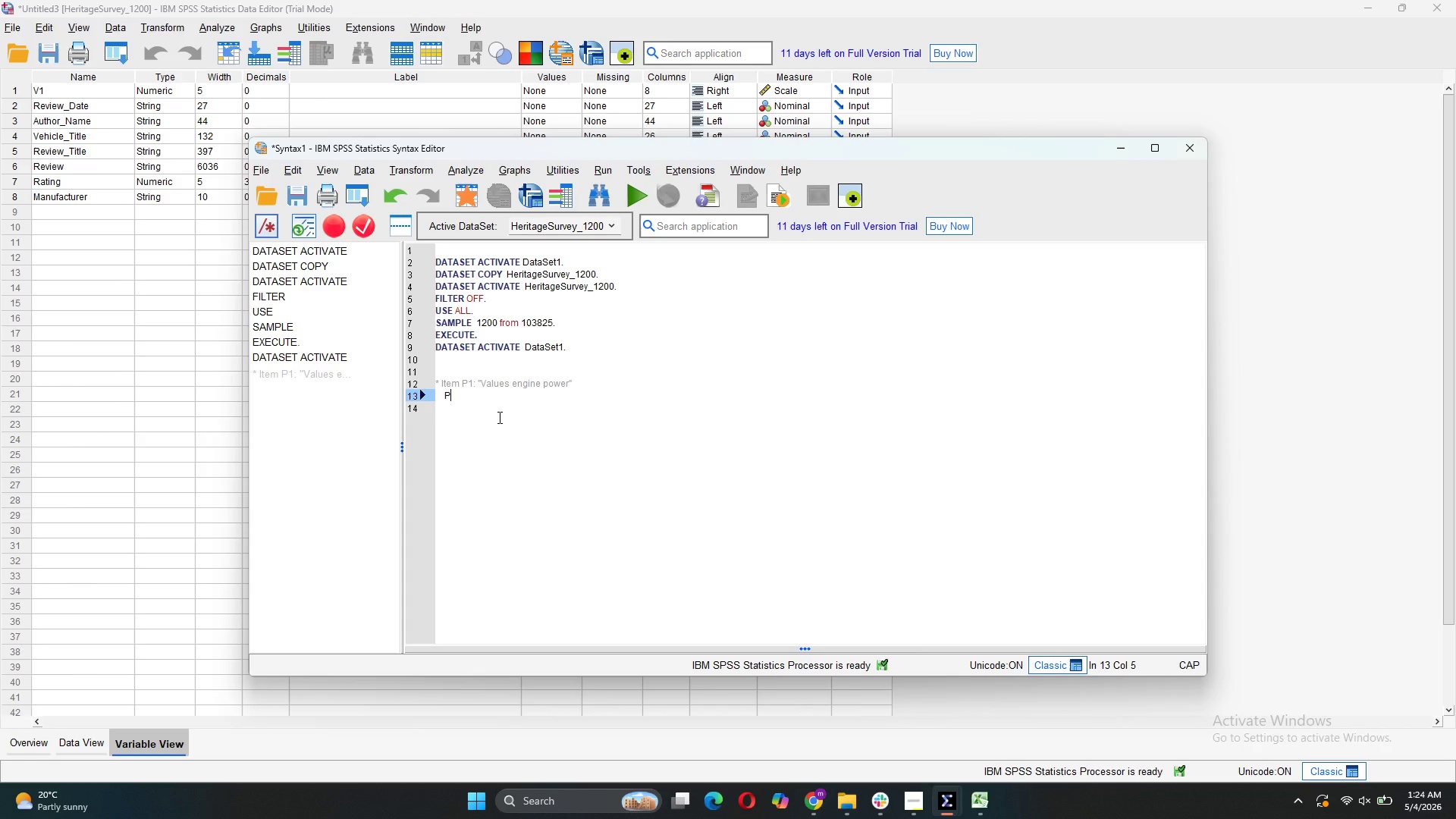 
key(CapsLock)
 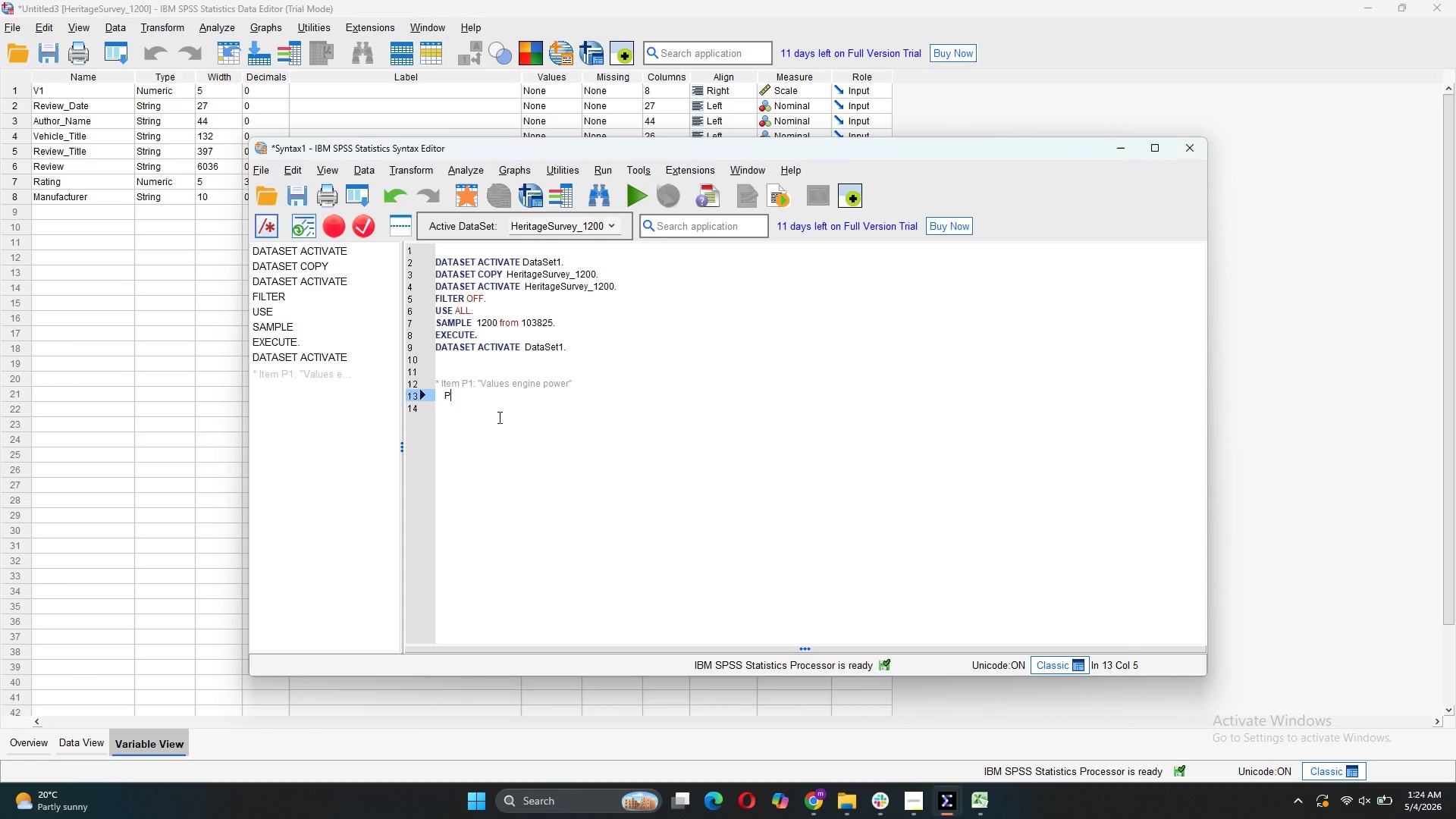 
key(1)
 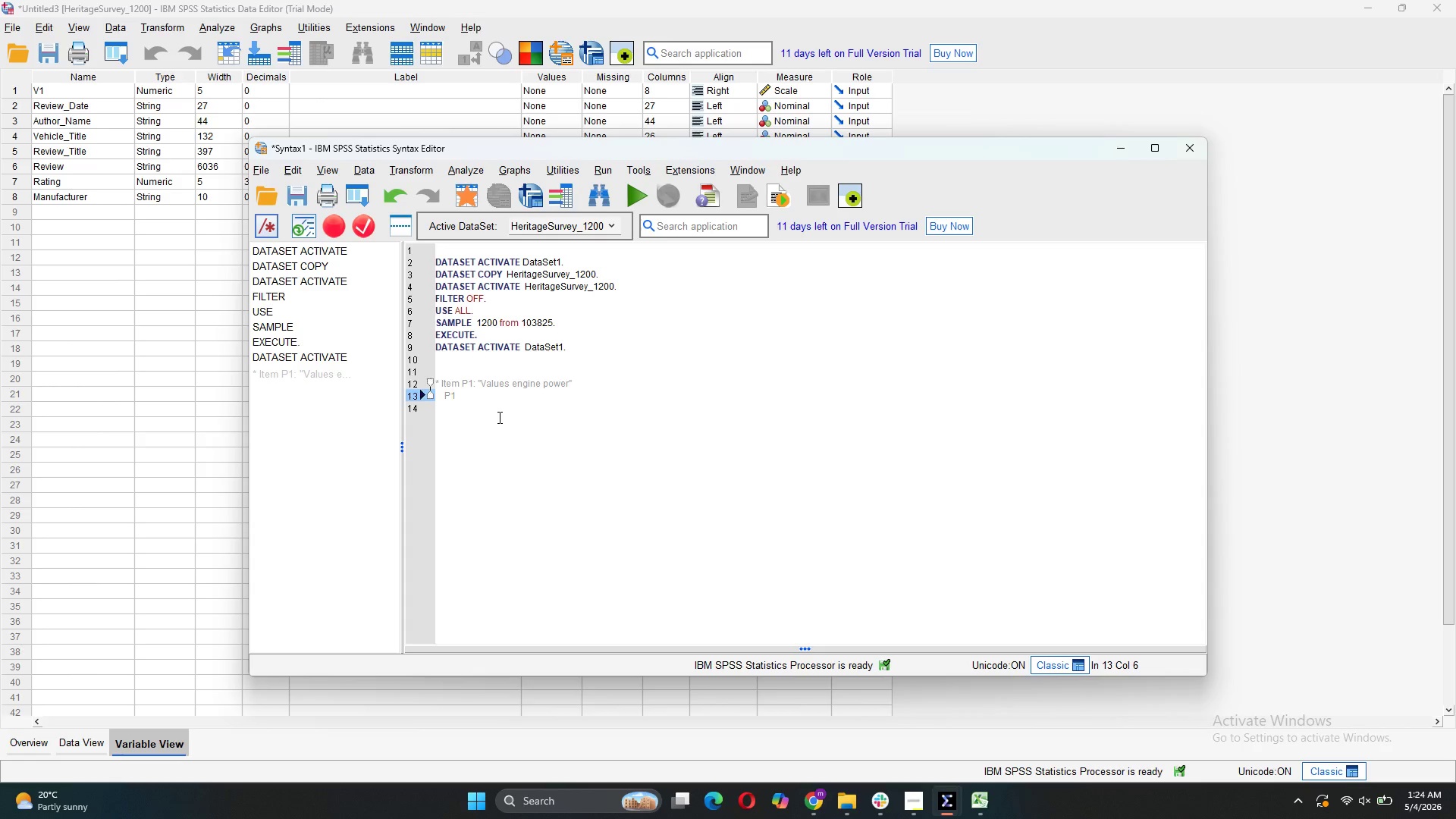 
key(Space)
 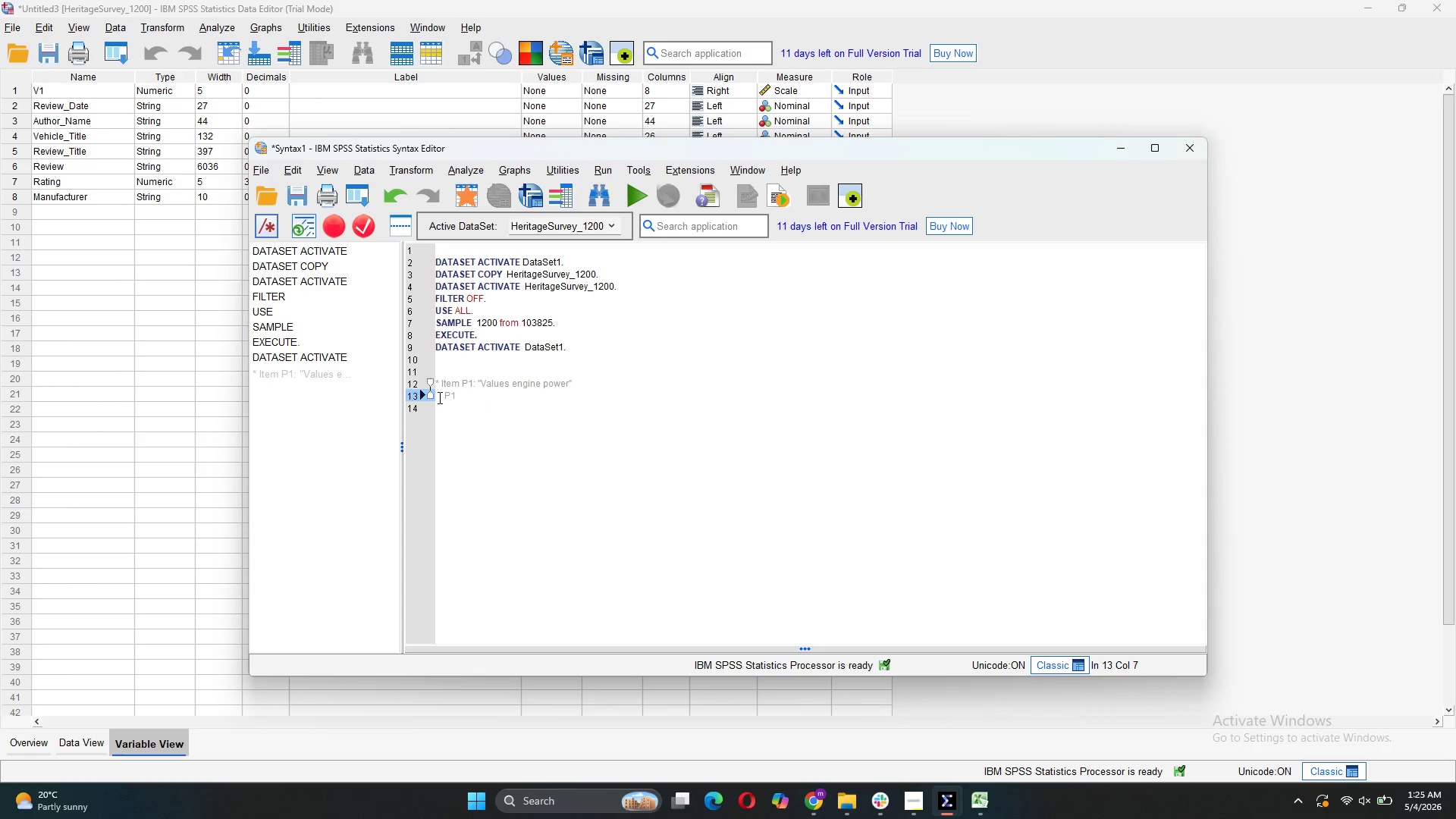 
wait(7.53)
 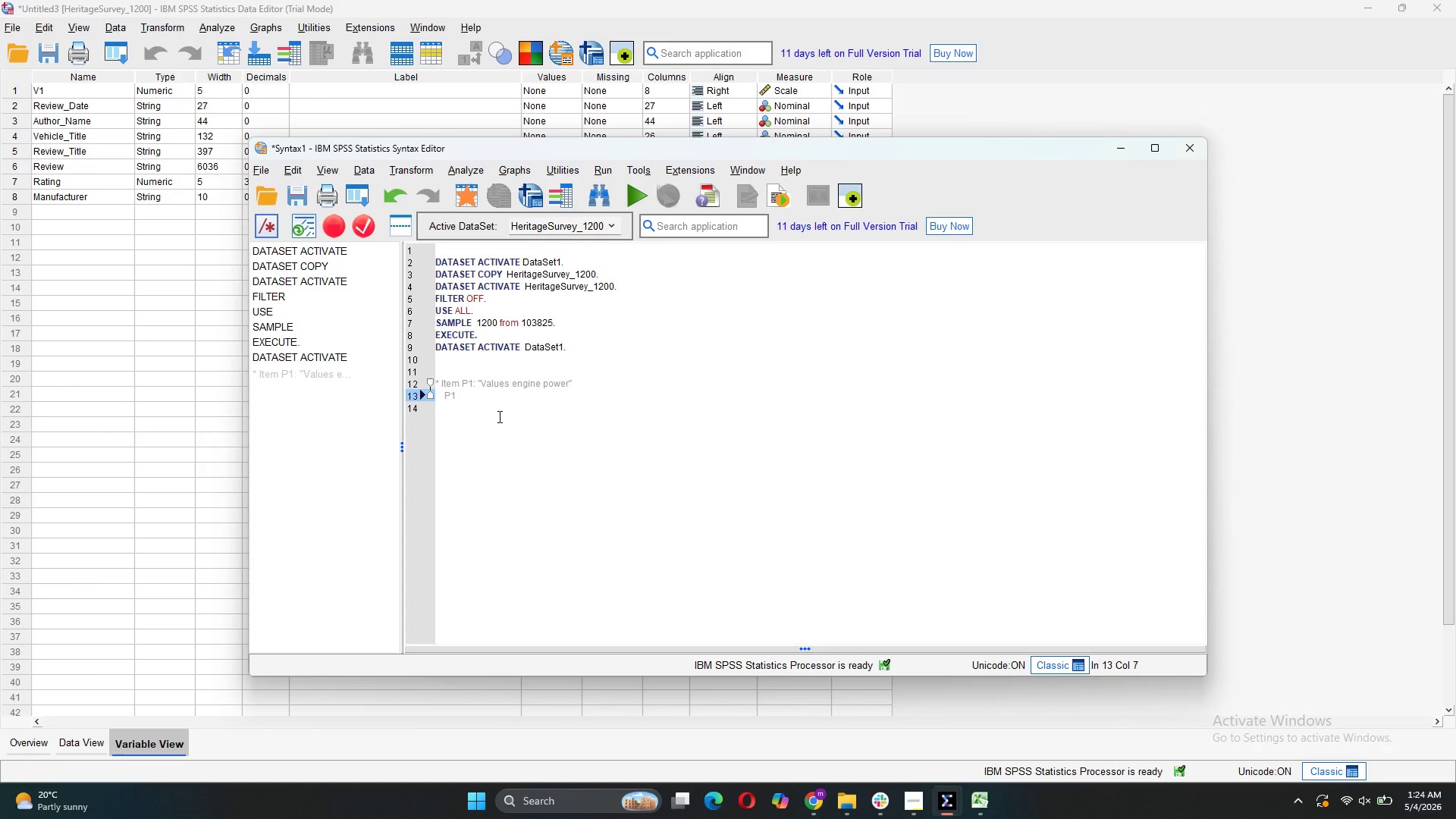 
left_click([466, 401])
 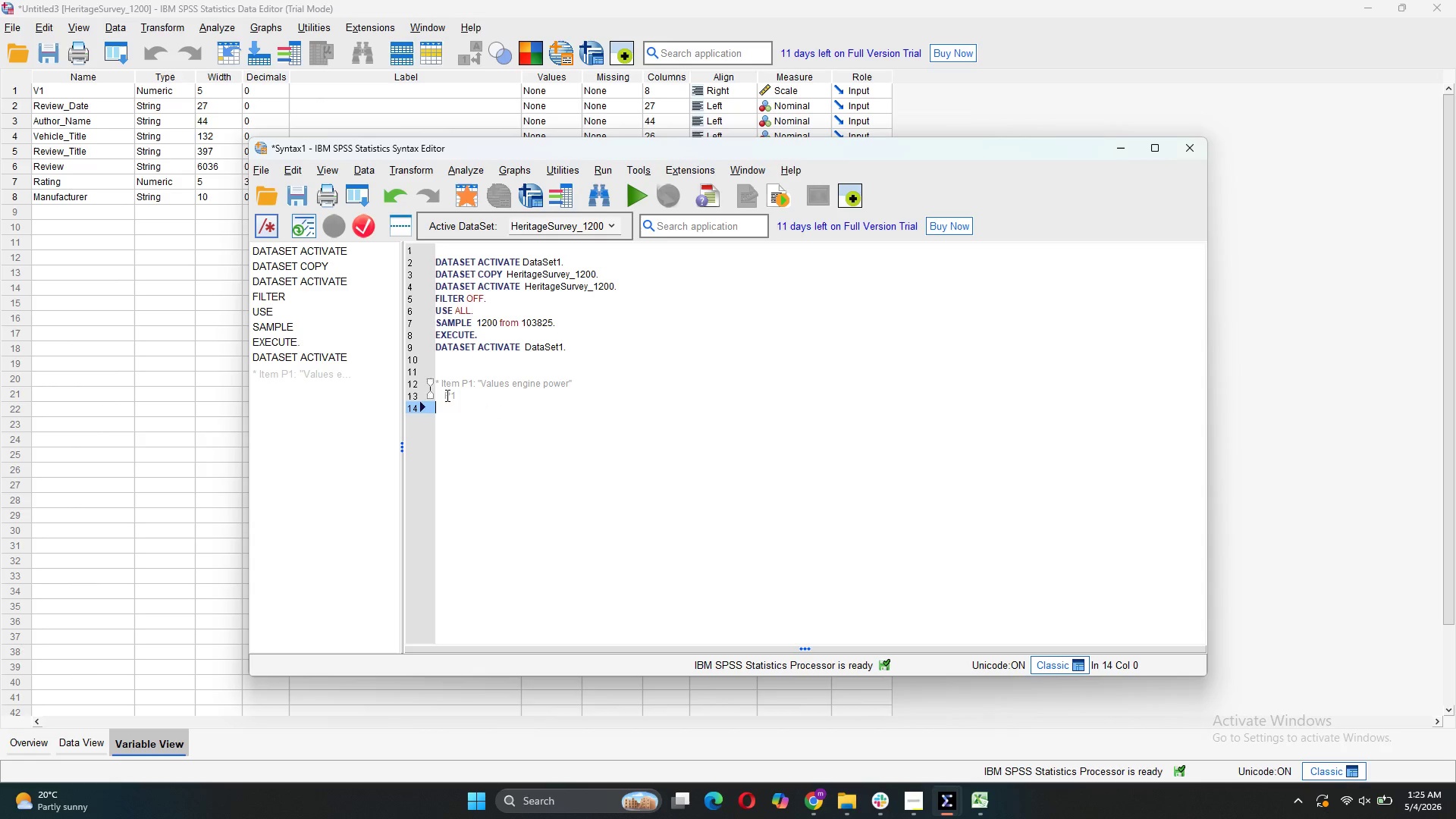 
left_click([444, 397])
 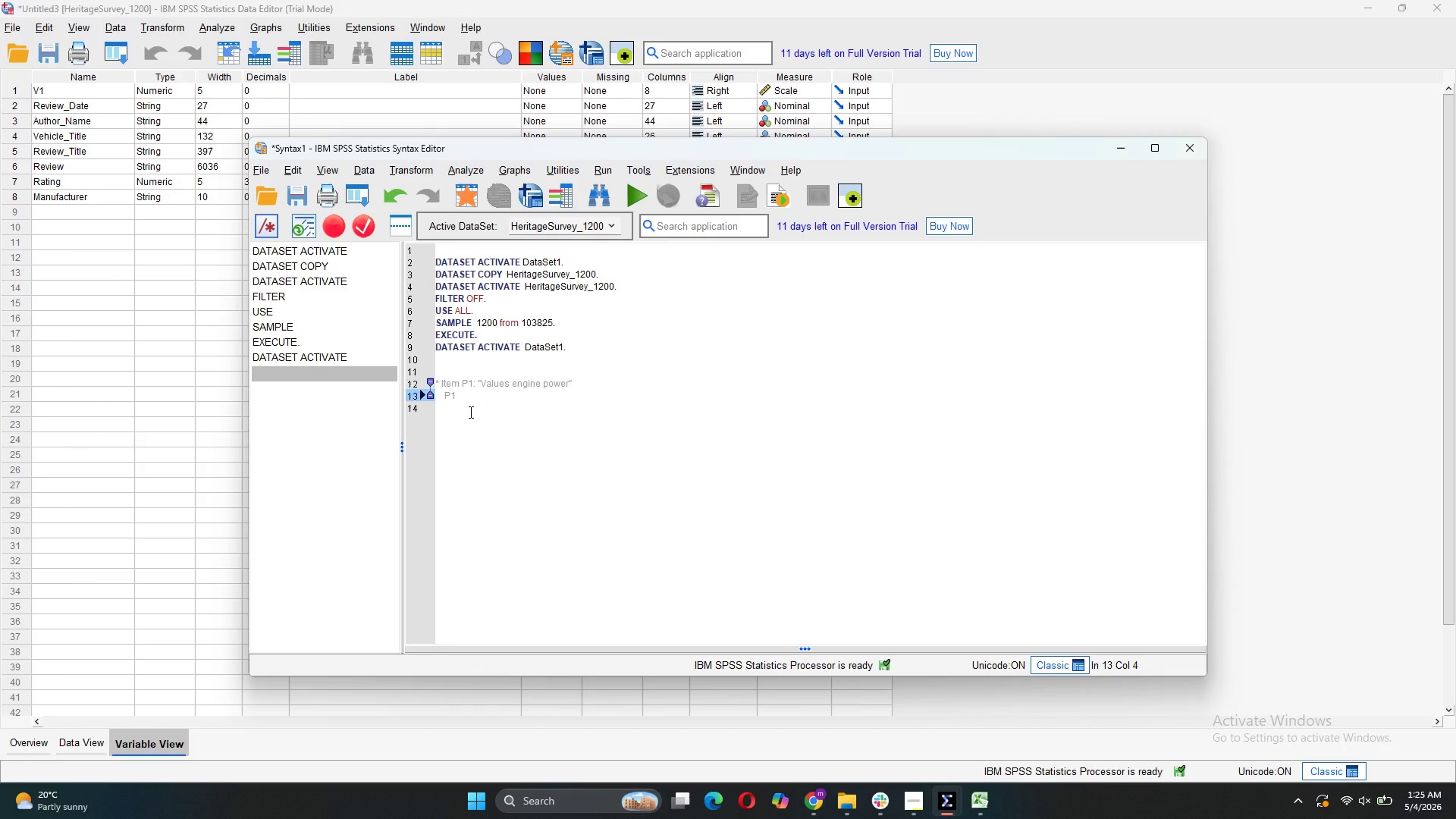 
key(Backspace)
 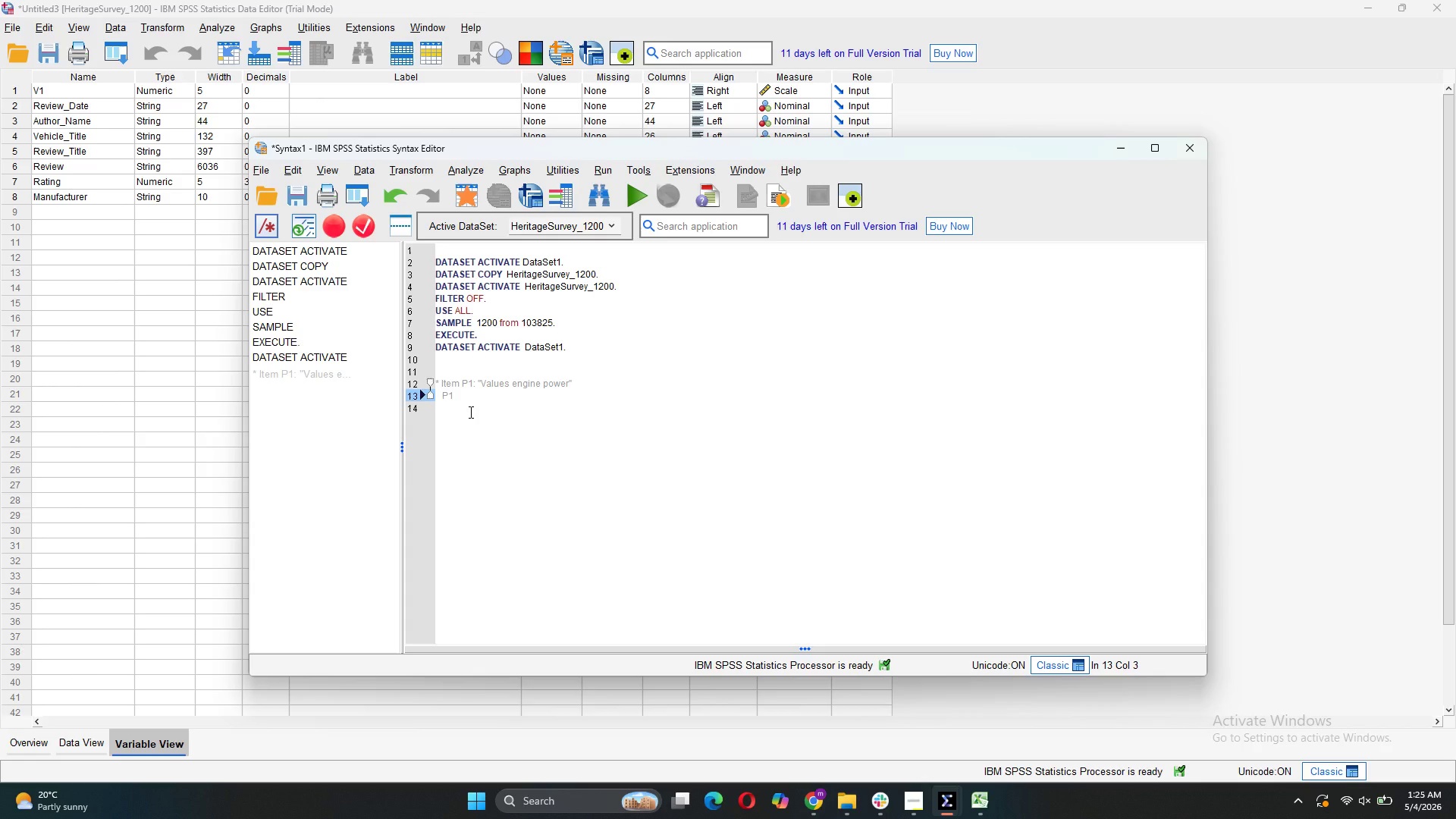 
key(Backspace)
 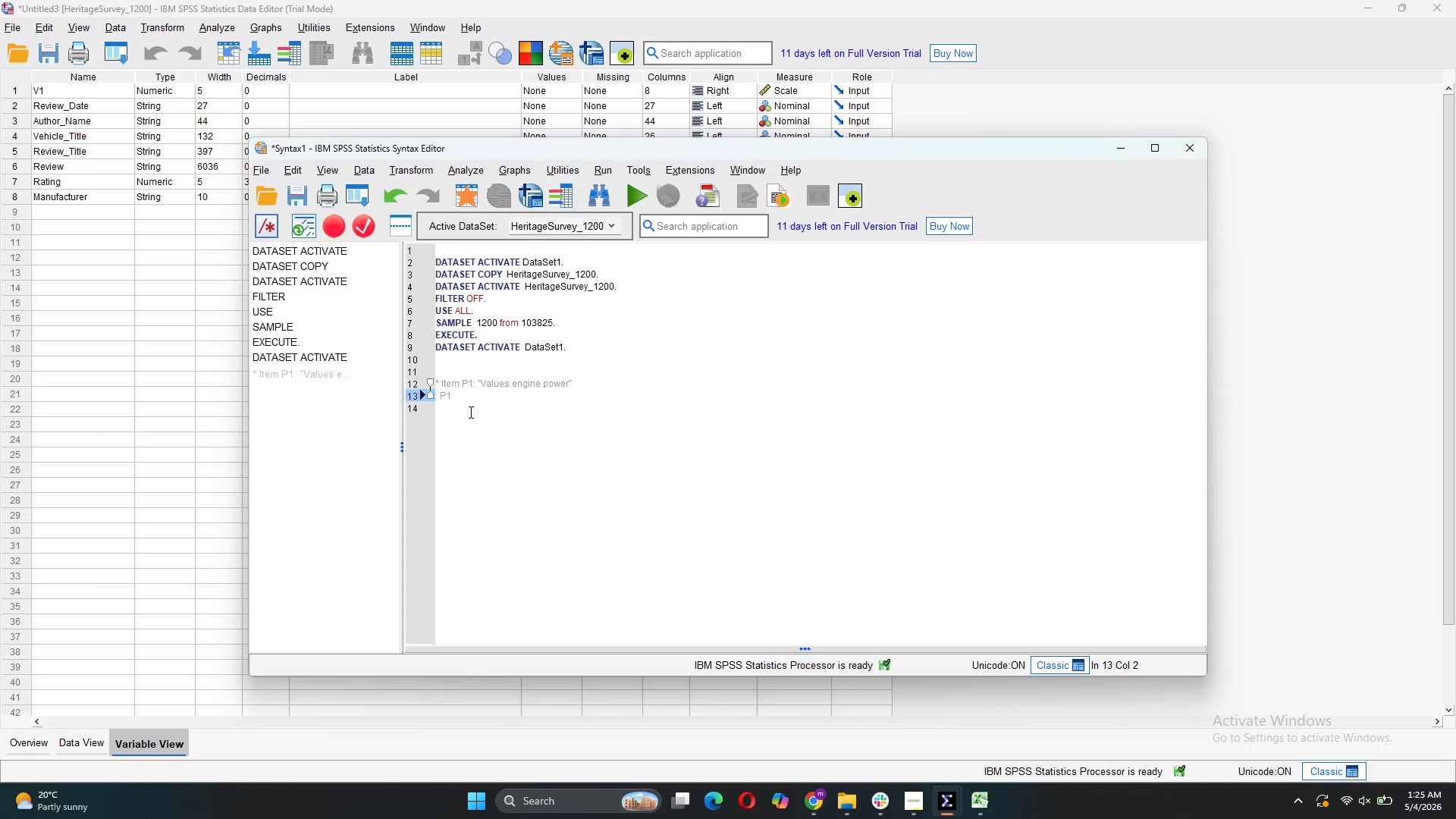 
key(Backspace)
 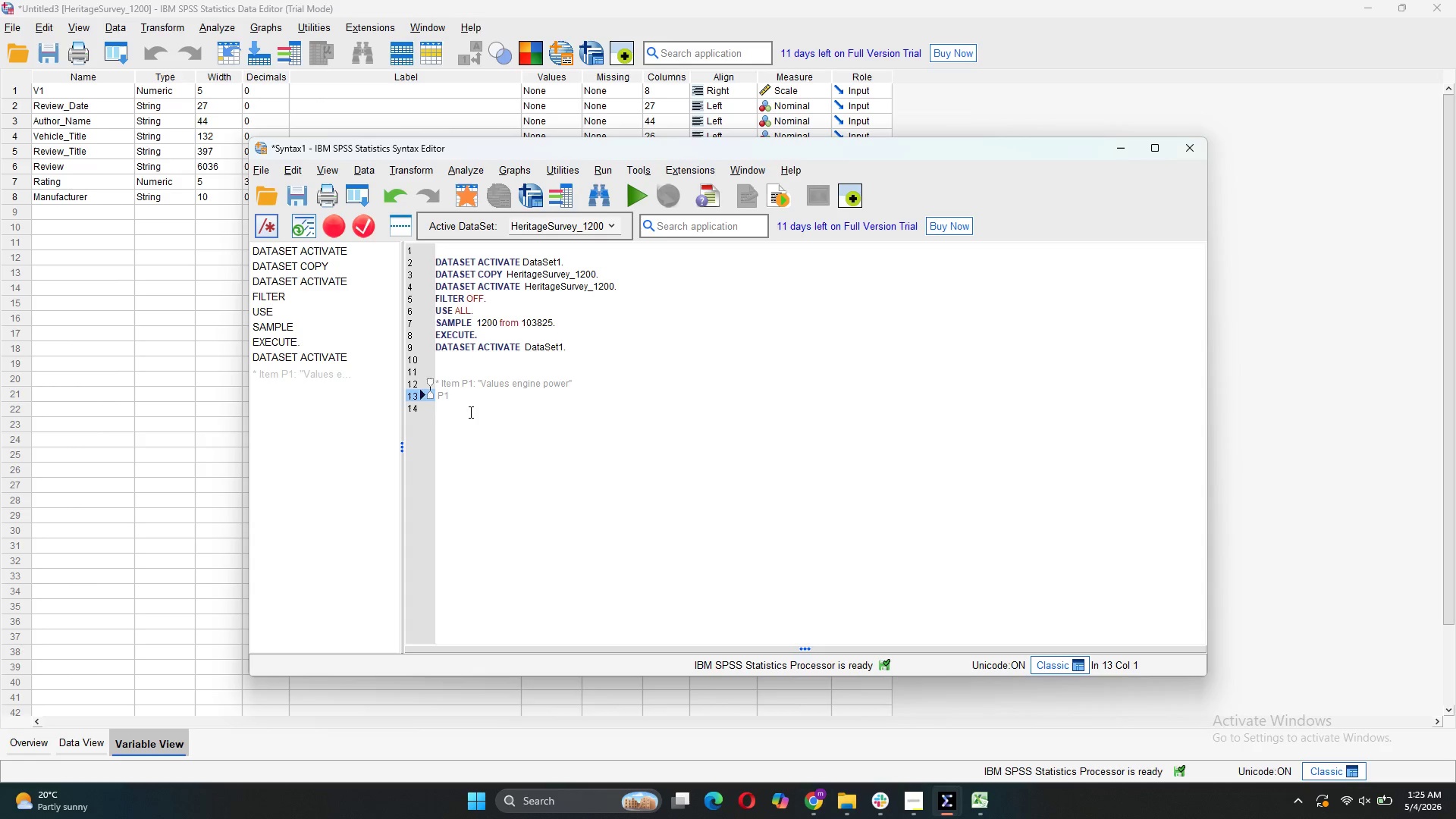 
key(Backspace)
 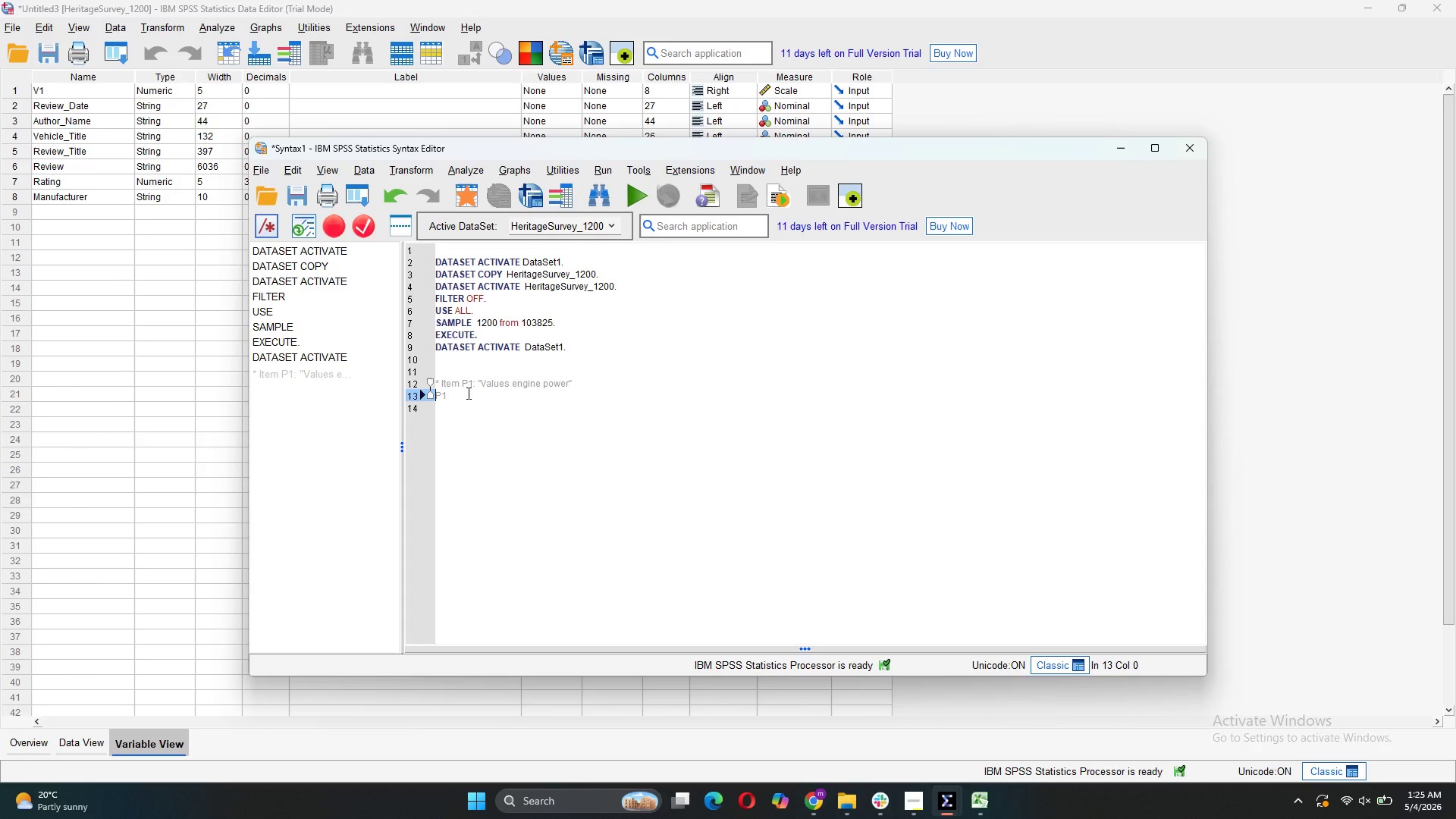 
left_click([467, 400])
 